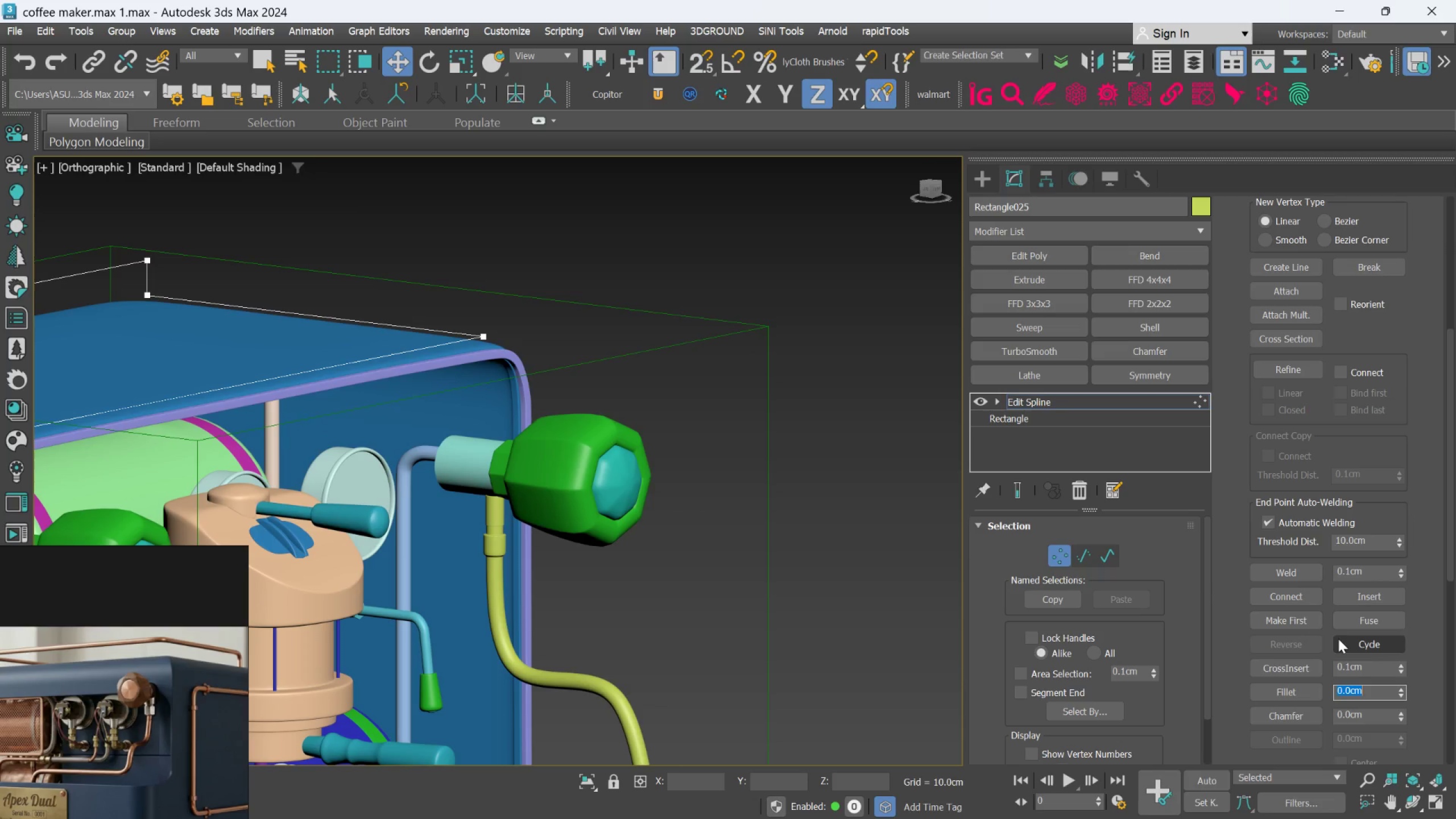 
scroll: coordinate [488, 338], scroll_direction: up, amount: 4.0
 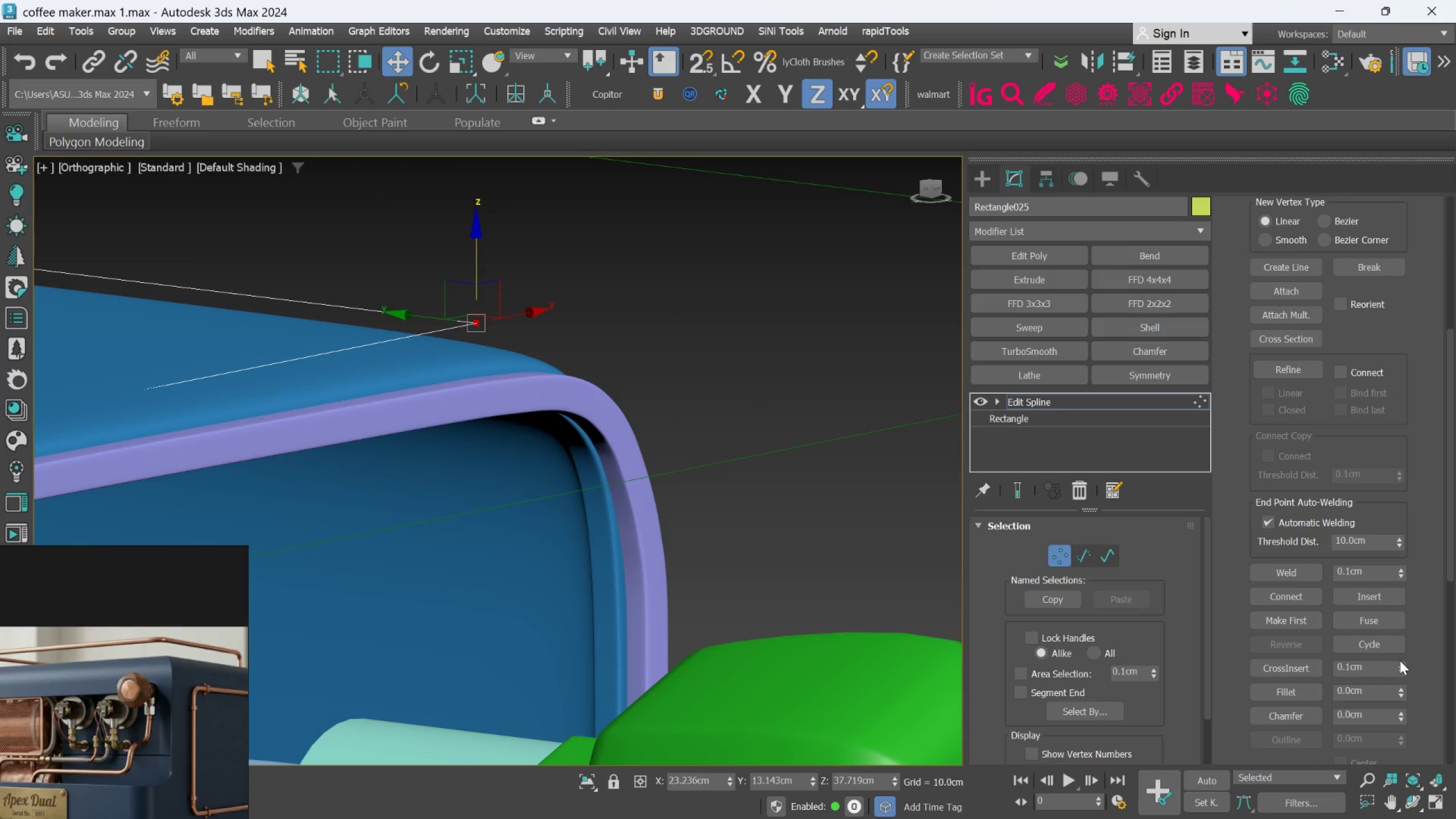 
left_click_drag(start_coordinate=[1402, 664], to_coordinate=[1403, 614])
 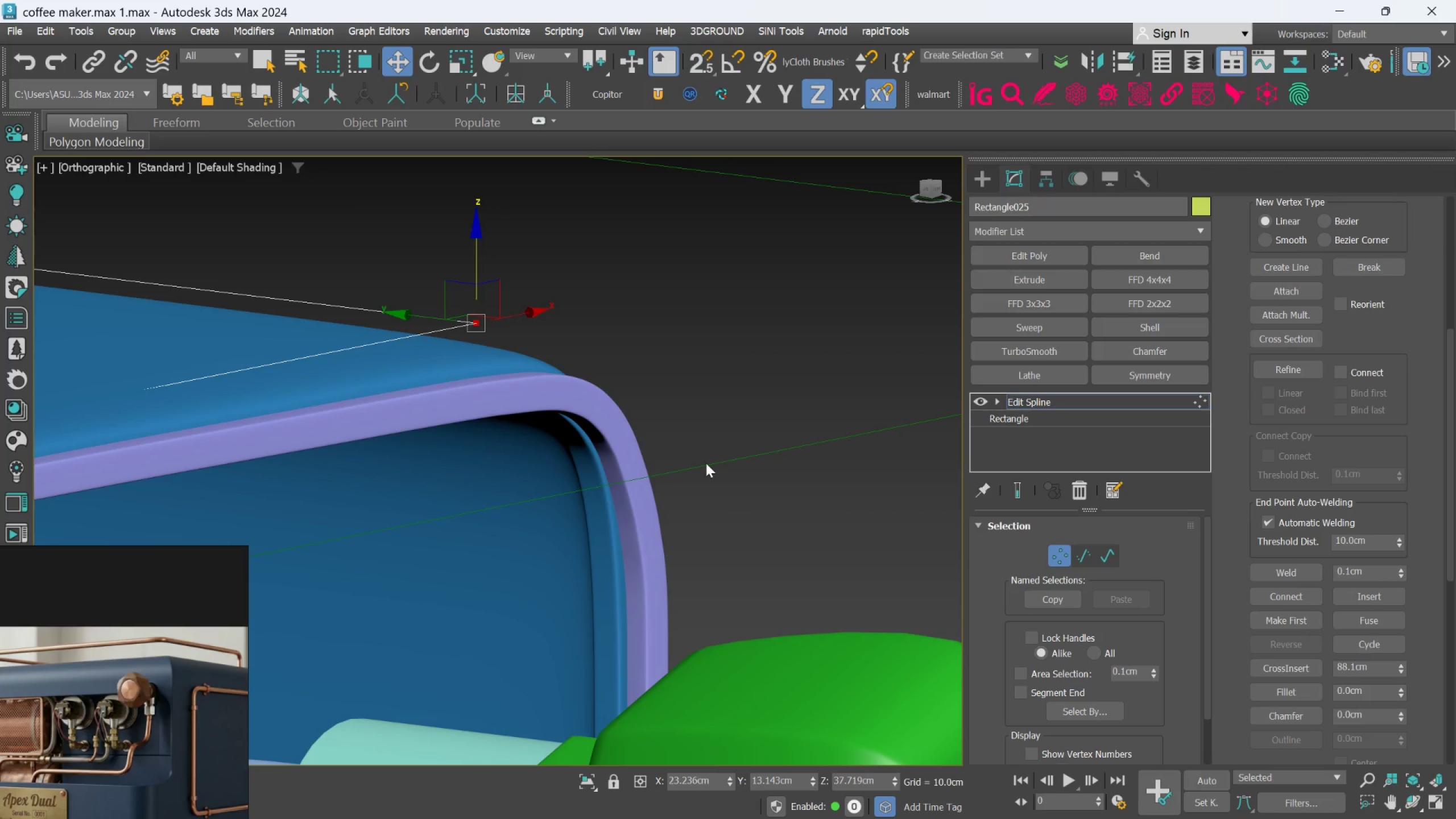 
scroll: coordinate [706, 448], scroll_direction: down, amount: 3.0
 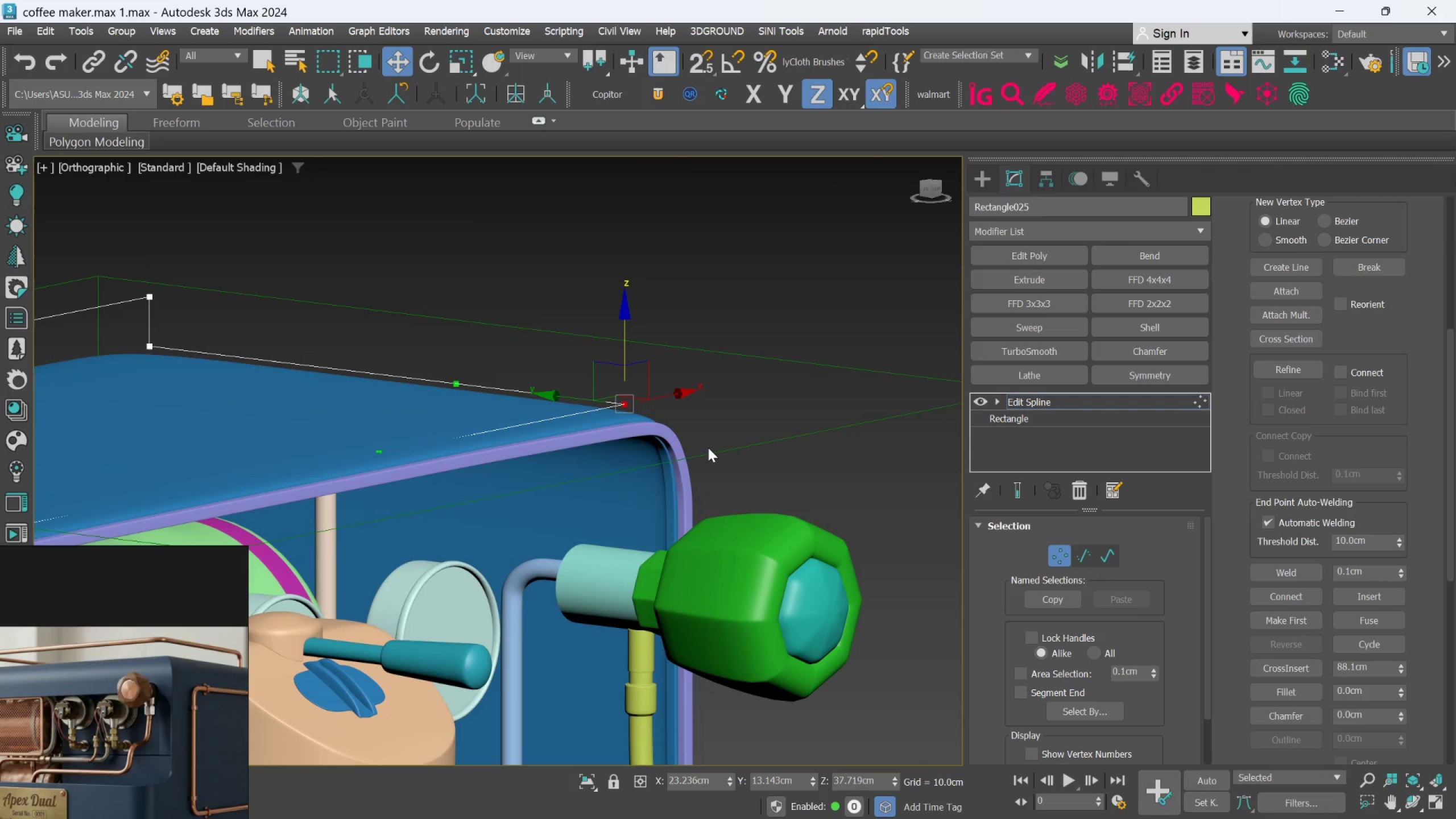 
key(Control+Z)
 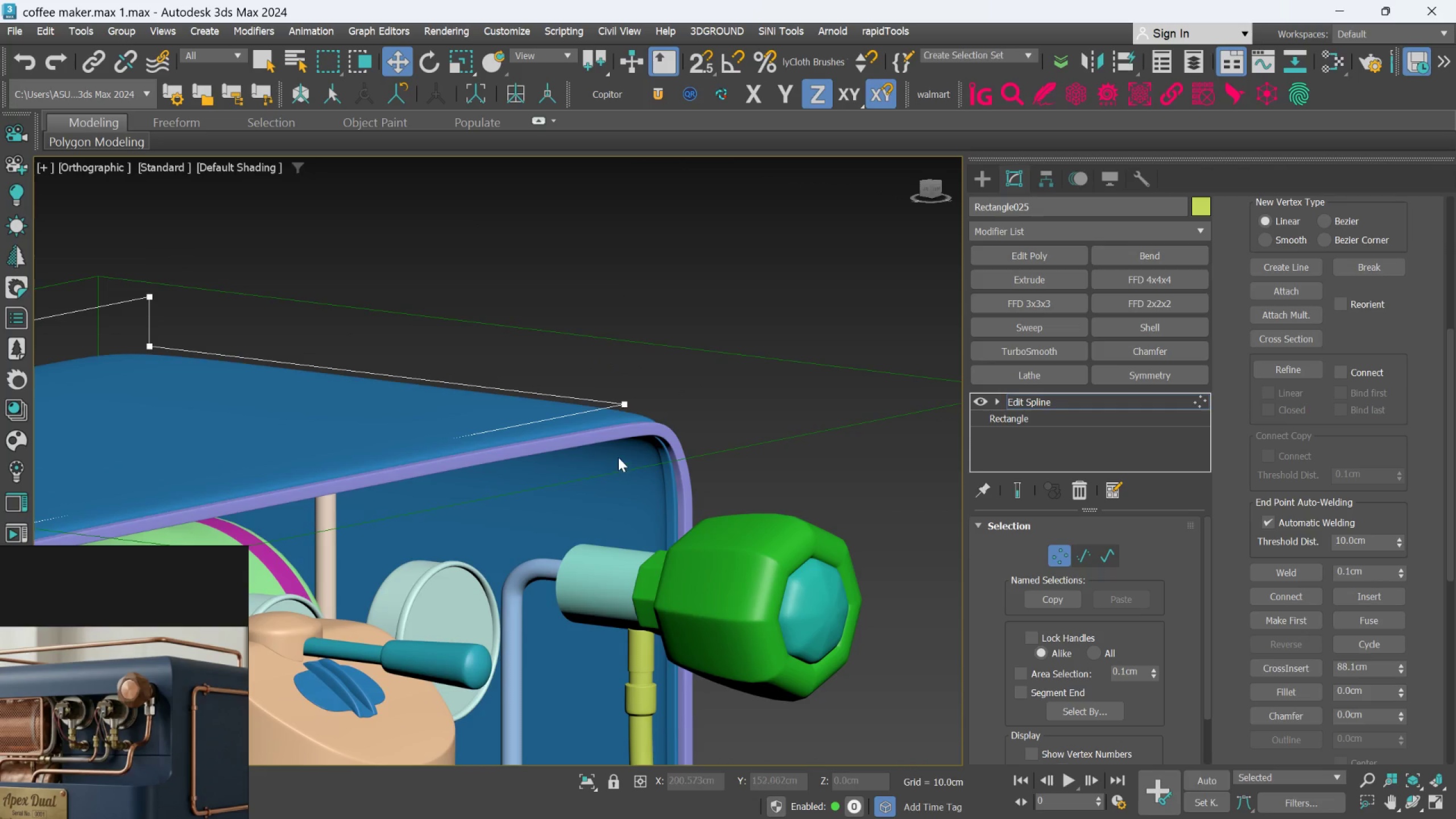 
left_click([623, 405])
 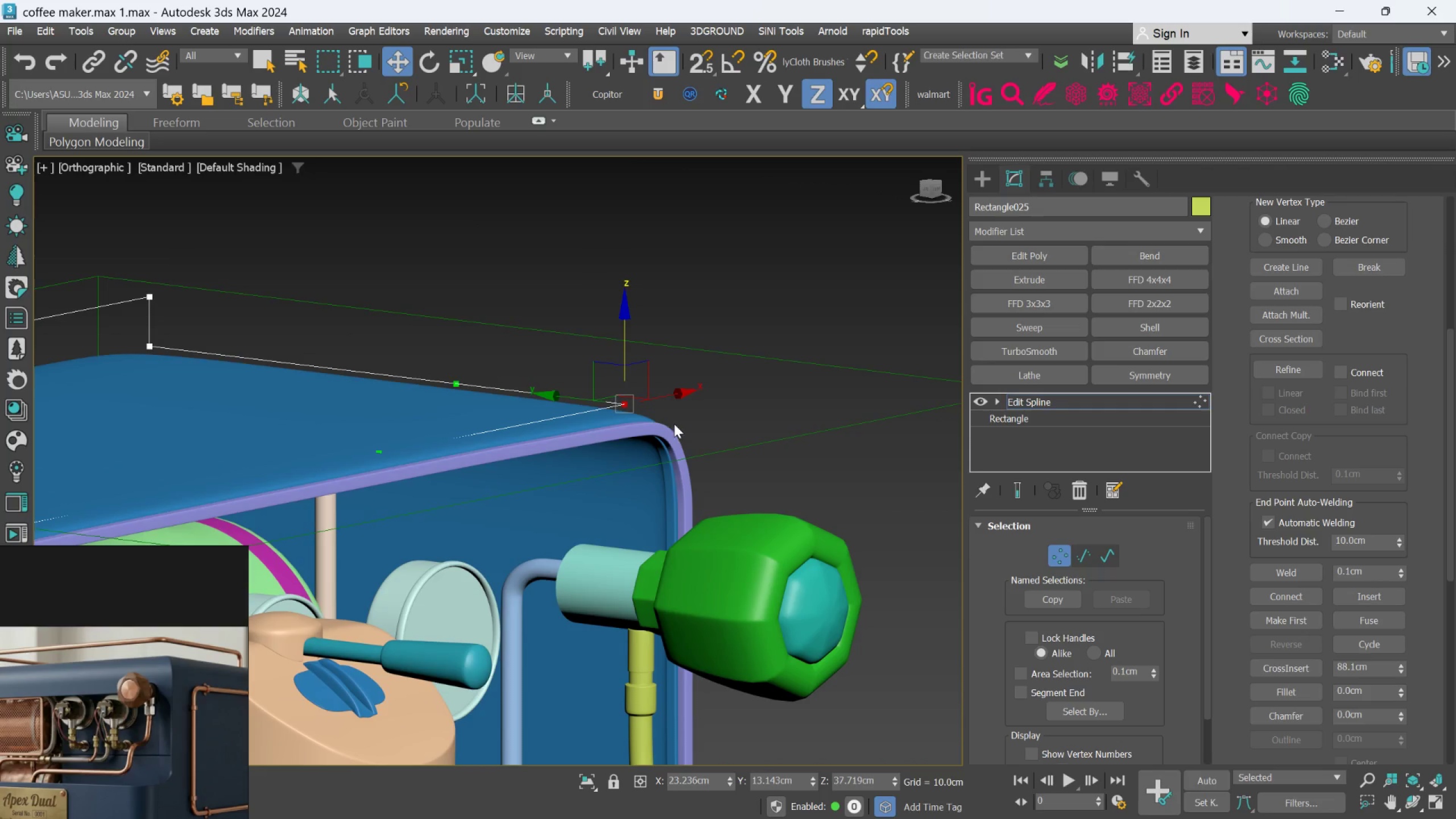 
scroll: coordinate [676, 437], scroll_direction: down, amount: 3.0
 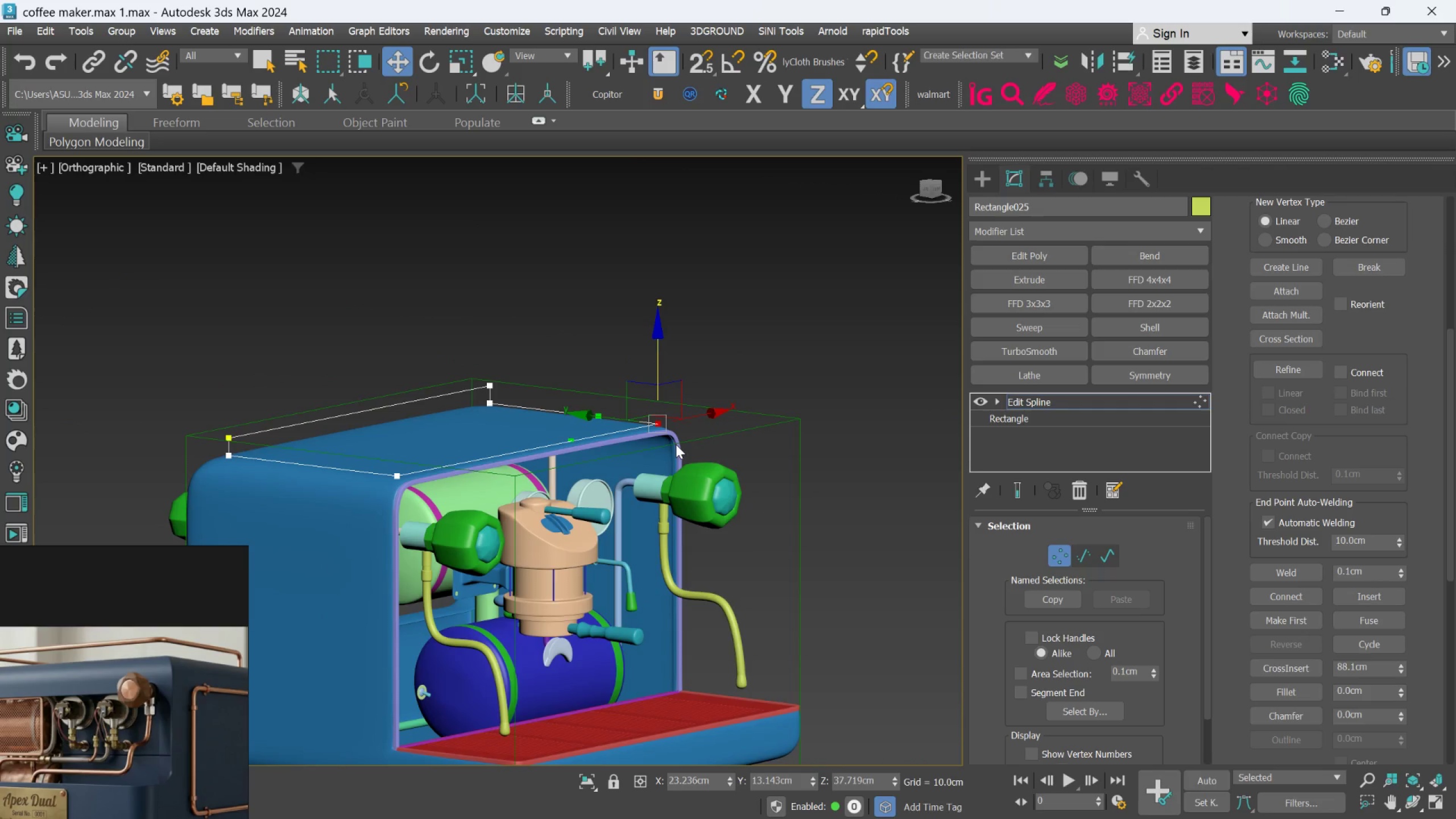 
hold_key(key=AltLeft, duration=0.79)
 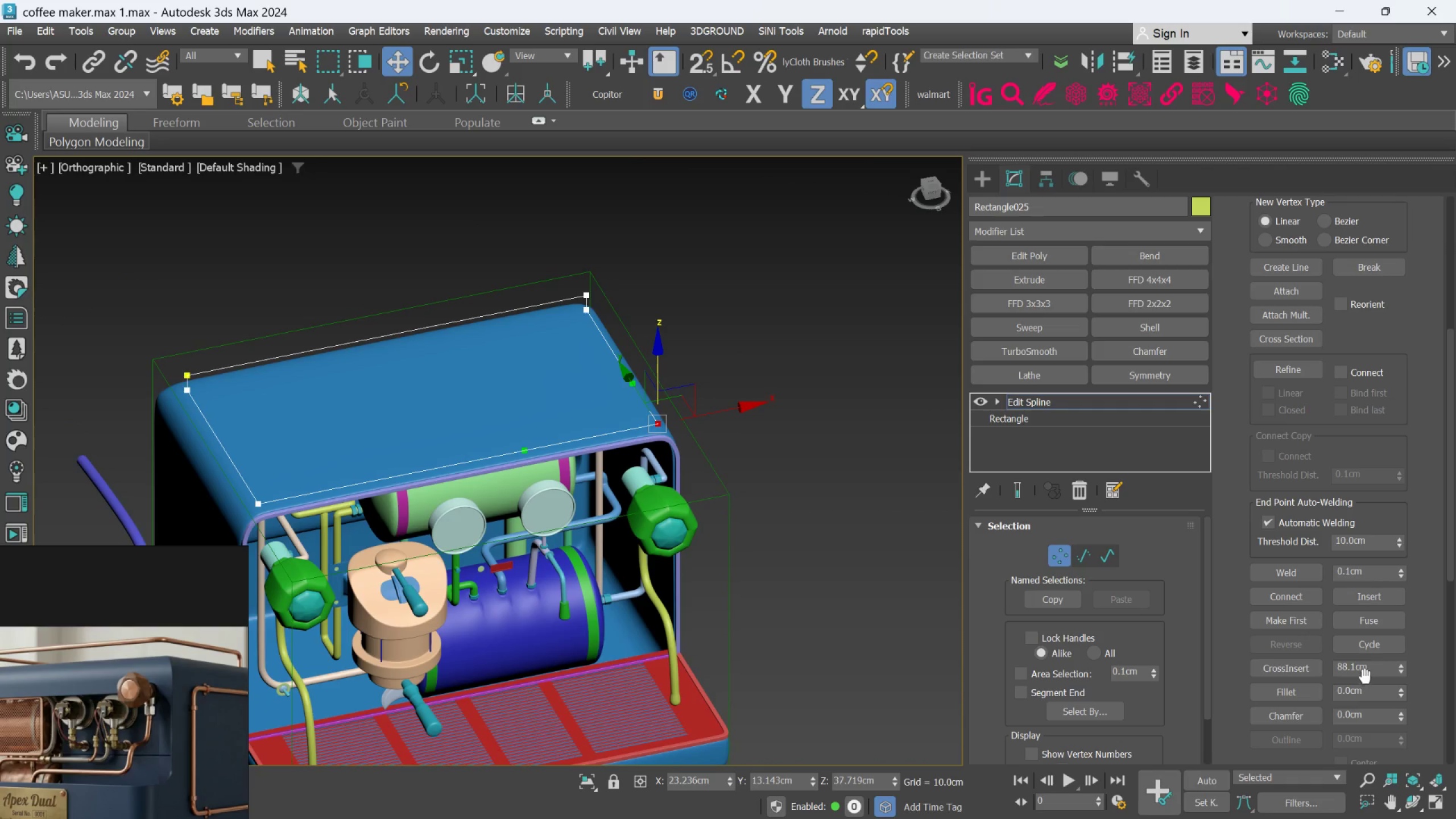 
double_click([1363, 669])
 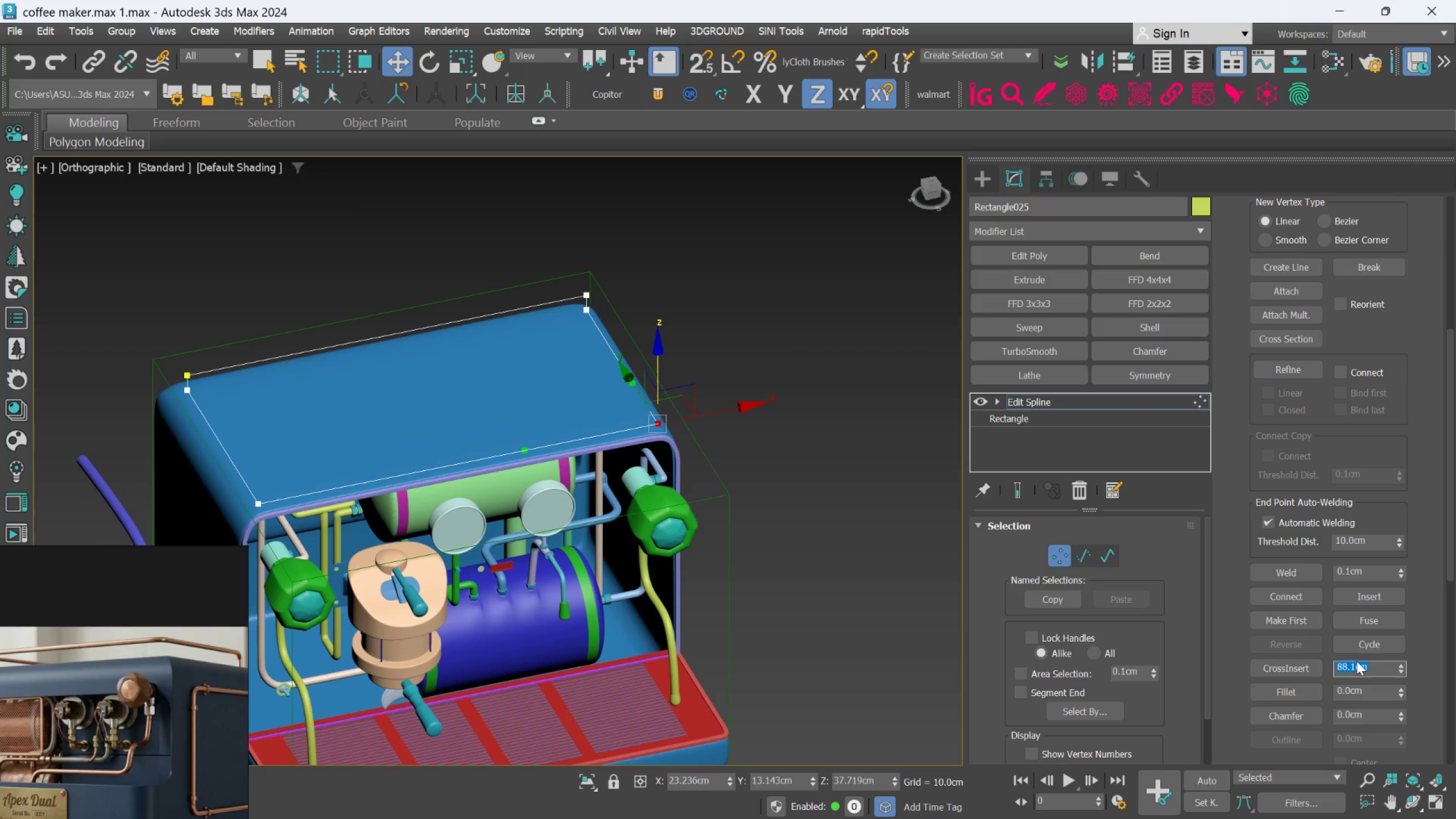 
key(Period)
 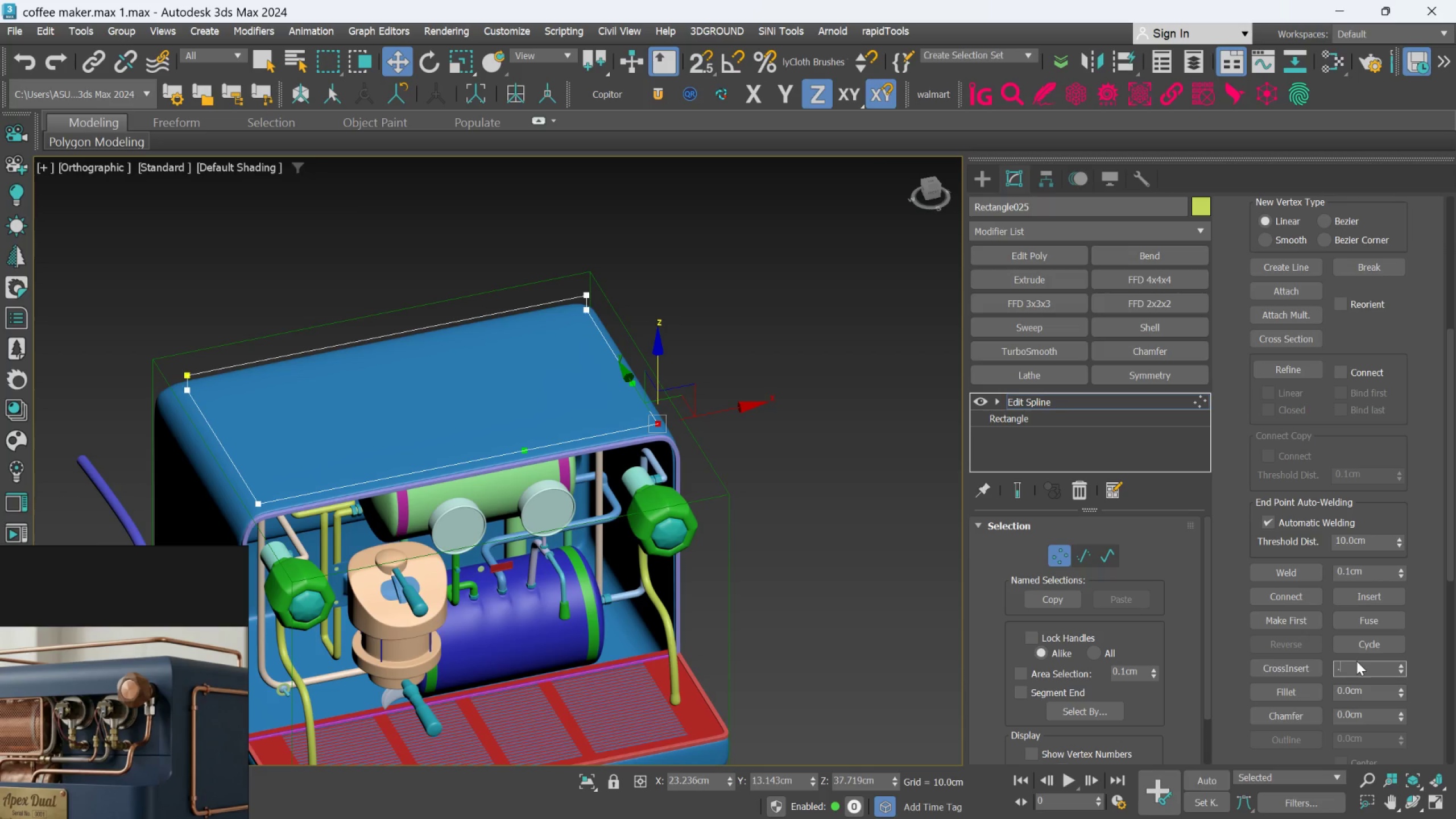 
key(5)
 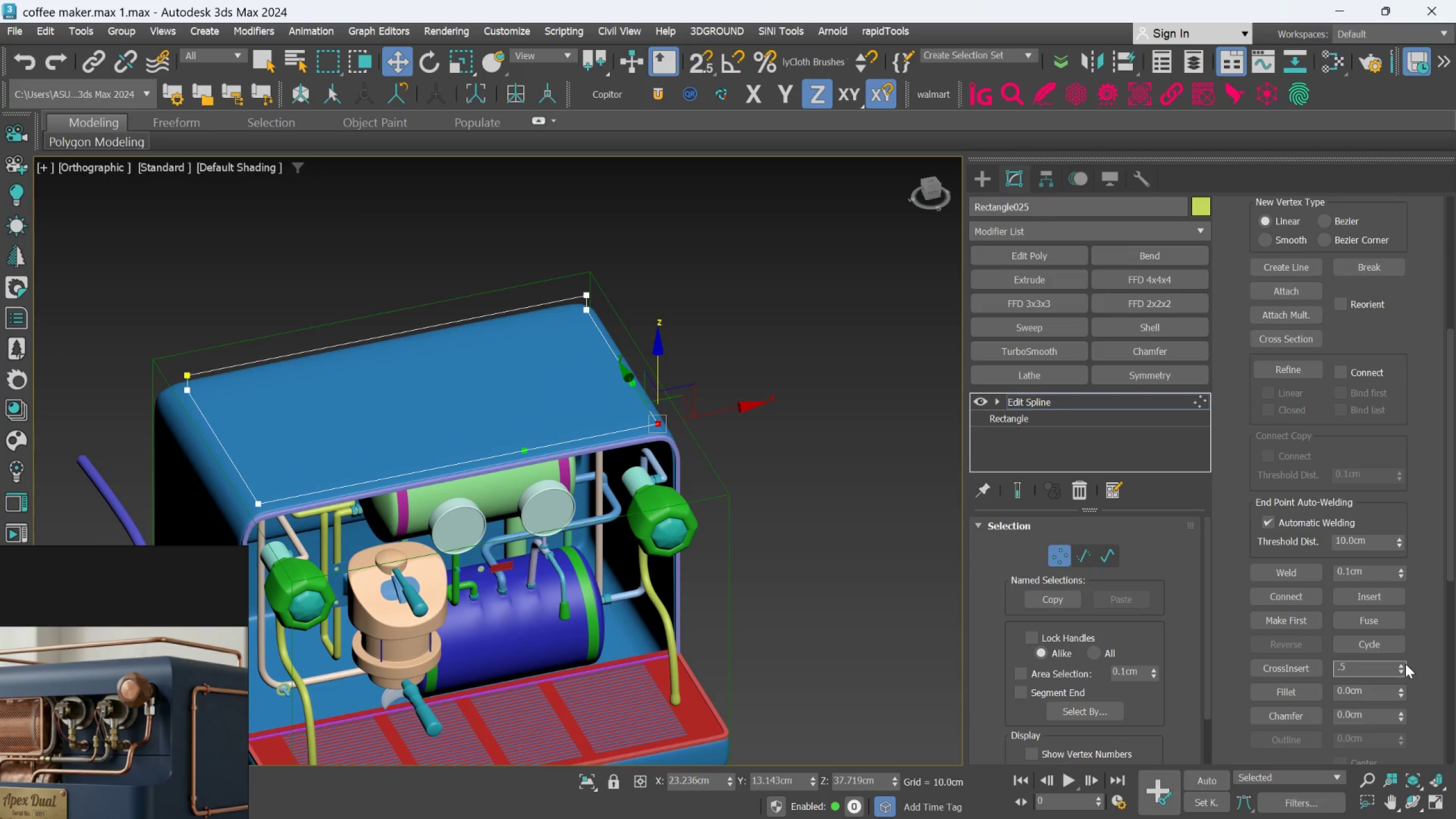 
right_click([1404, 667])
 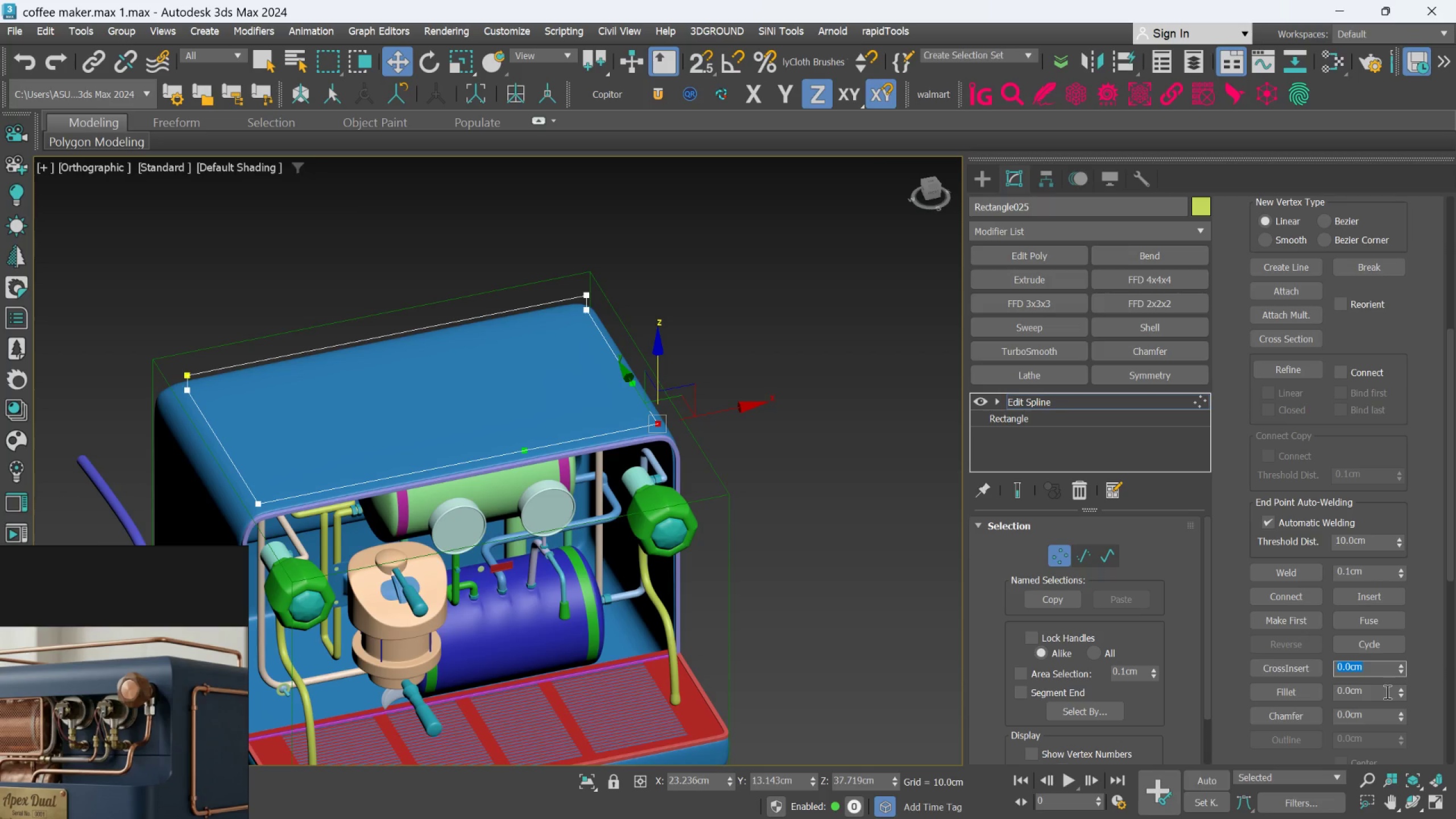 
left_click([1385, 692])
 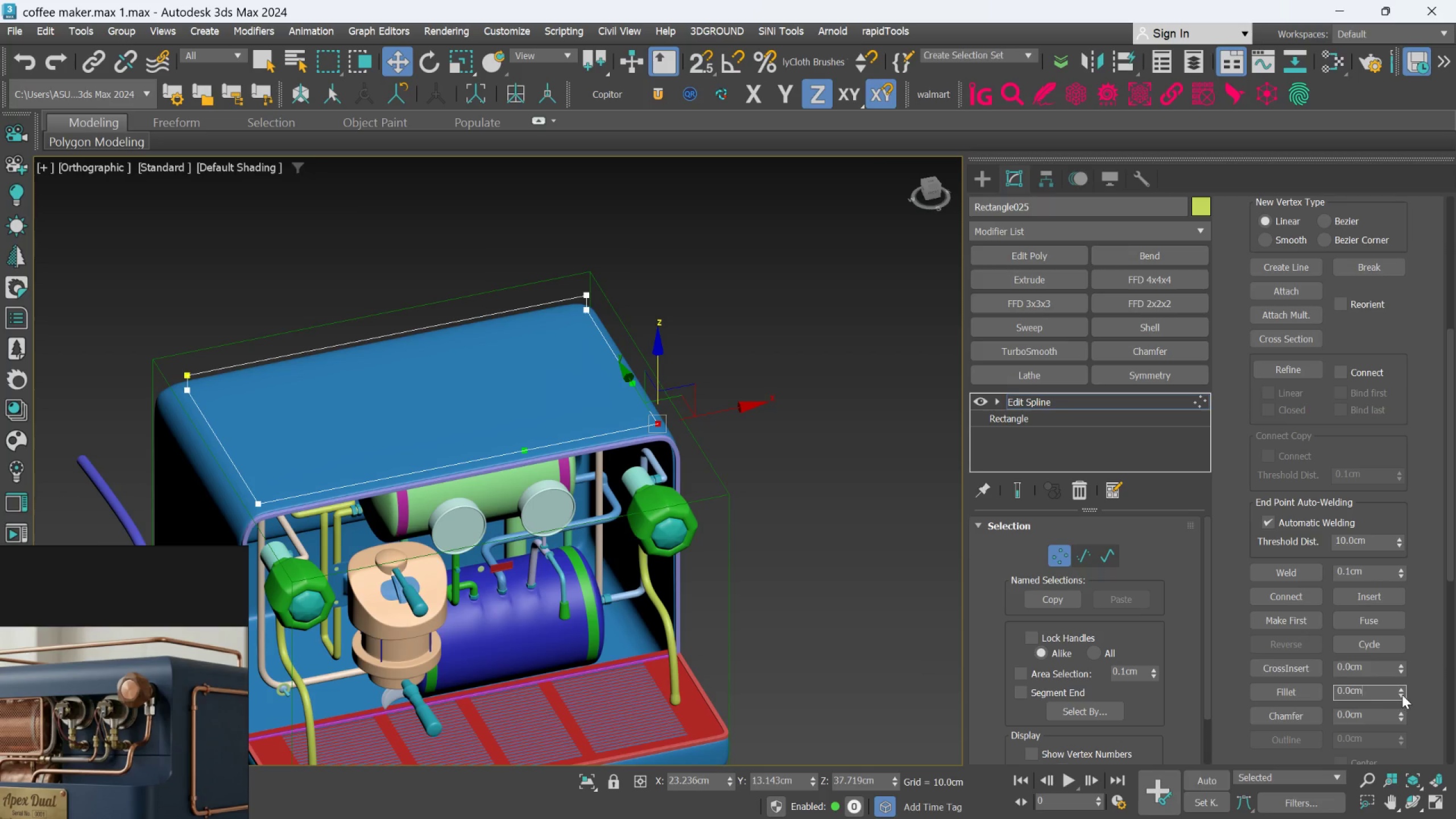 
left_click_drag(start_coordinate=[1401, 684], to_coordinate=[1404, 661])
 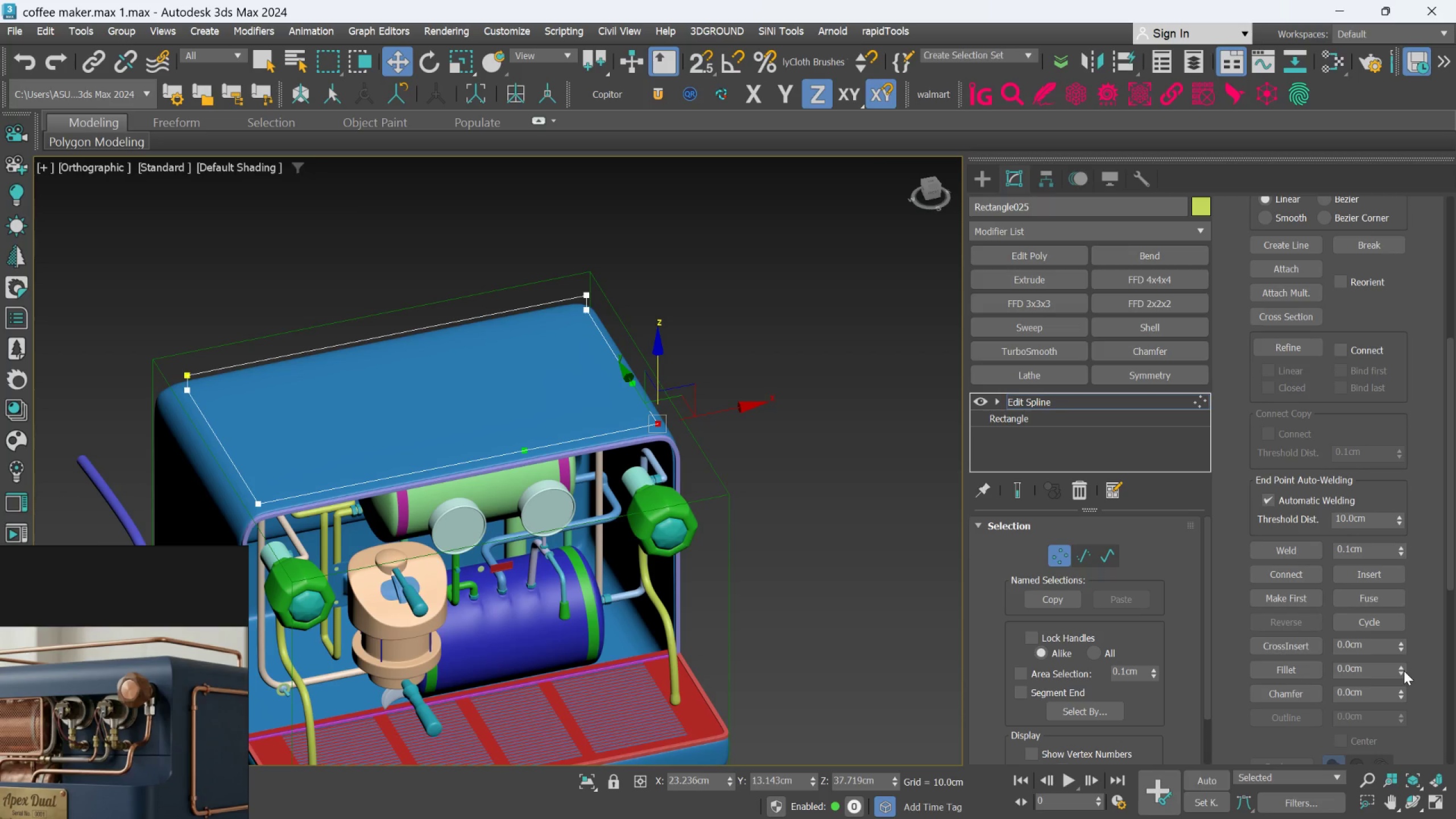 
left_click_drag(start_coordinate=[1403, 669], to_coordinate=[1406, 667])
 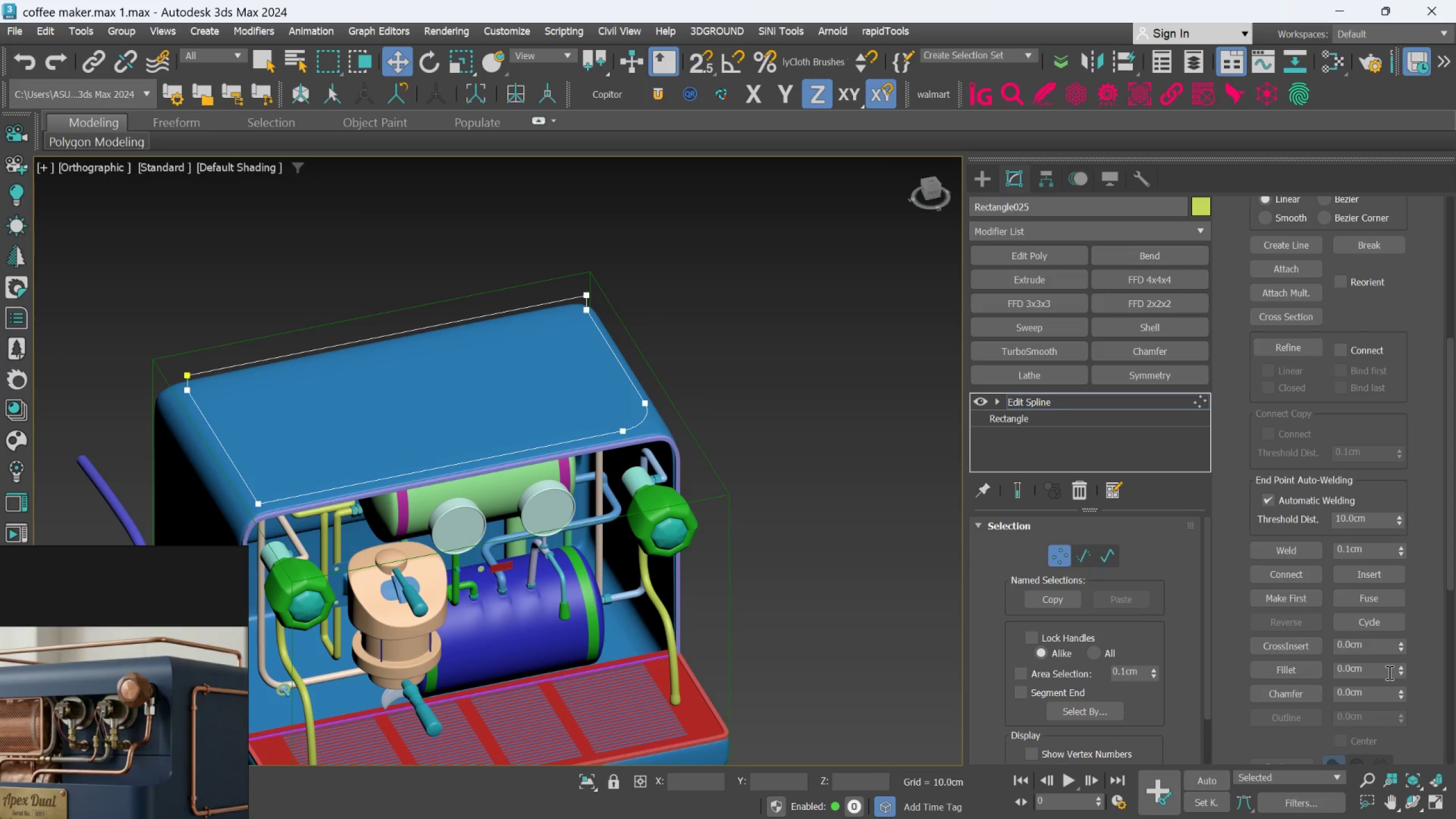 
key(Control+Z)
 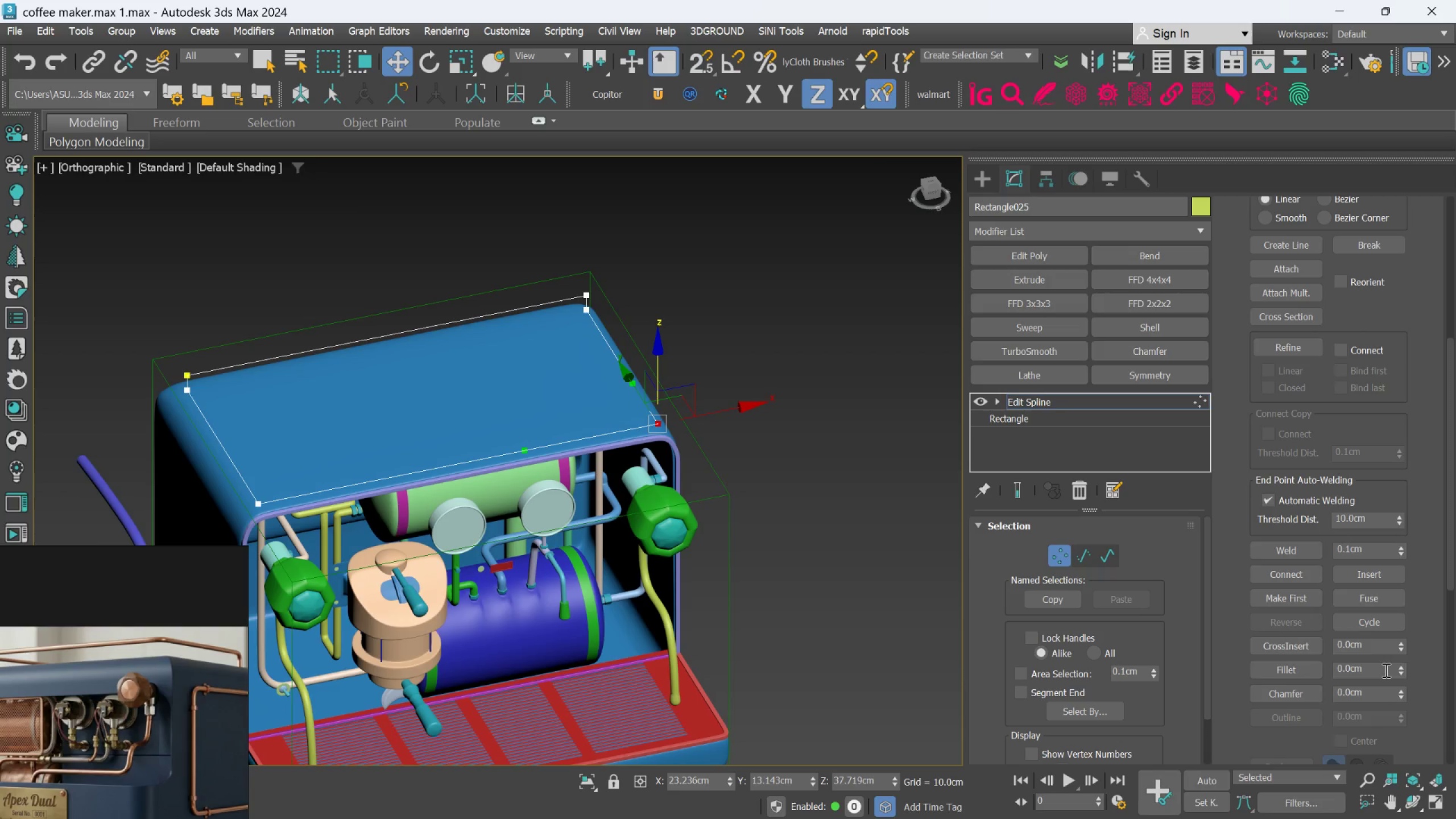 
double_click([1385, 670])
 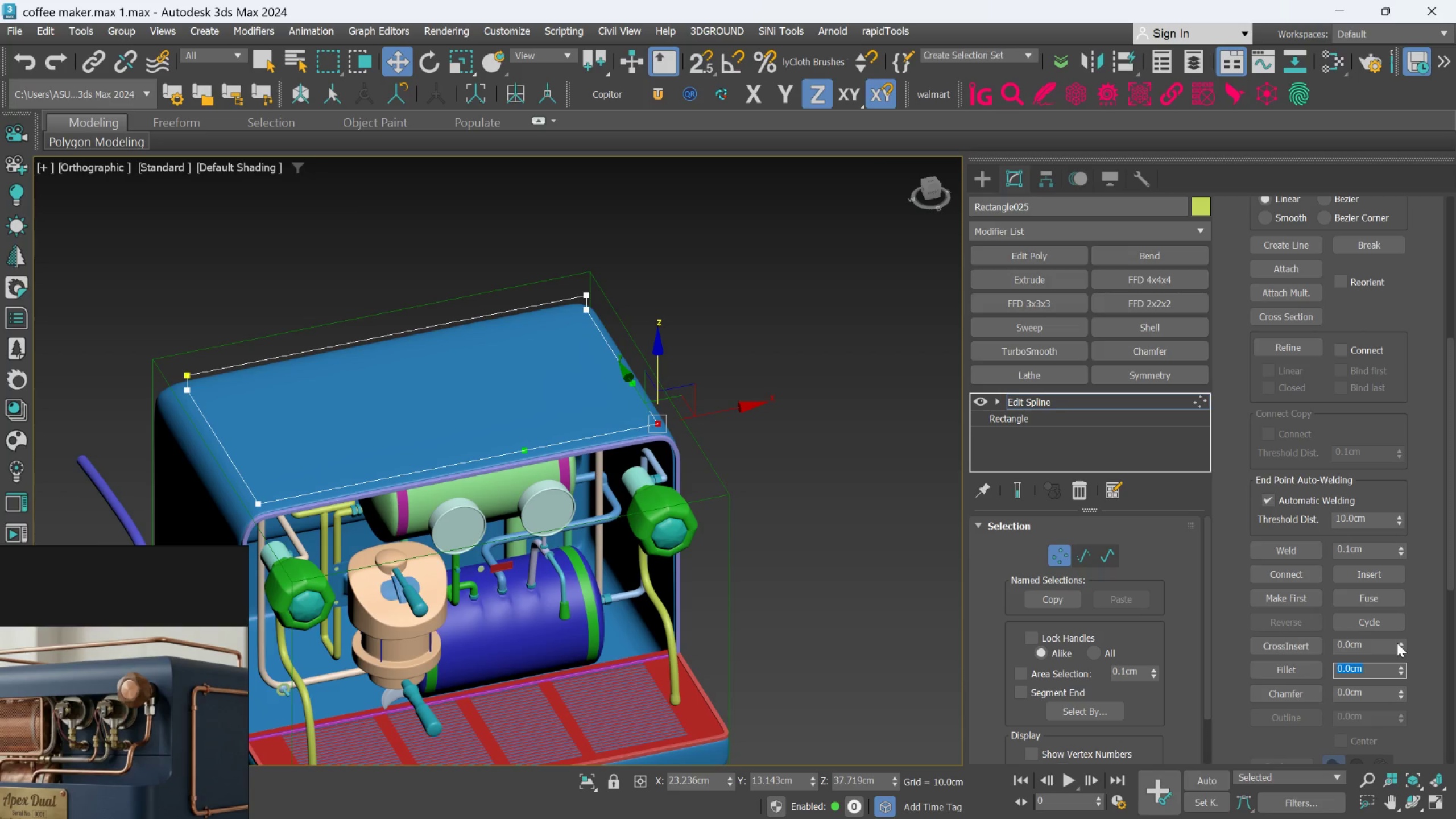 
key(Period)
 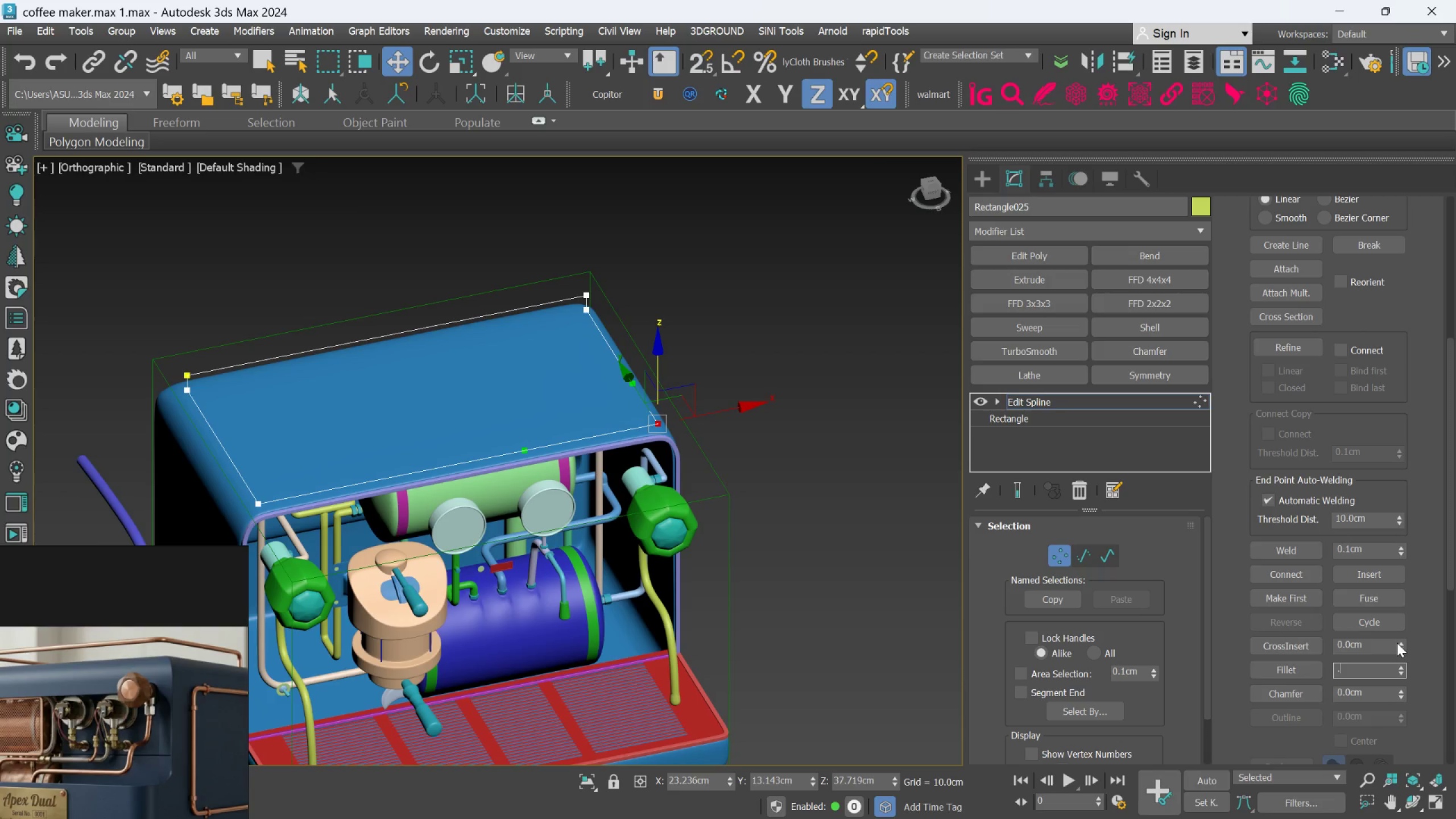 
key(5)
 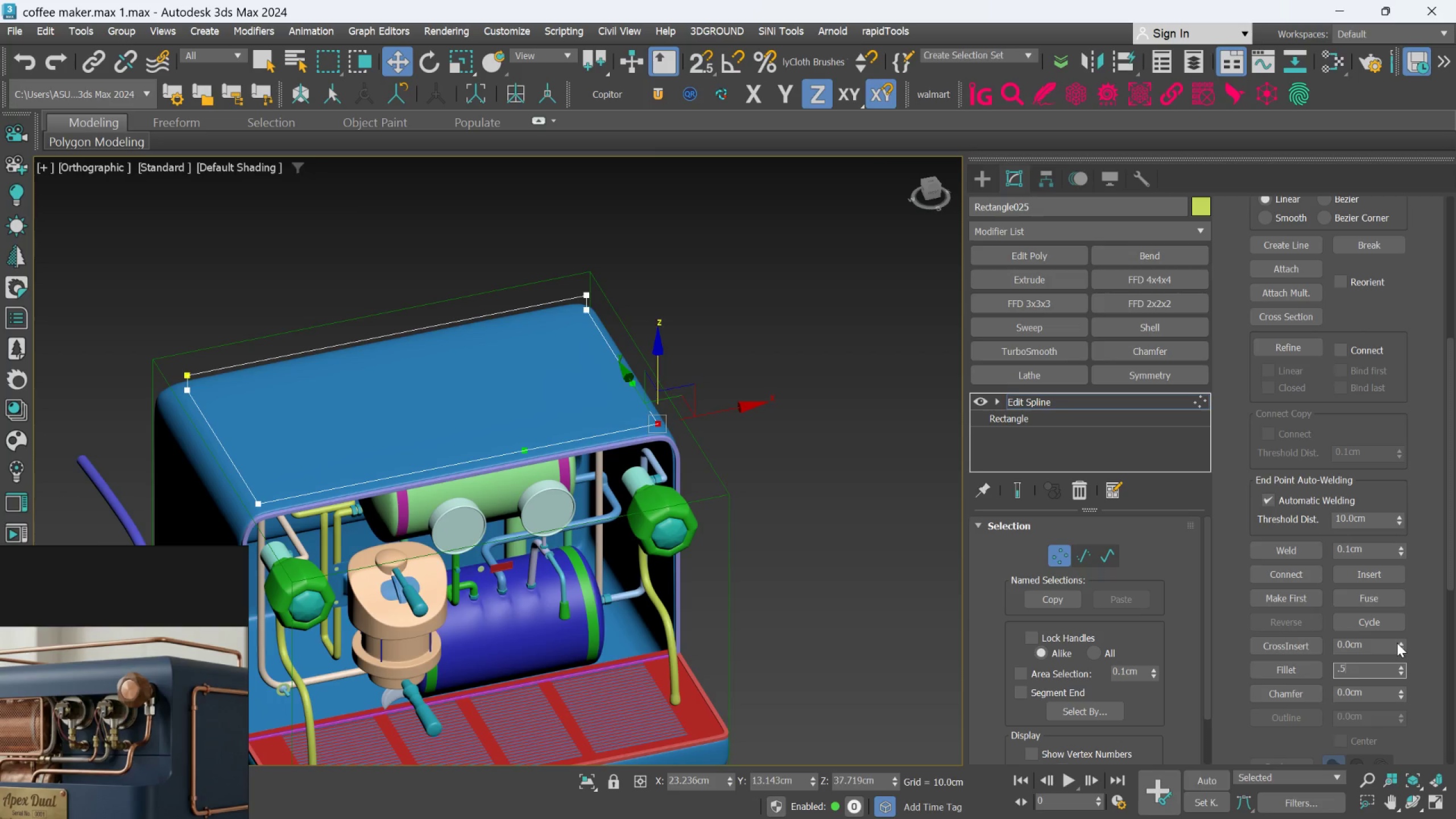 
key(Enter)
 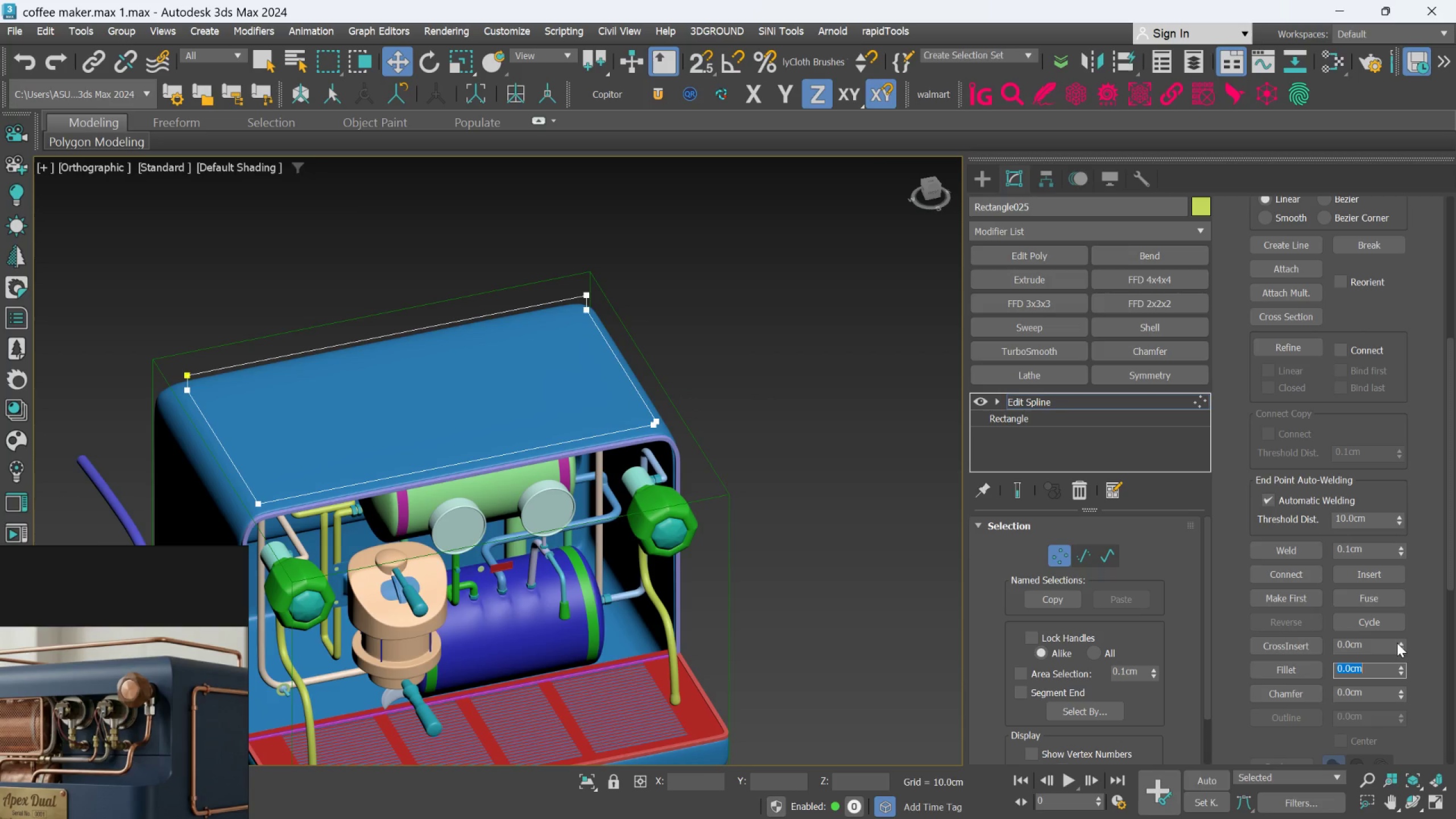 
key(Control+Z)
 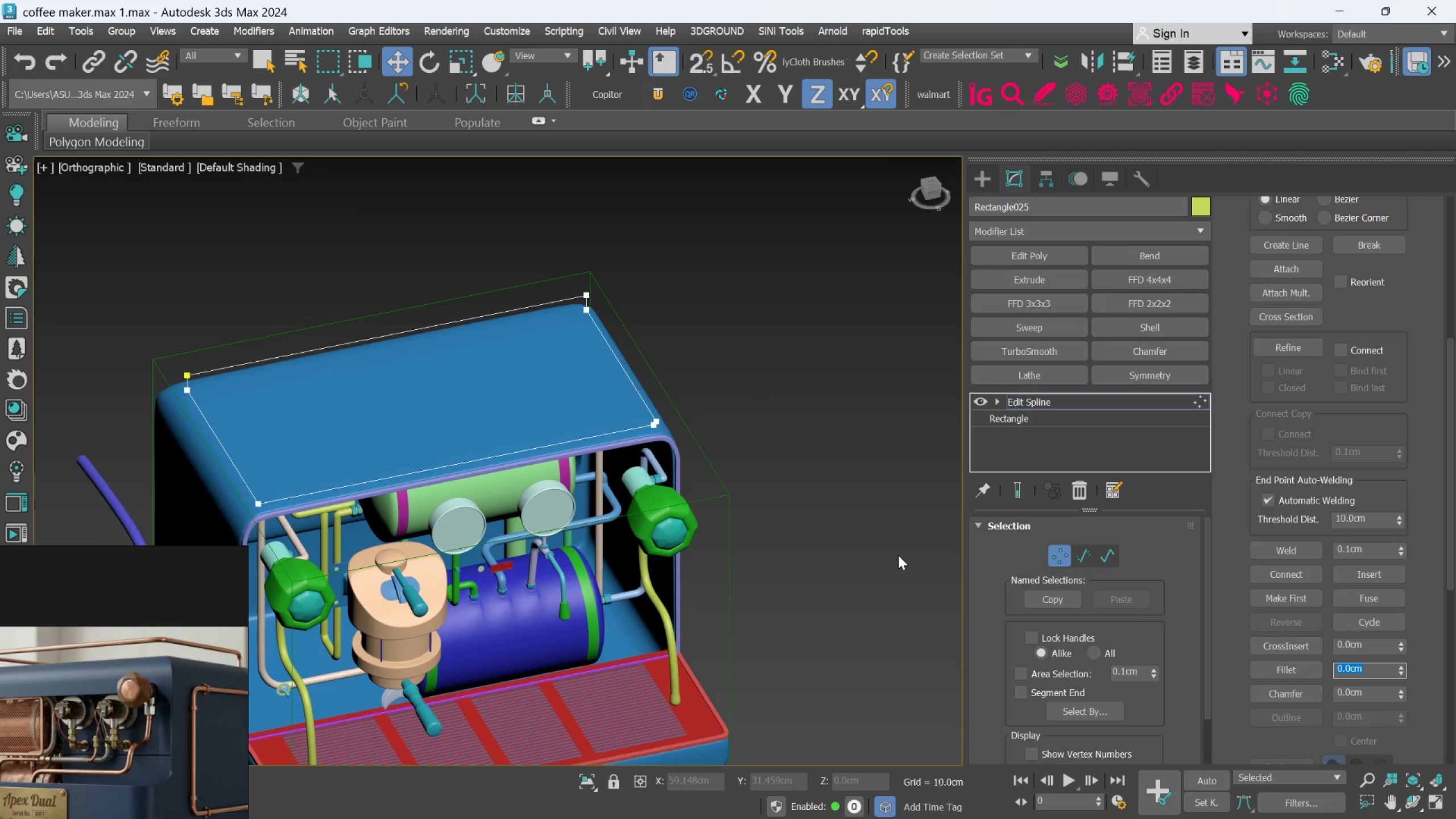 
scroll: coordinate [560, 426], scroll_direction: up, amount: 3.0
 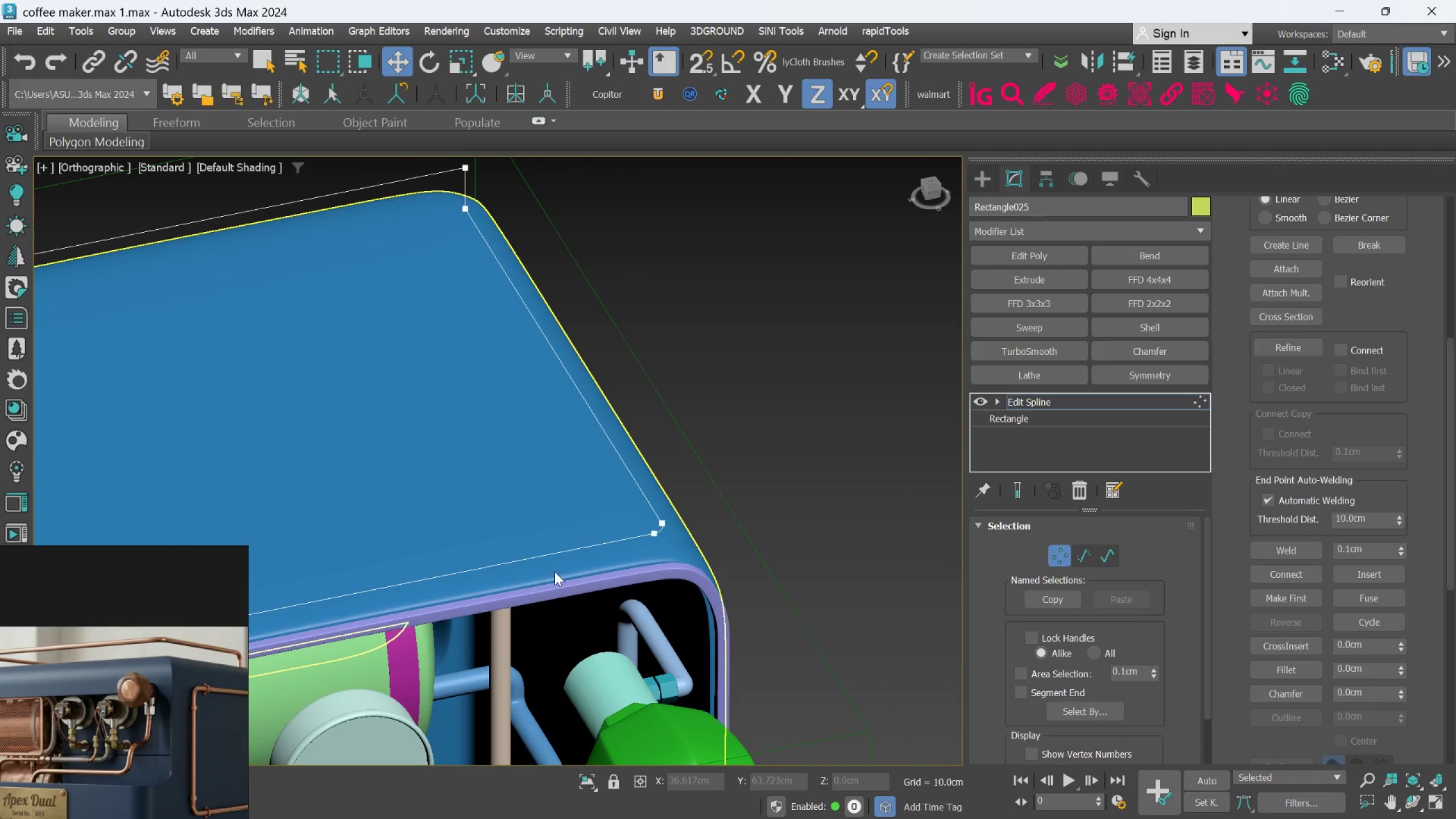 
key(Control+Z)
 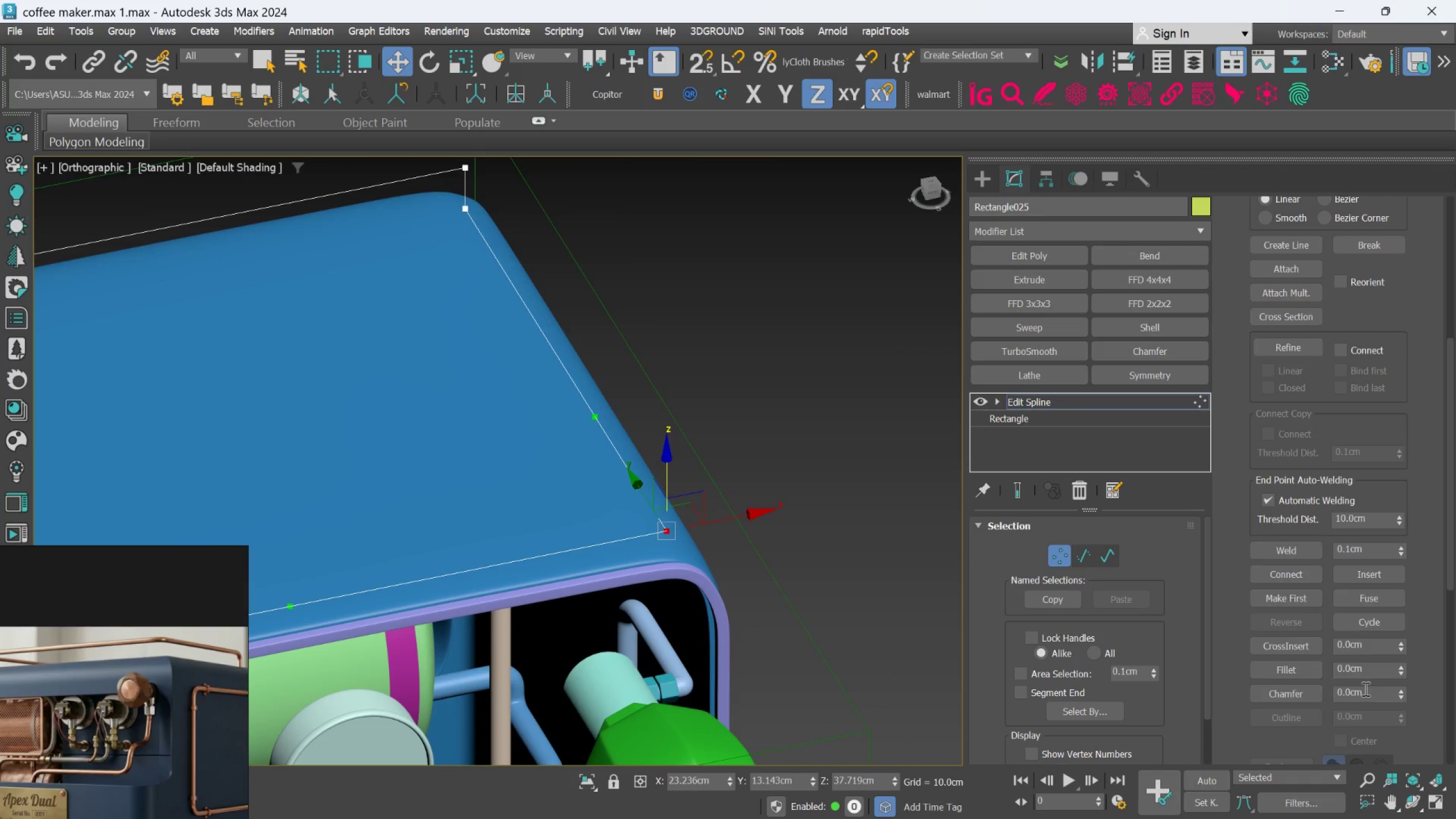 
double_click([1360, 671])
 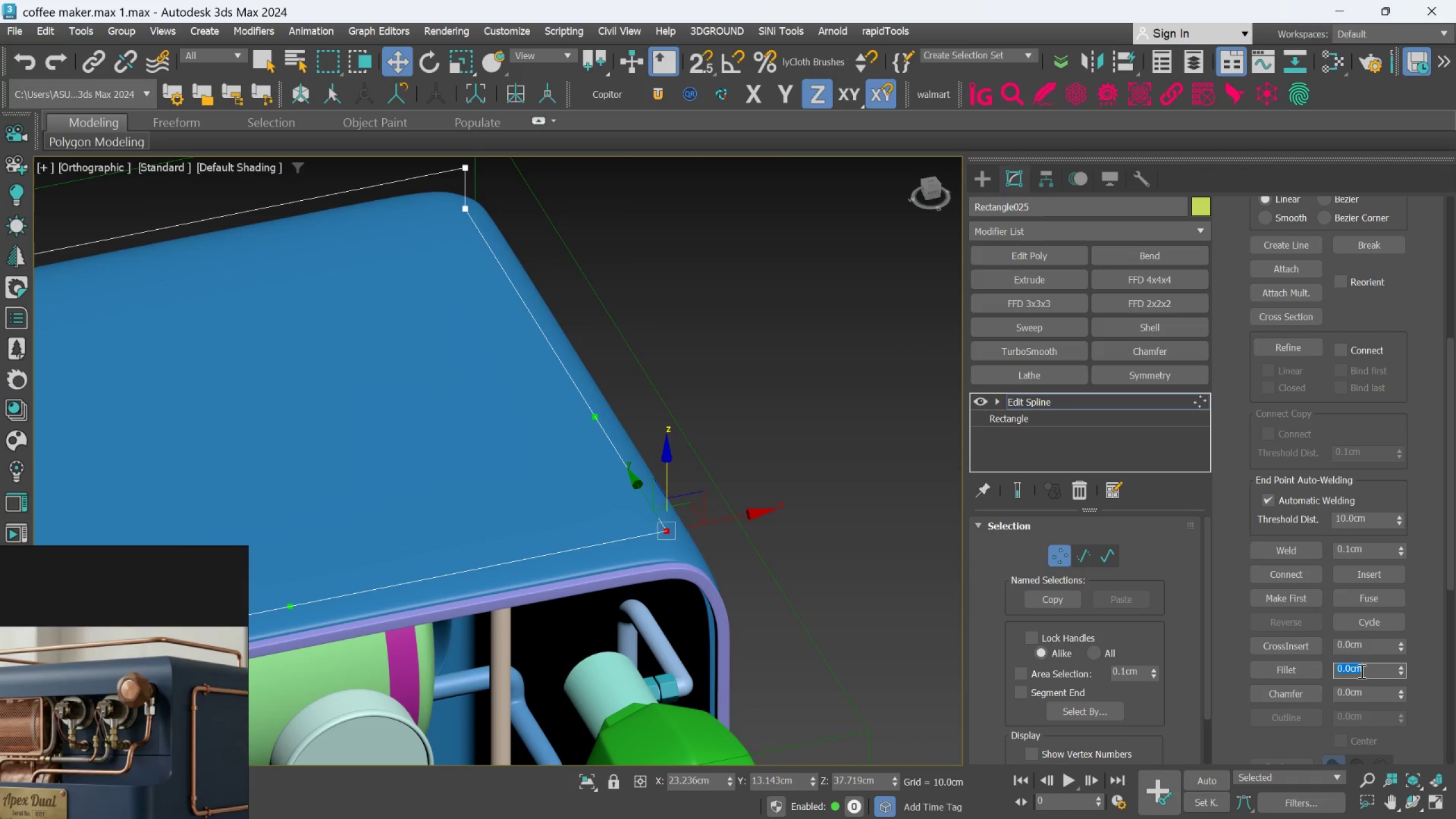 
key(1)
 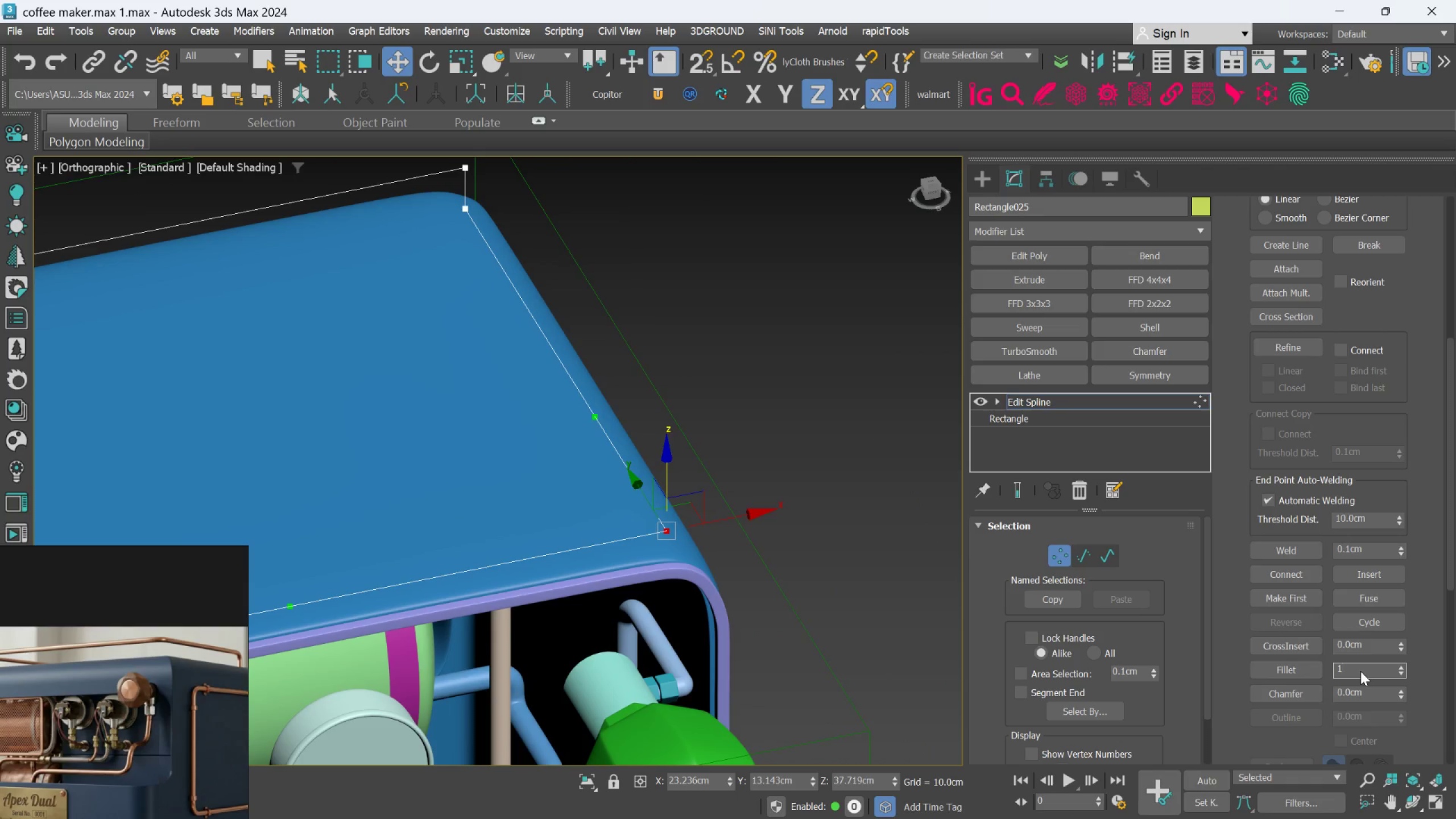 
key(Enter)
 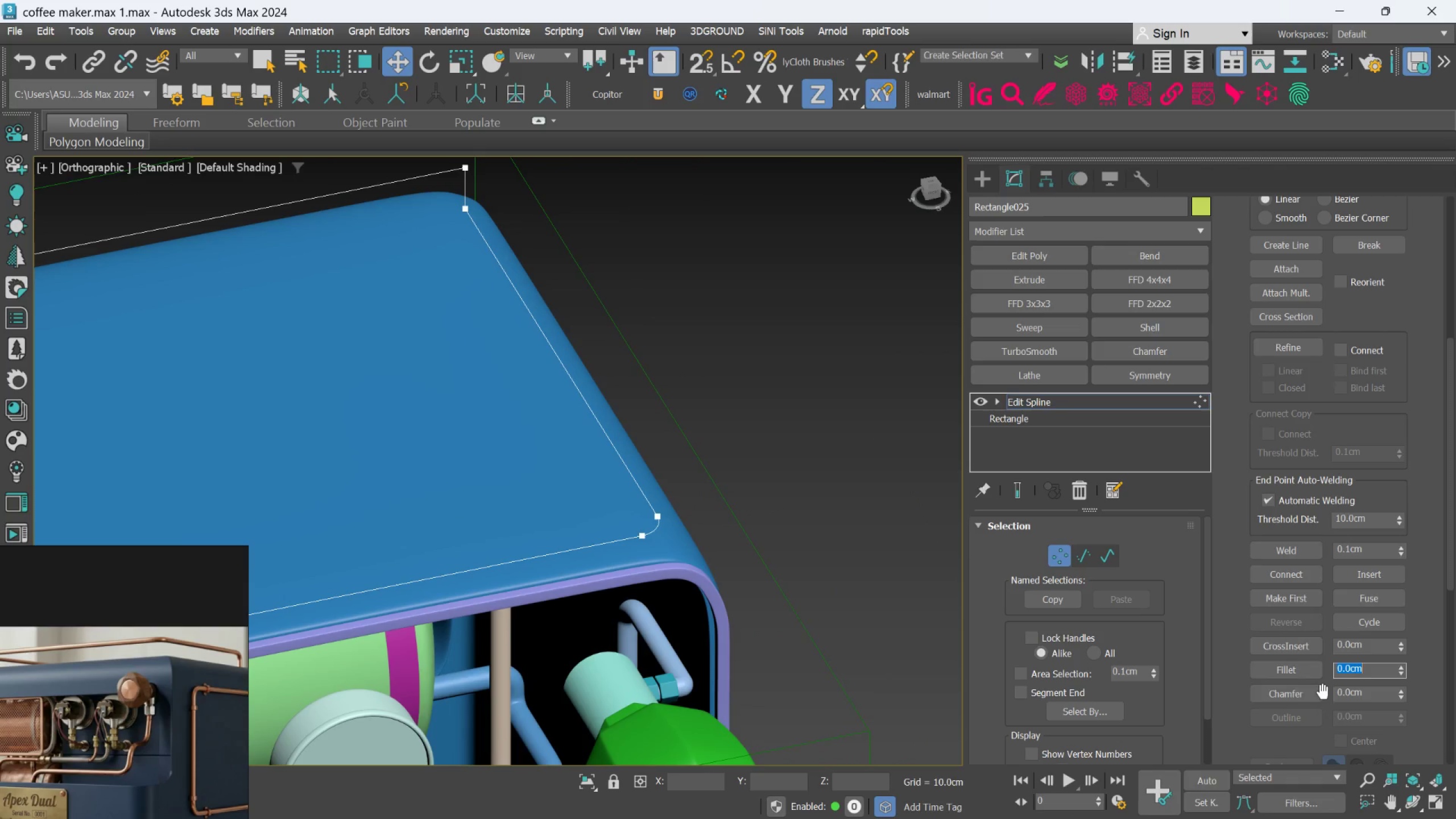 
key(Control+Z)
 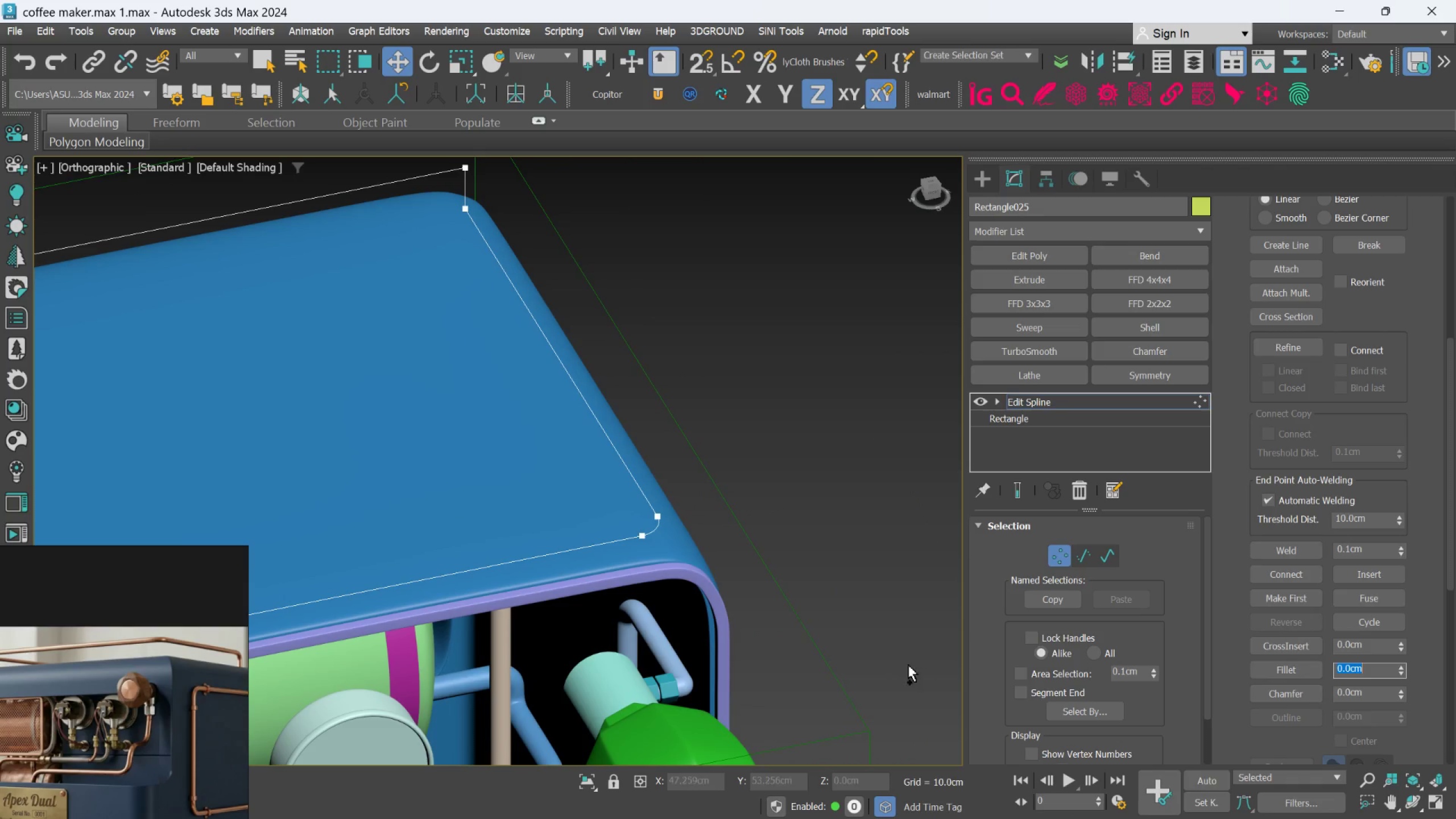 
key(Control+Z)
 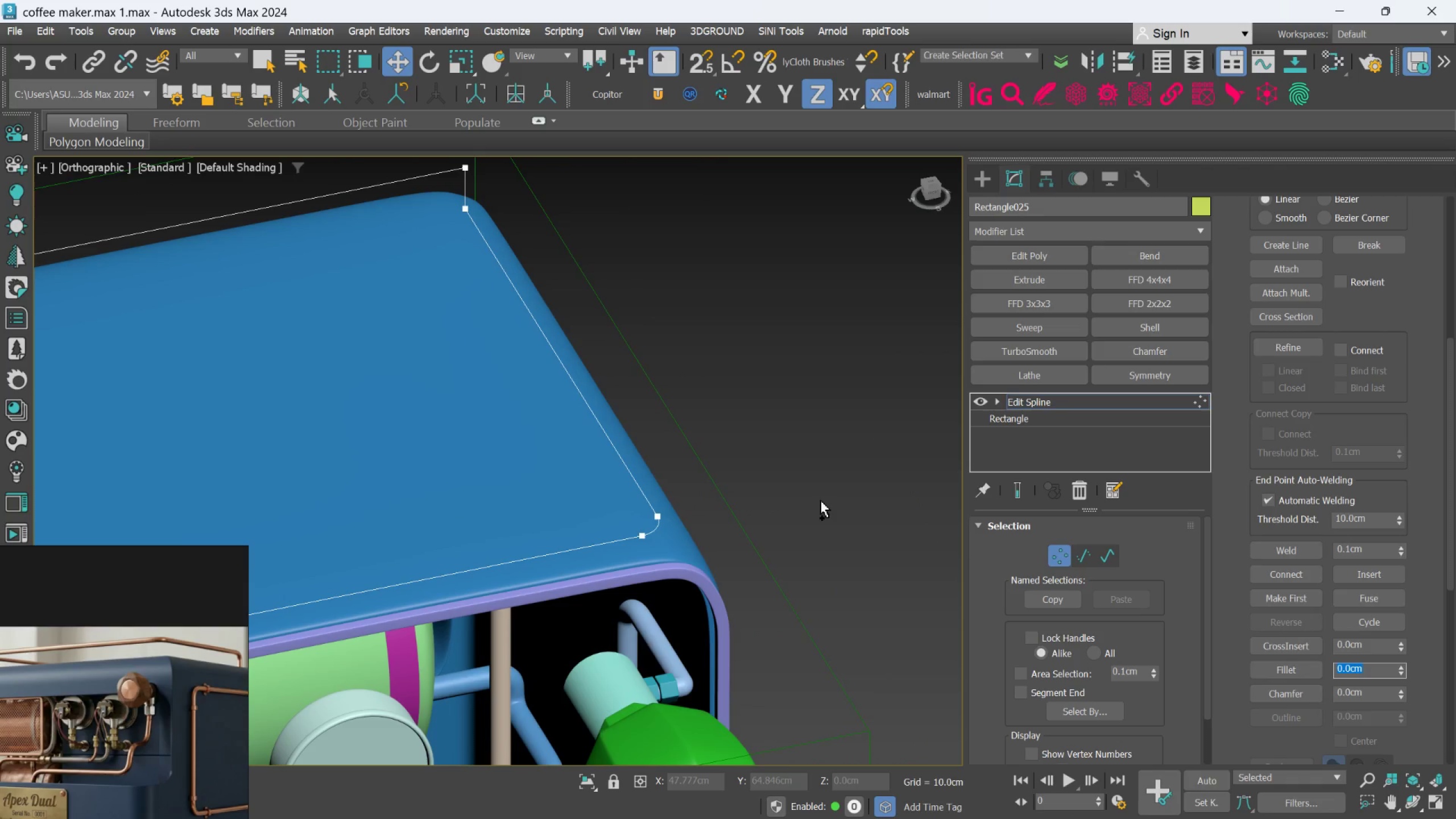 
key(Control+ControlLeft)
 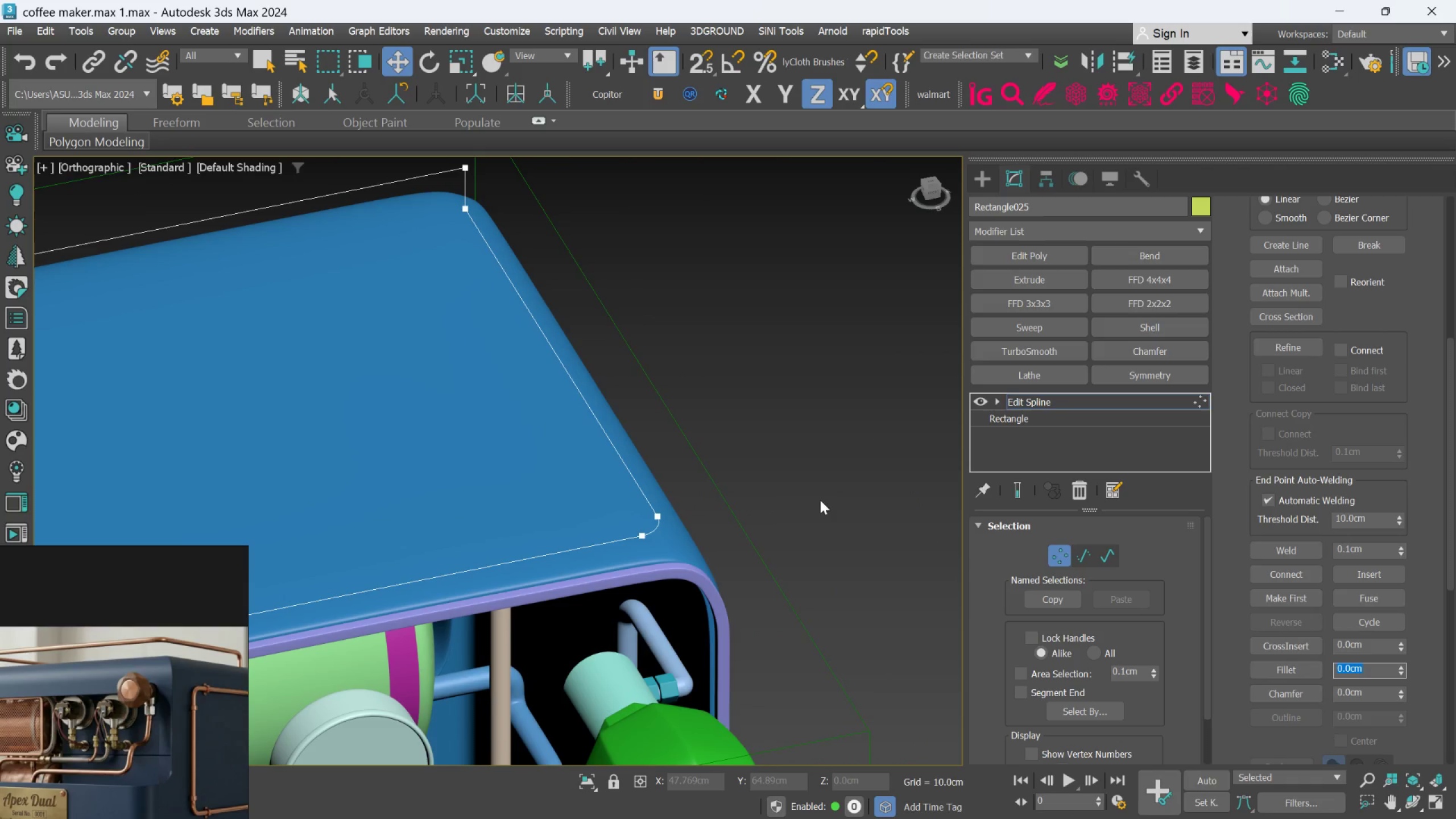 
key(Control+Z)
 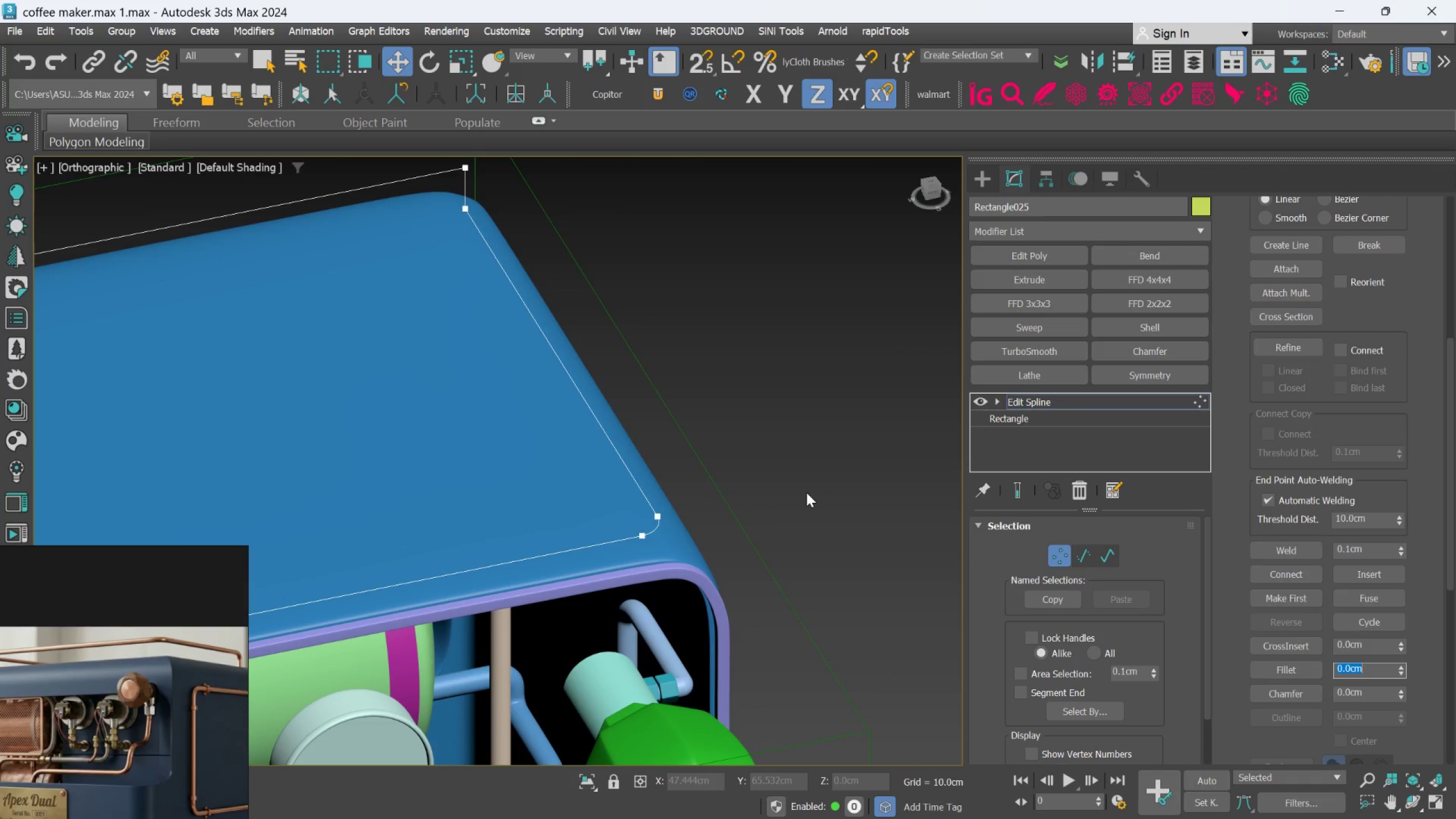 
left_click([806, 493])
 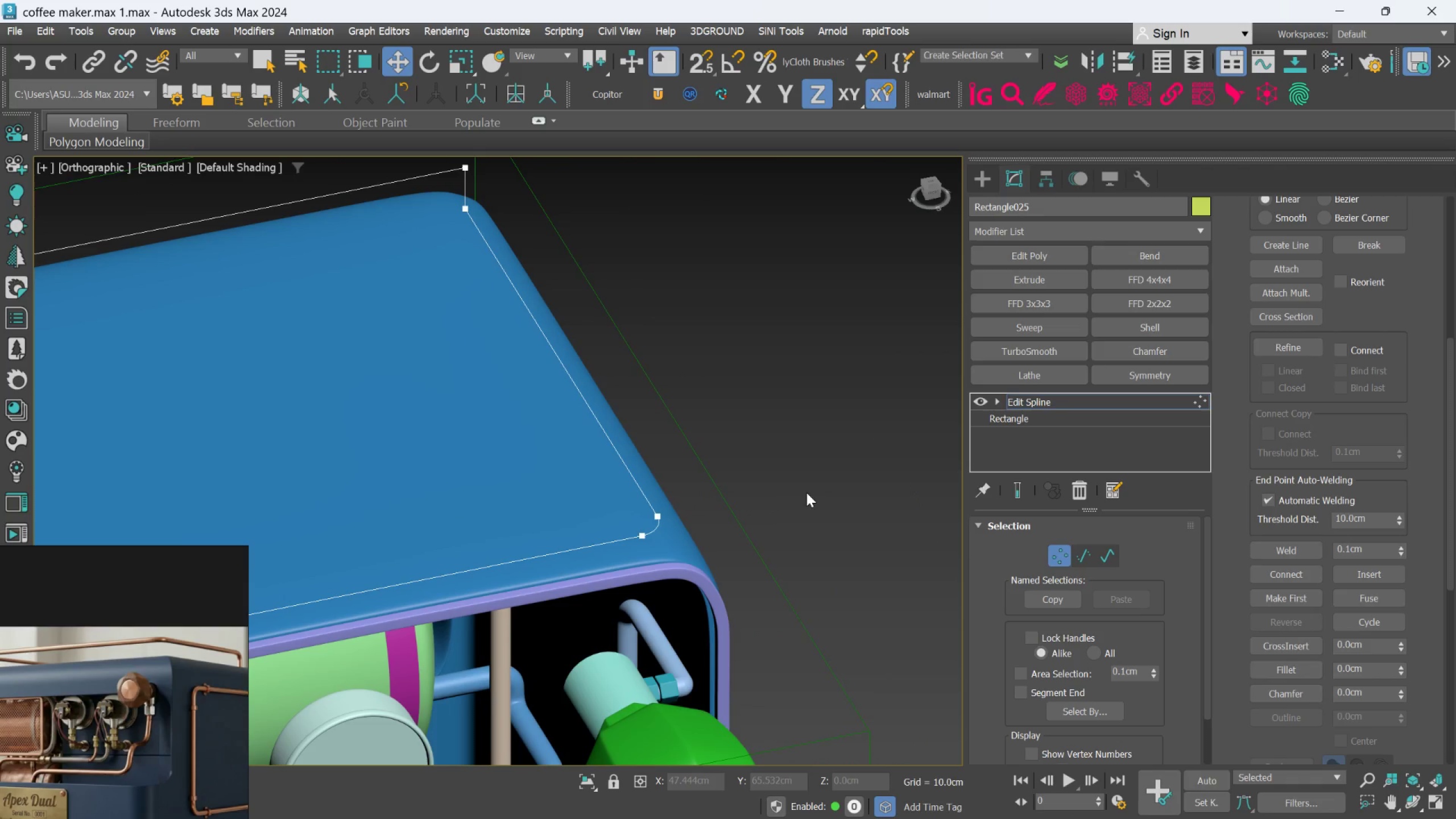 
key(Control+Z)
 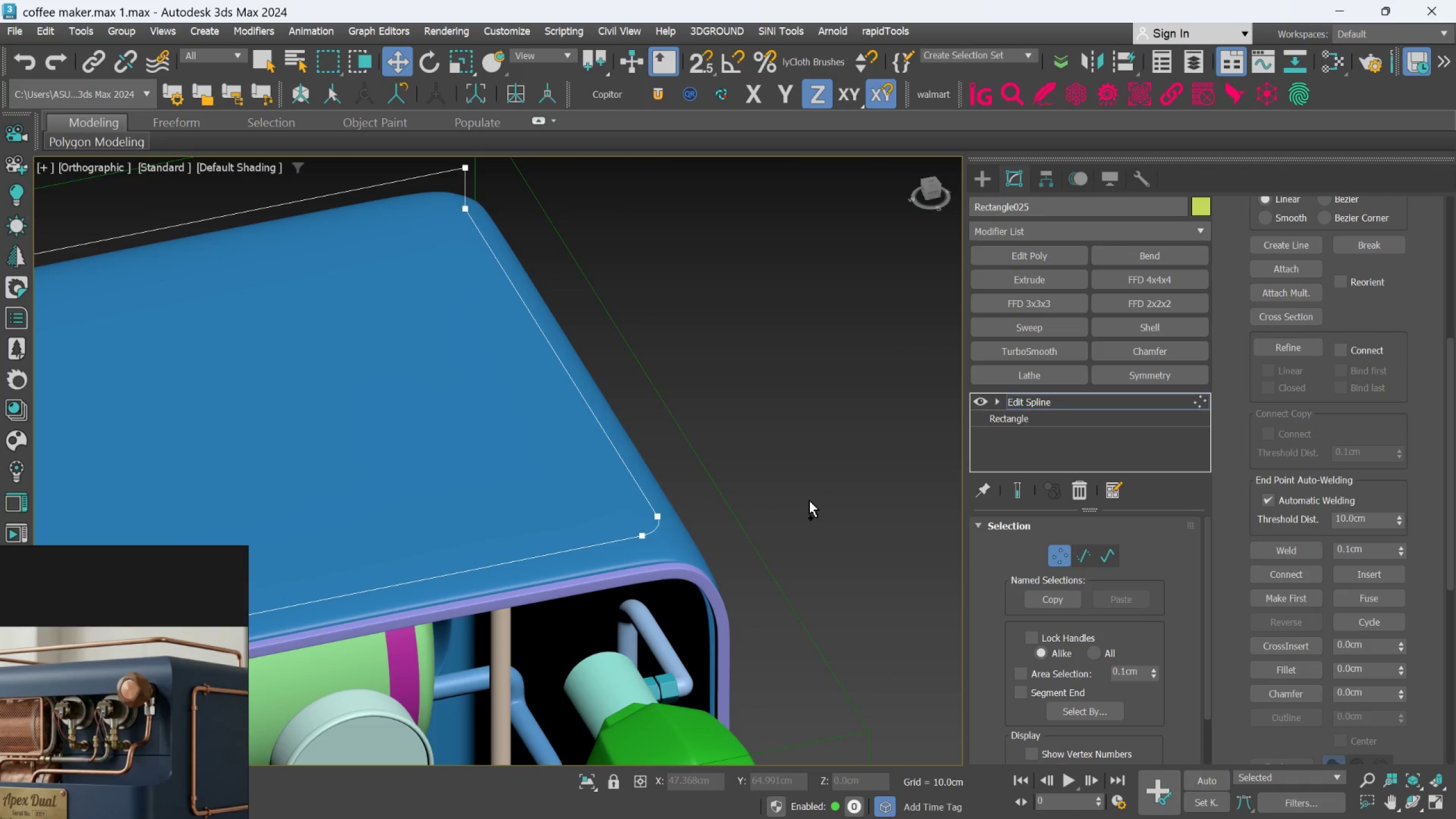 
key(Control+Z)
 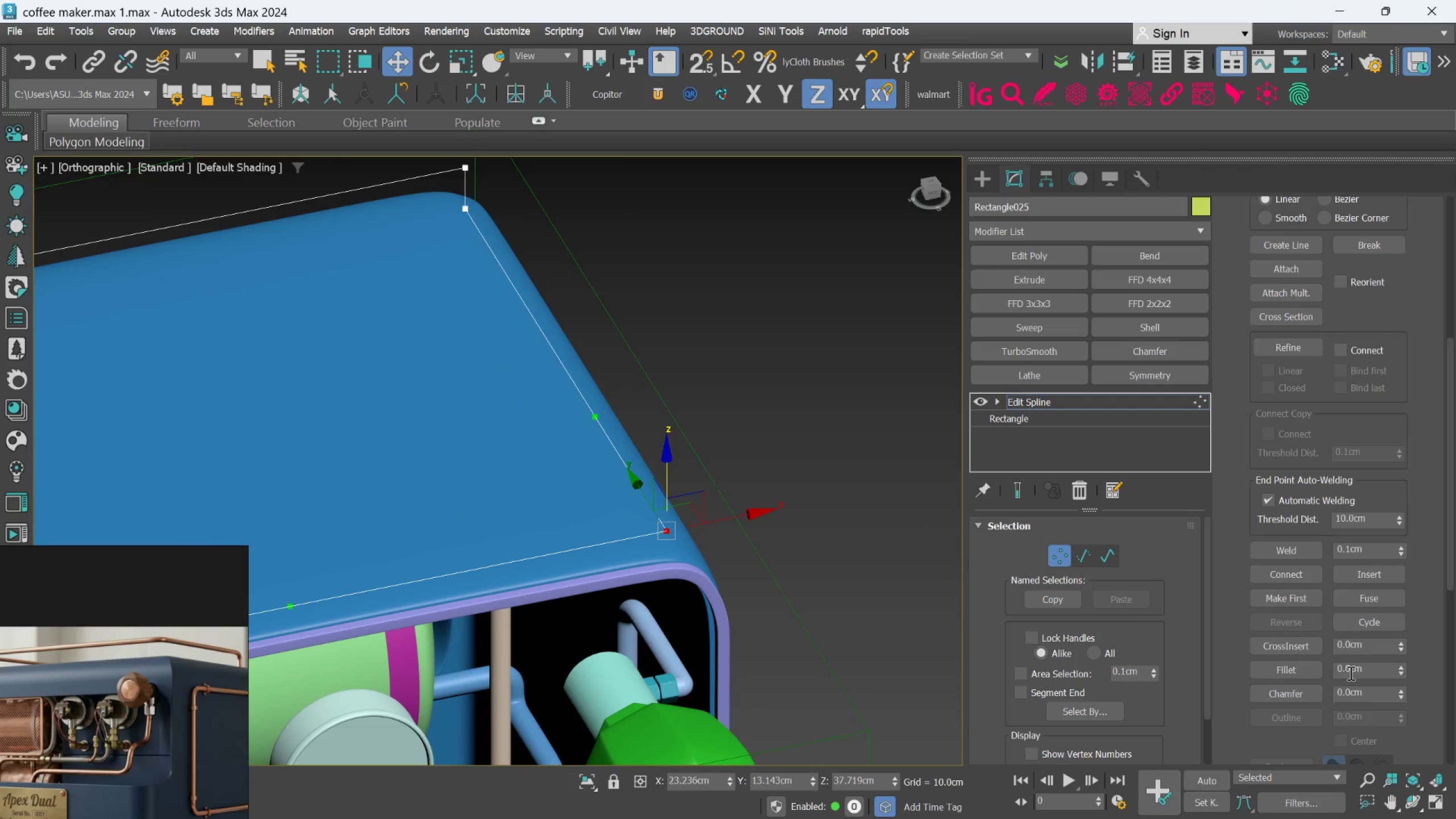 
double_click([1349, 673])
 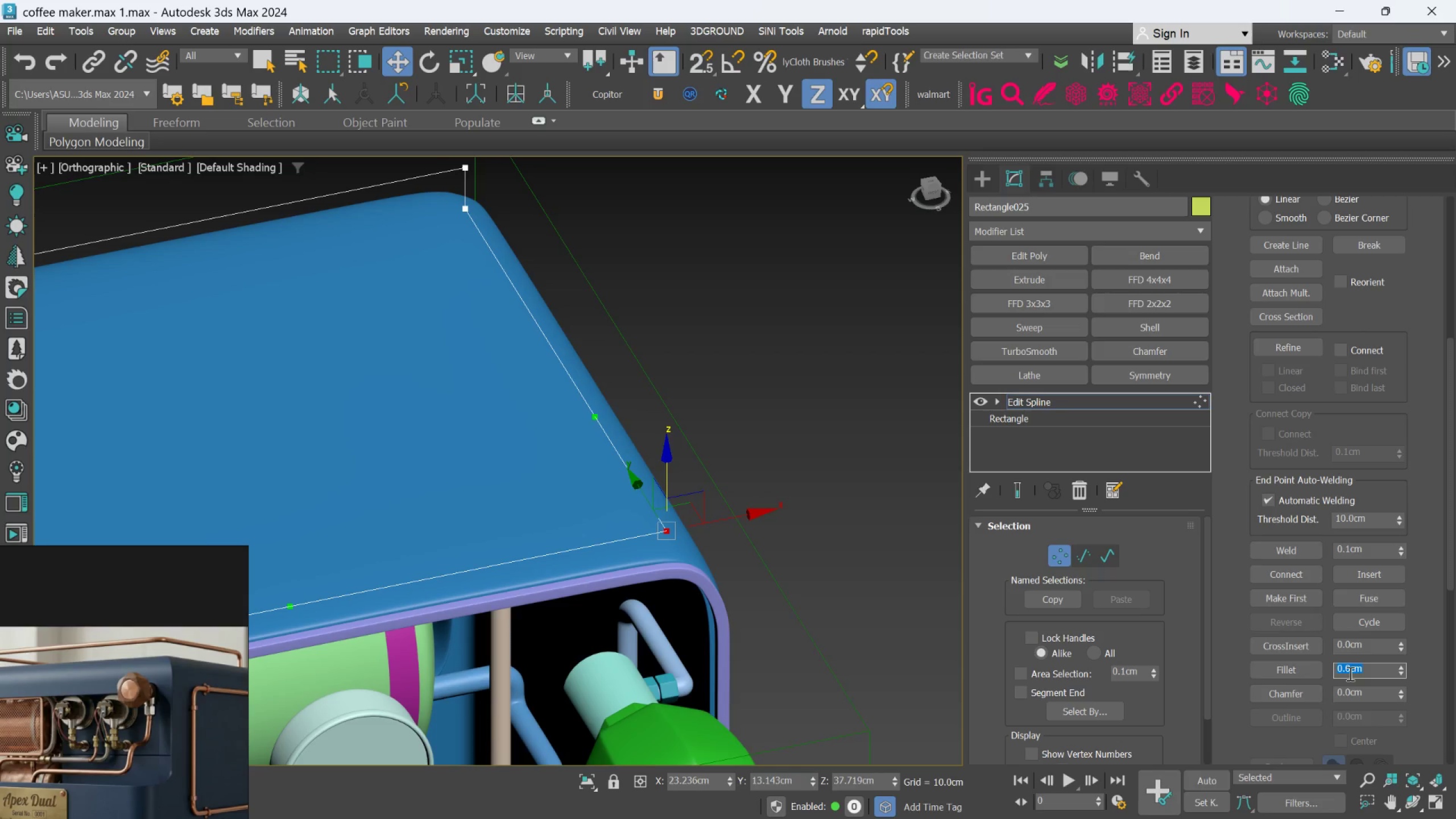 
key(2)
 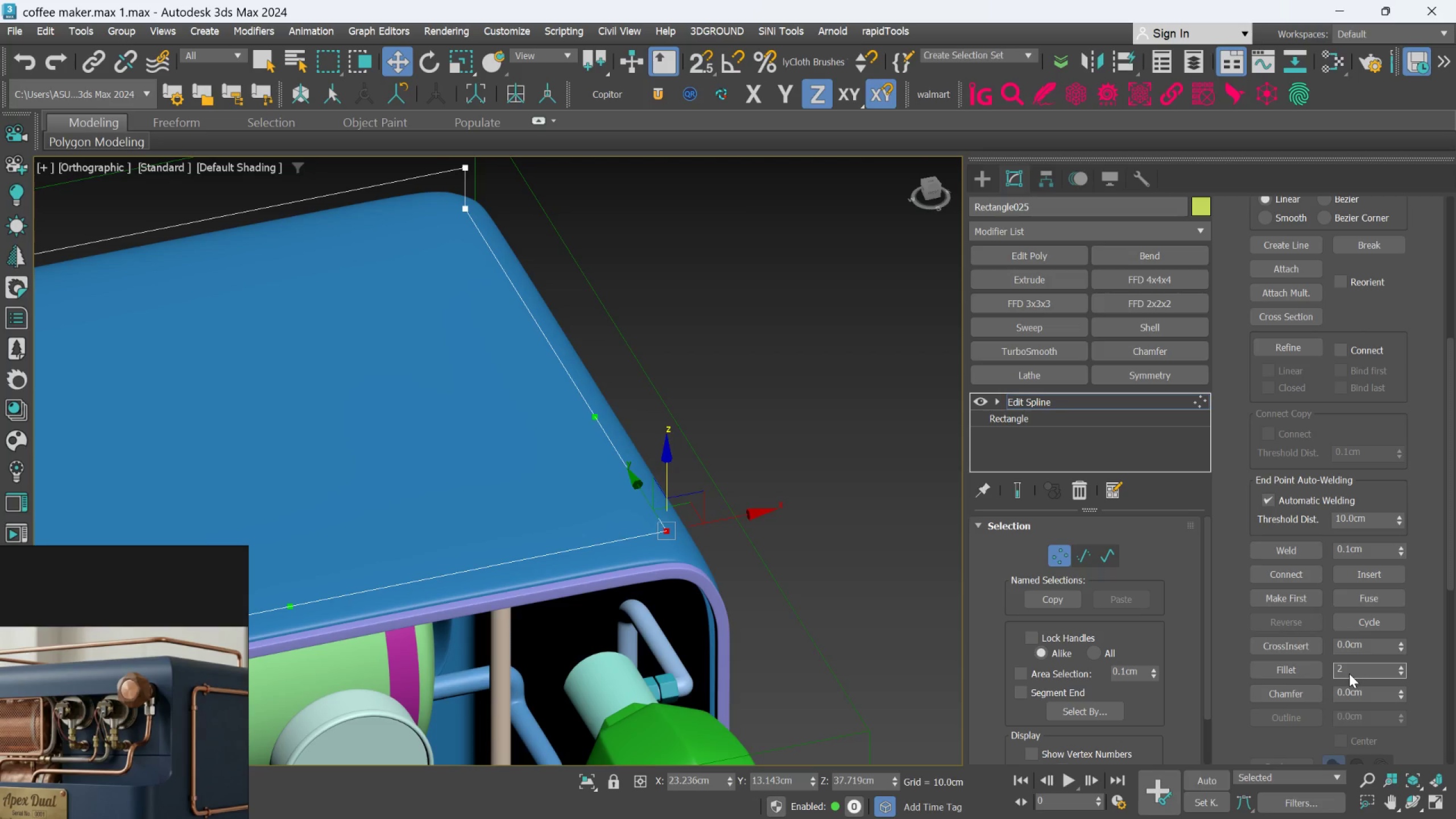 
key(Enter)
 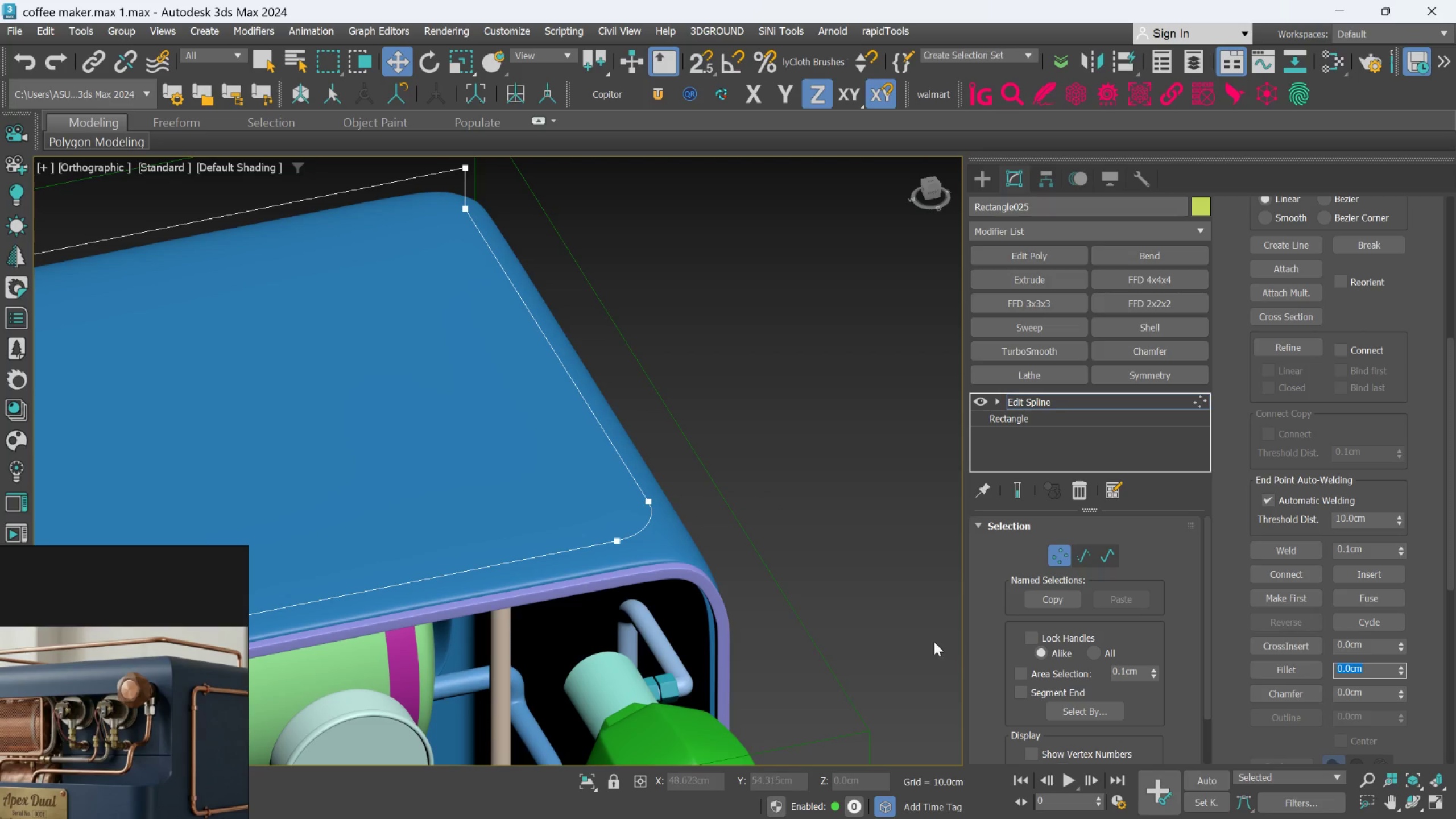 
scroll: coordinate [930, 628], scroll_direction: down, amount: 3.0
 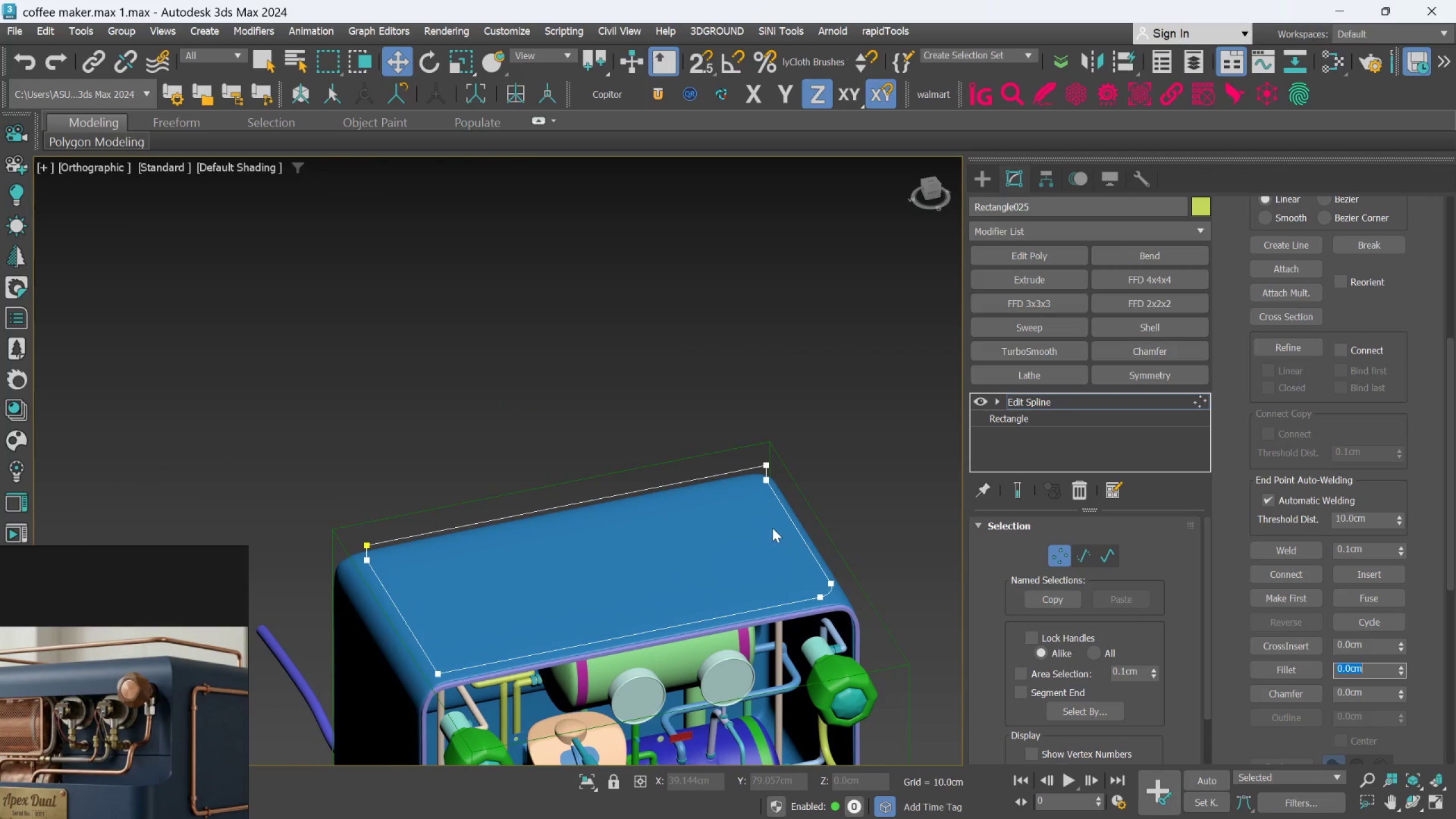 
scroll: coordinate [775, 519], scroll_direction: up, amount: 2.0
 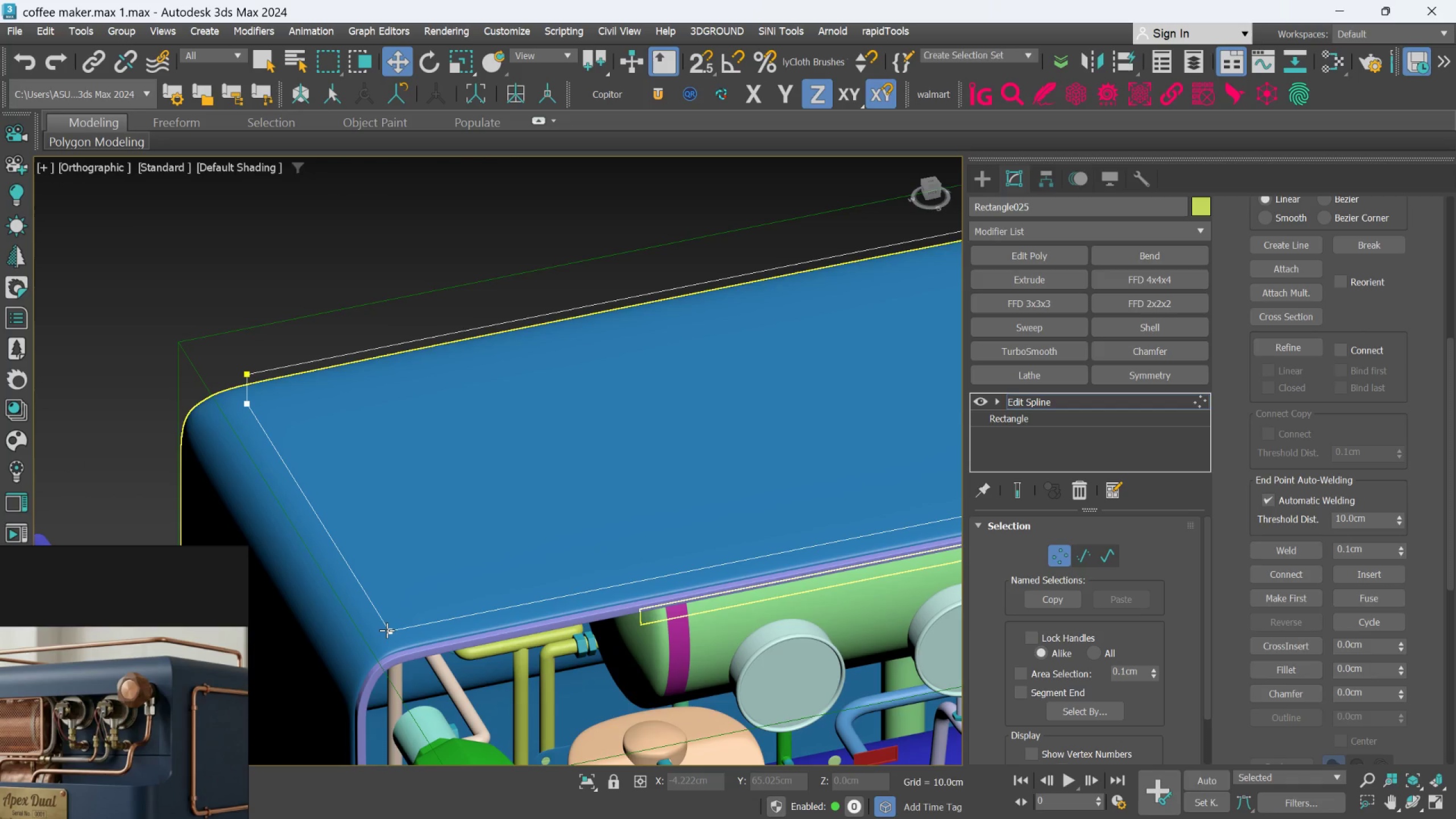 
left_click([387, 630])
 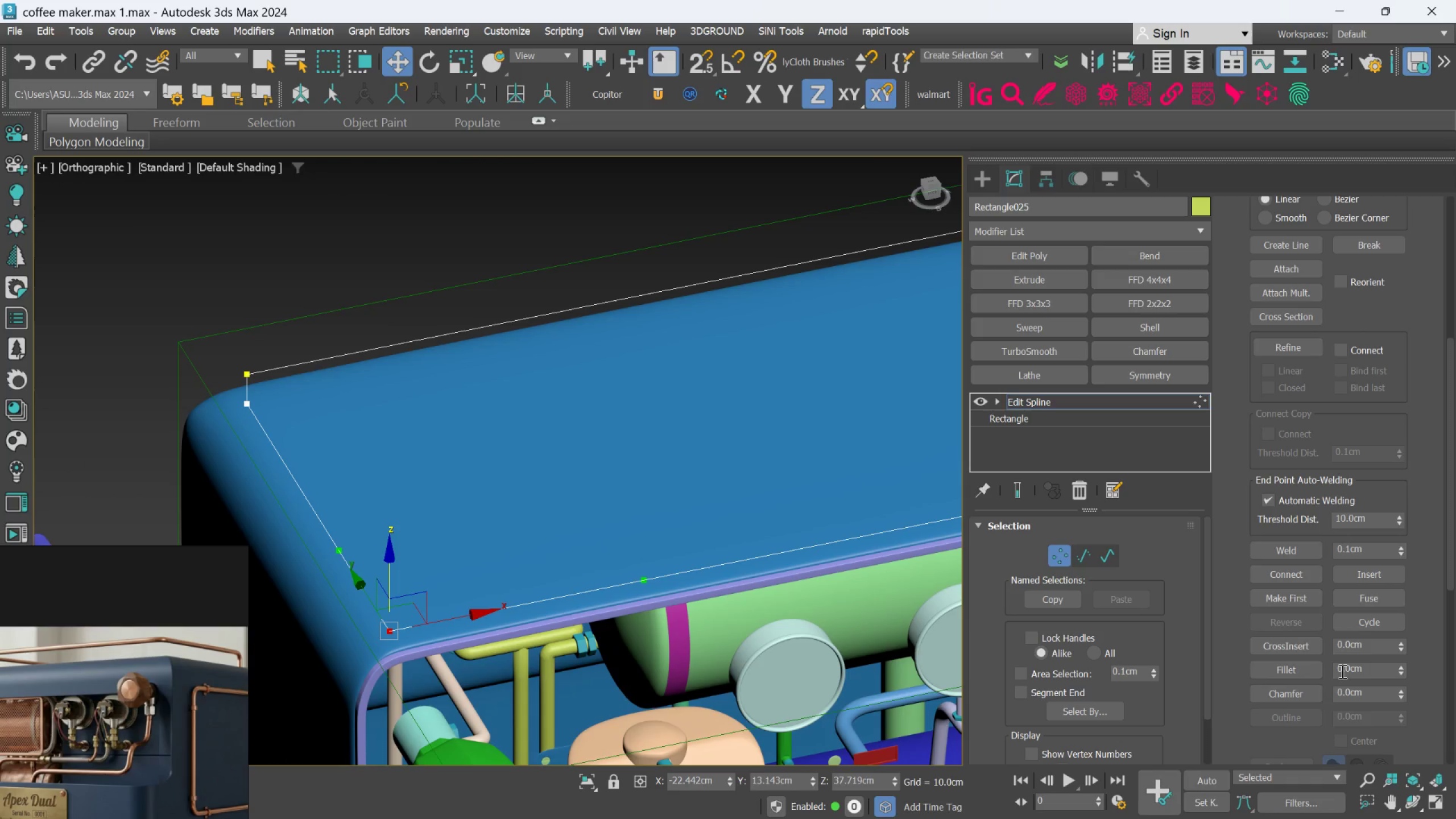 
double_click([1341, 671])
 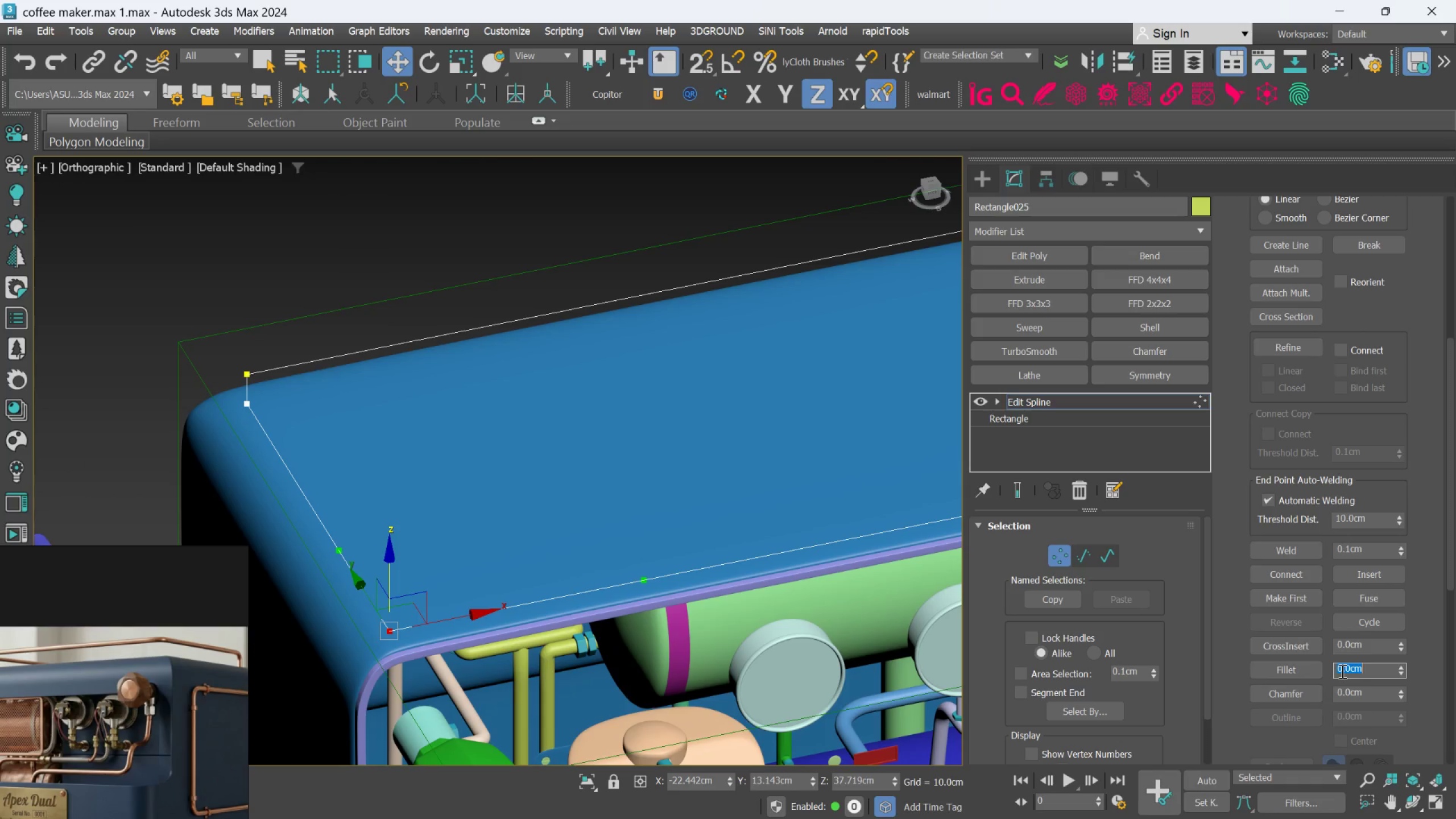 
key(2)
 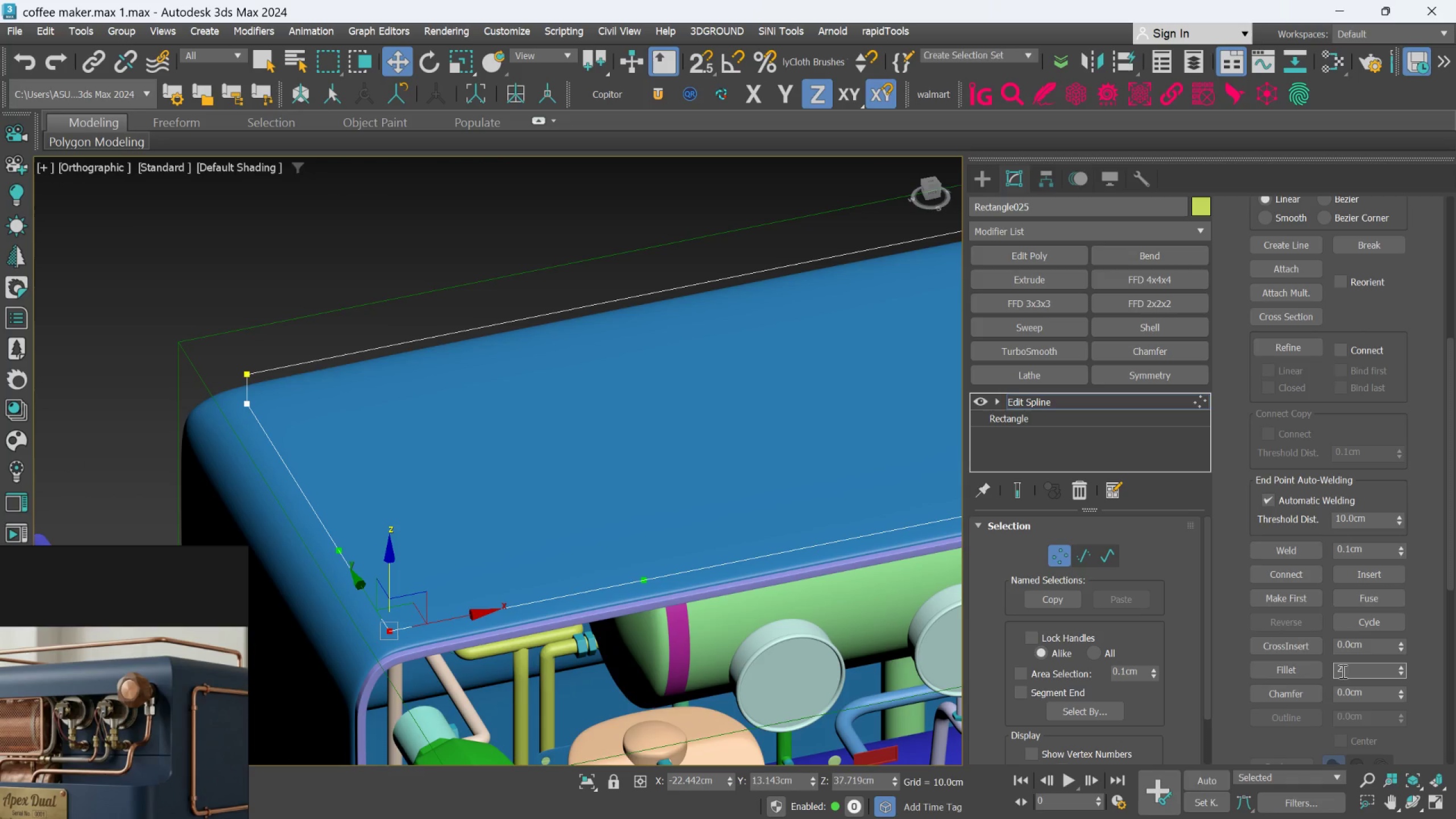 
key(Enter)
 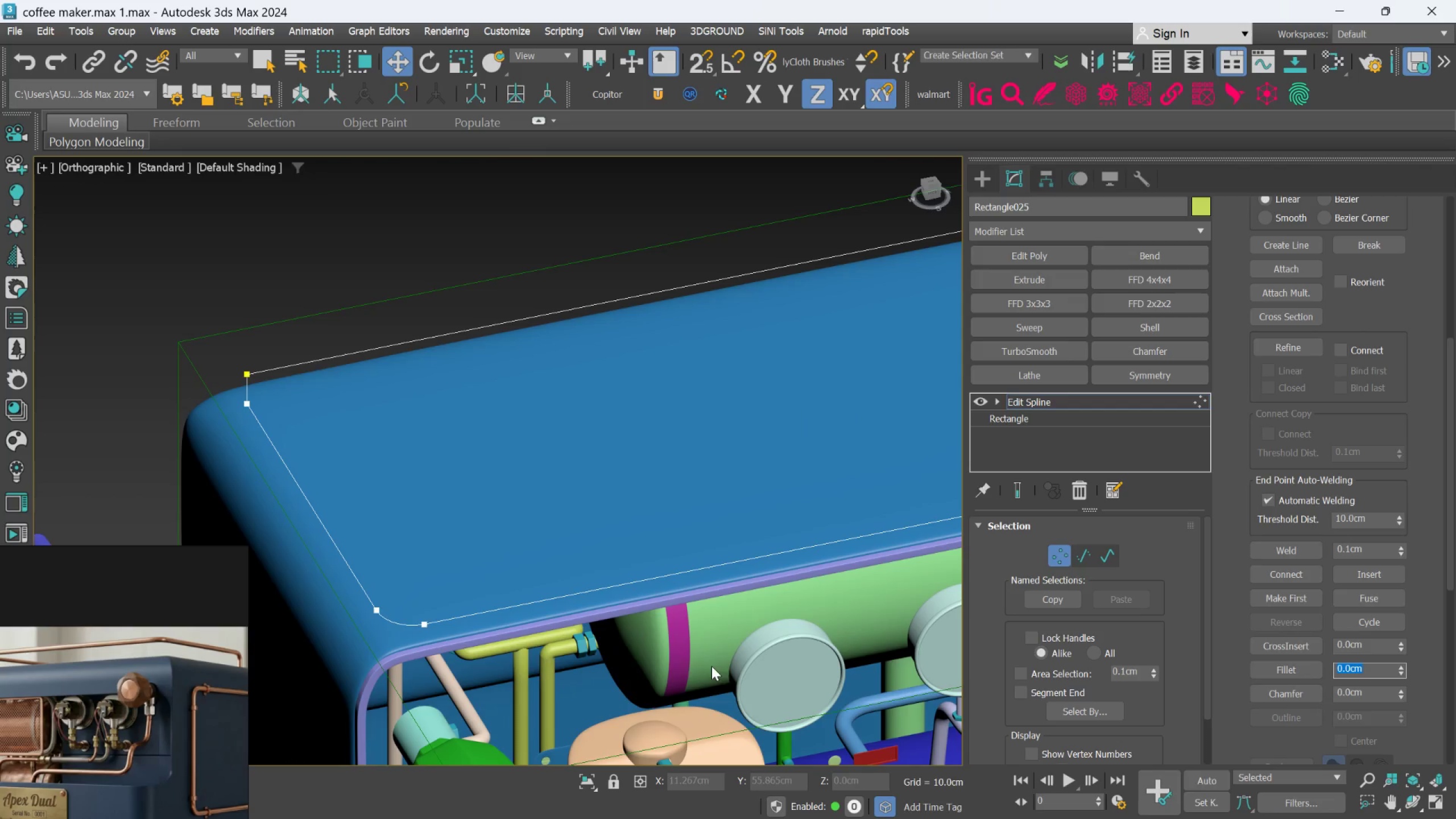 
scroll: coordinate [607, 646], scroll_direction: down, amount: 2.0
 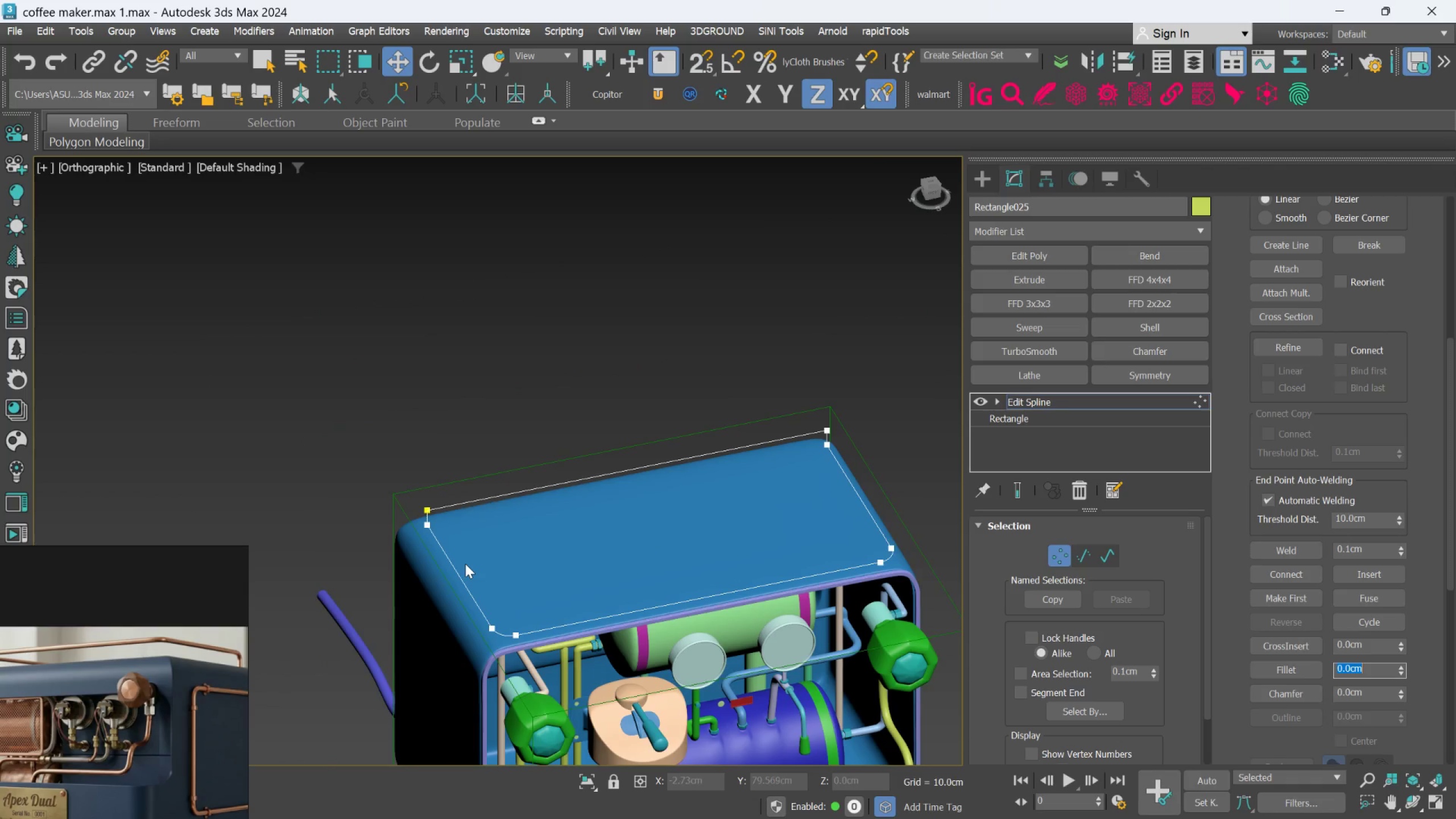 
scroll: coordinate [449, 552], scroll_direction: up, amount: 4.0
 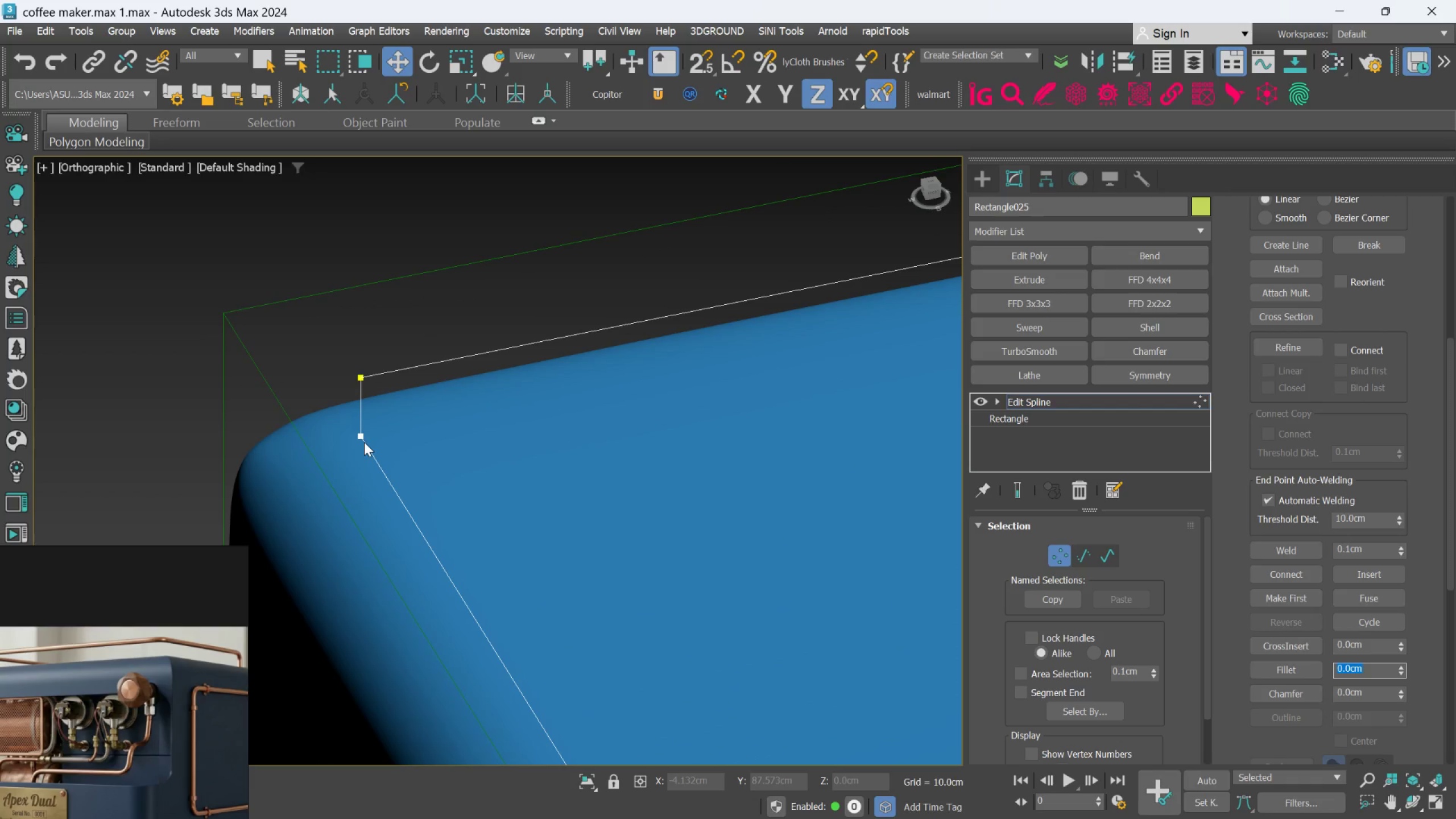 
left_click([362, 435])
 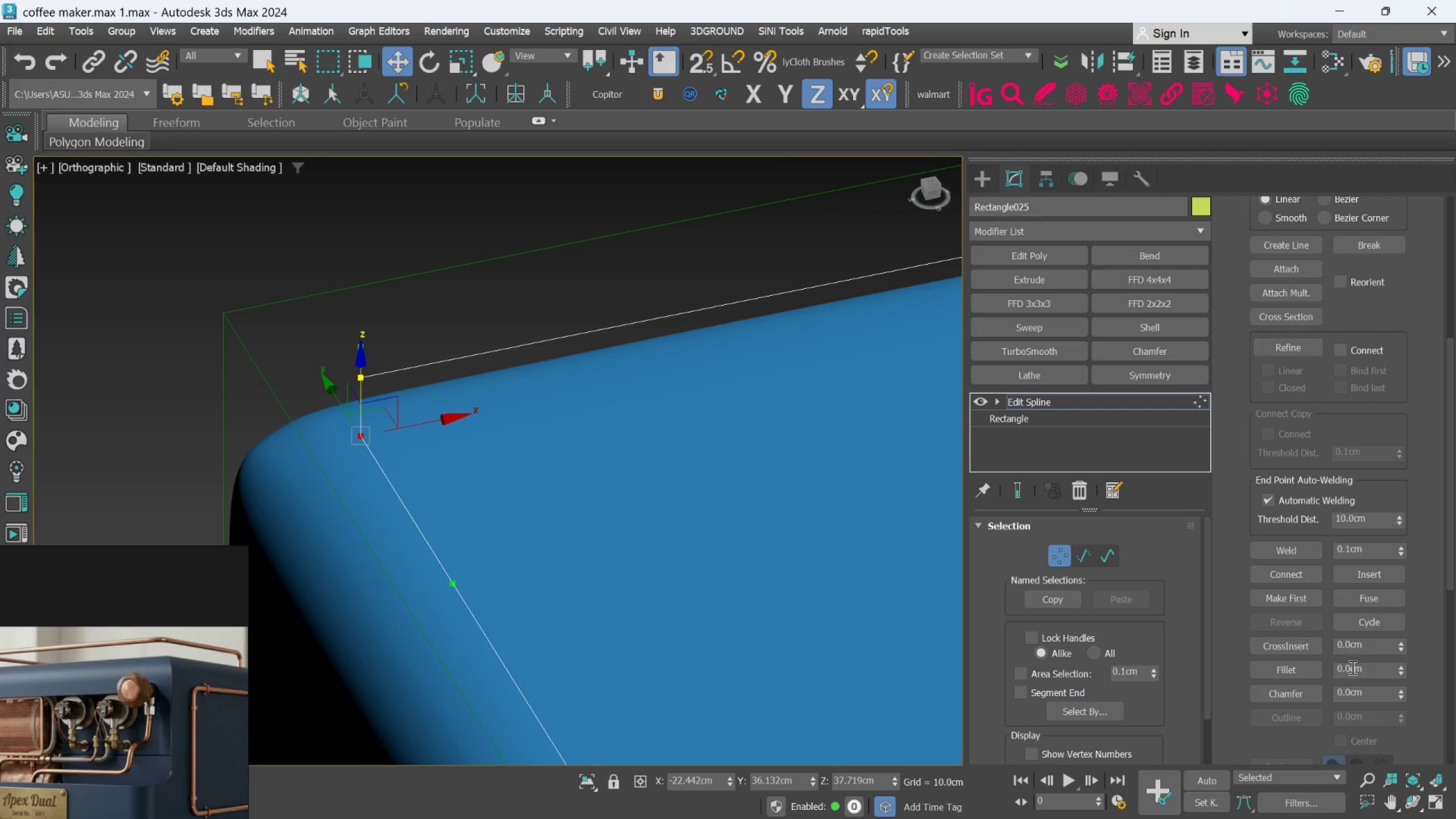 
double_click([1351, 671])
 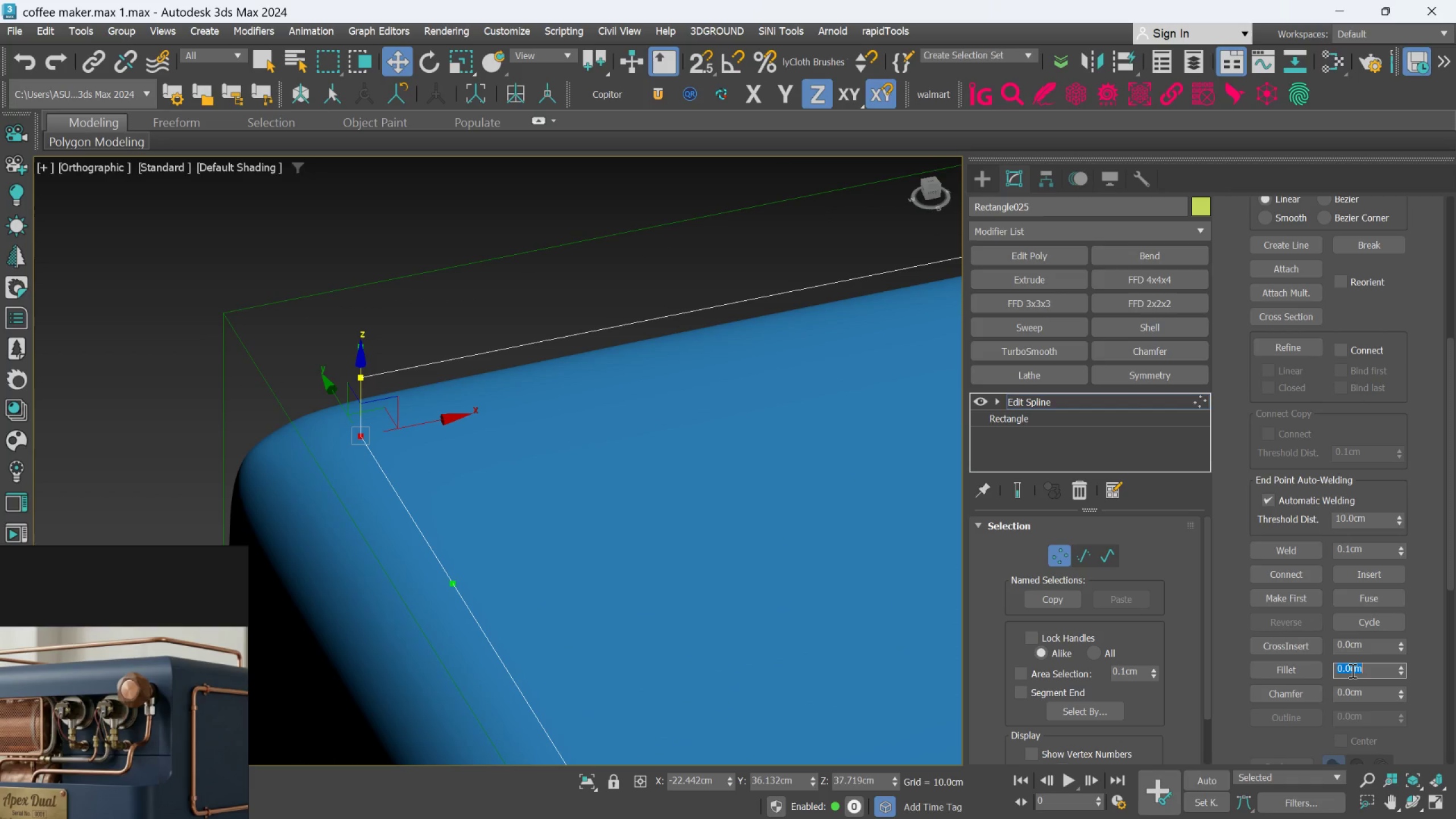 
key(Period)
 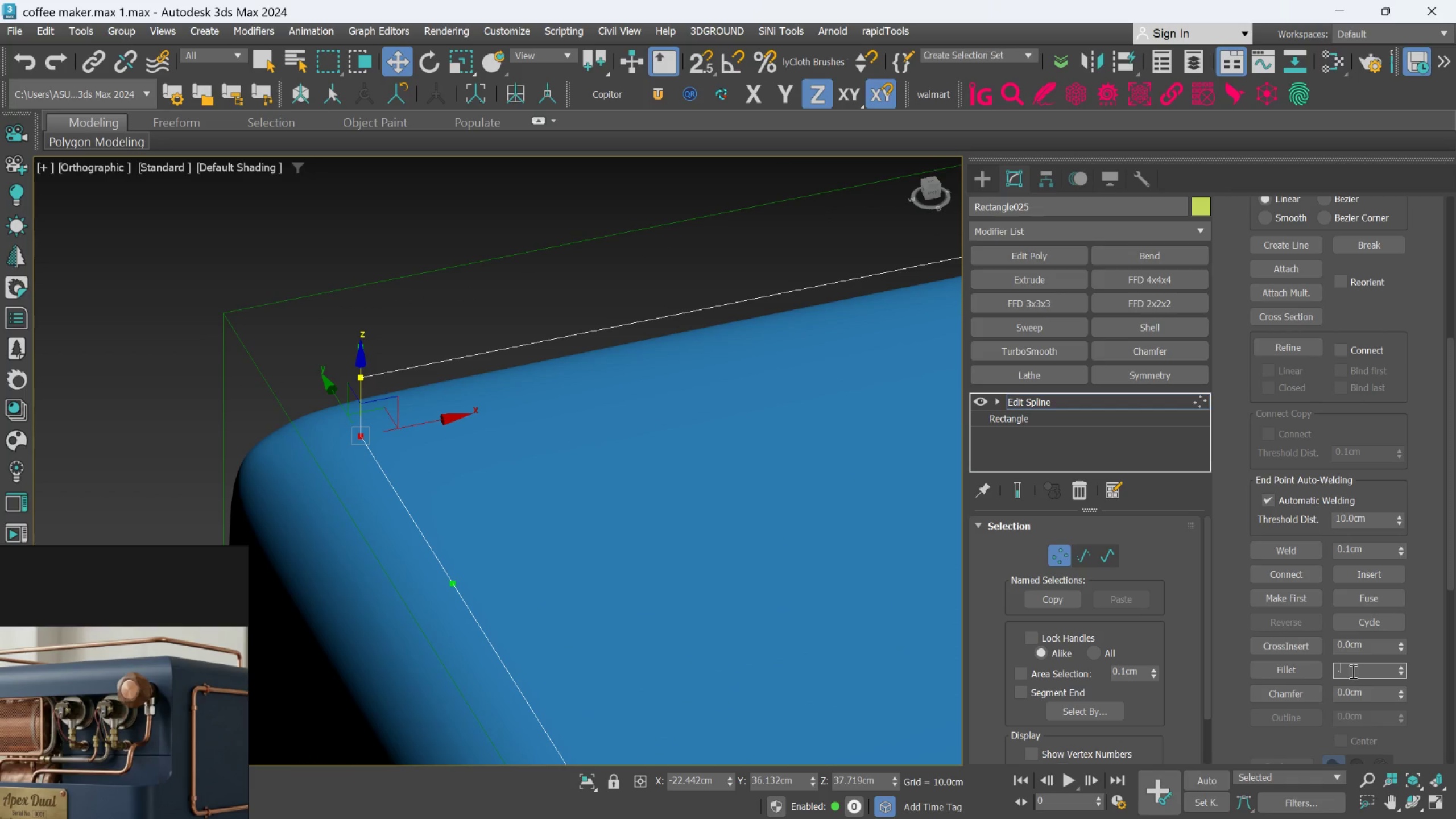 
key(5)
 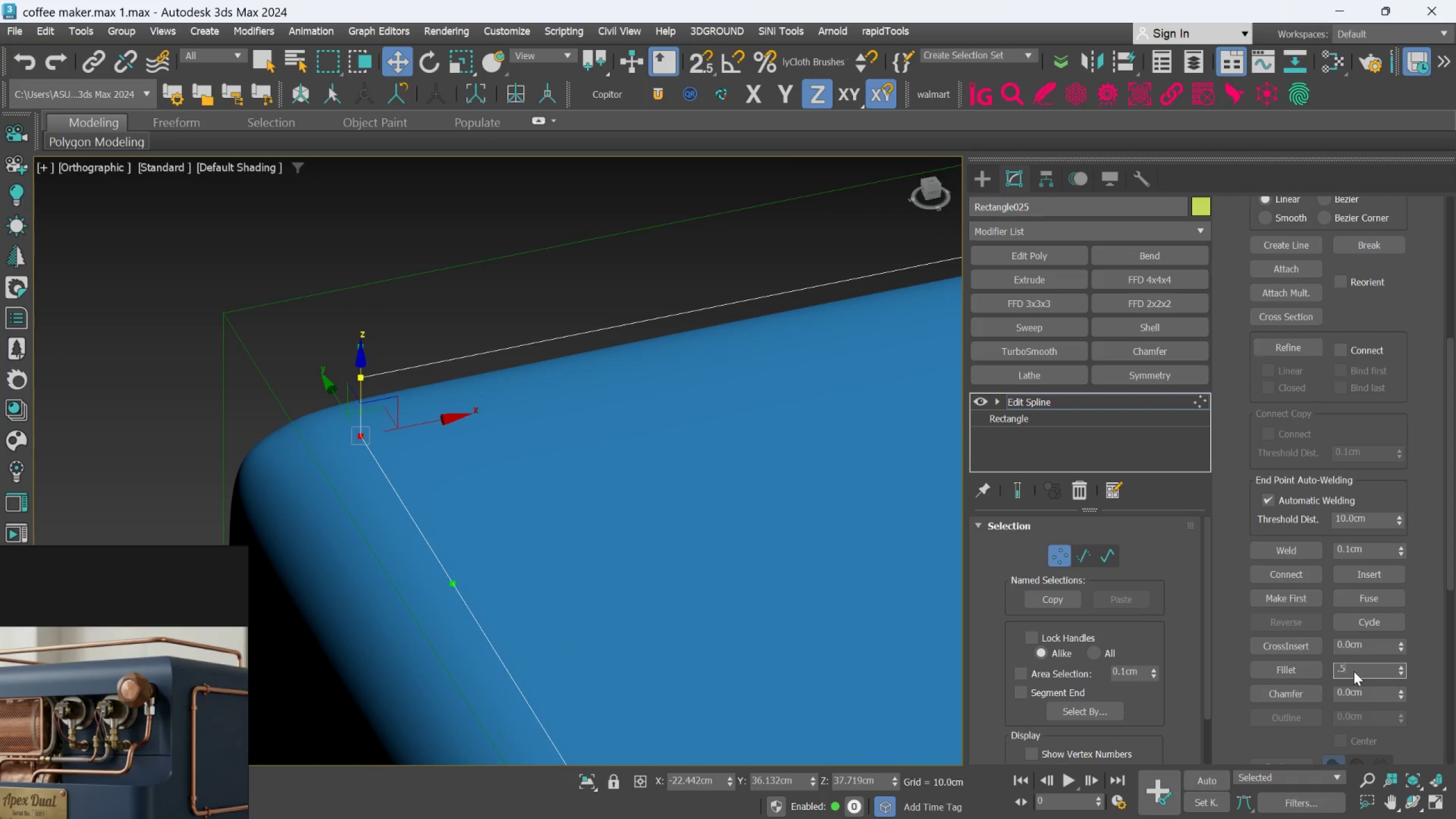 
key(Enter)
 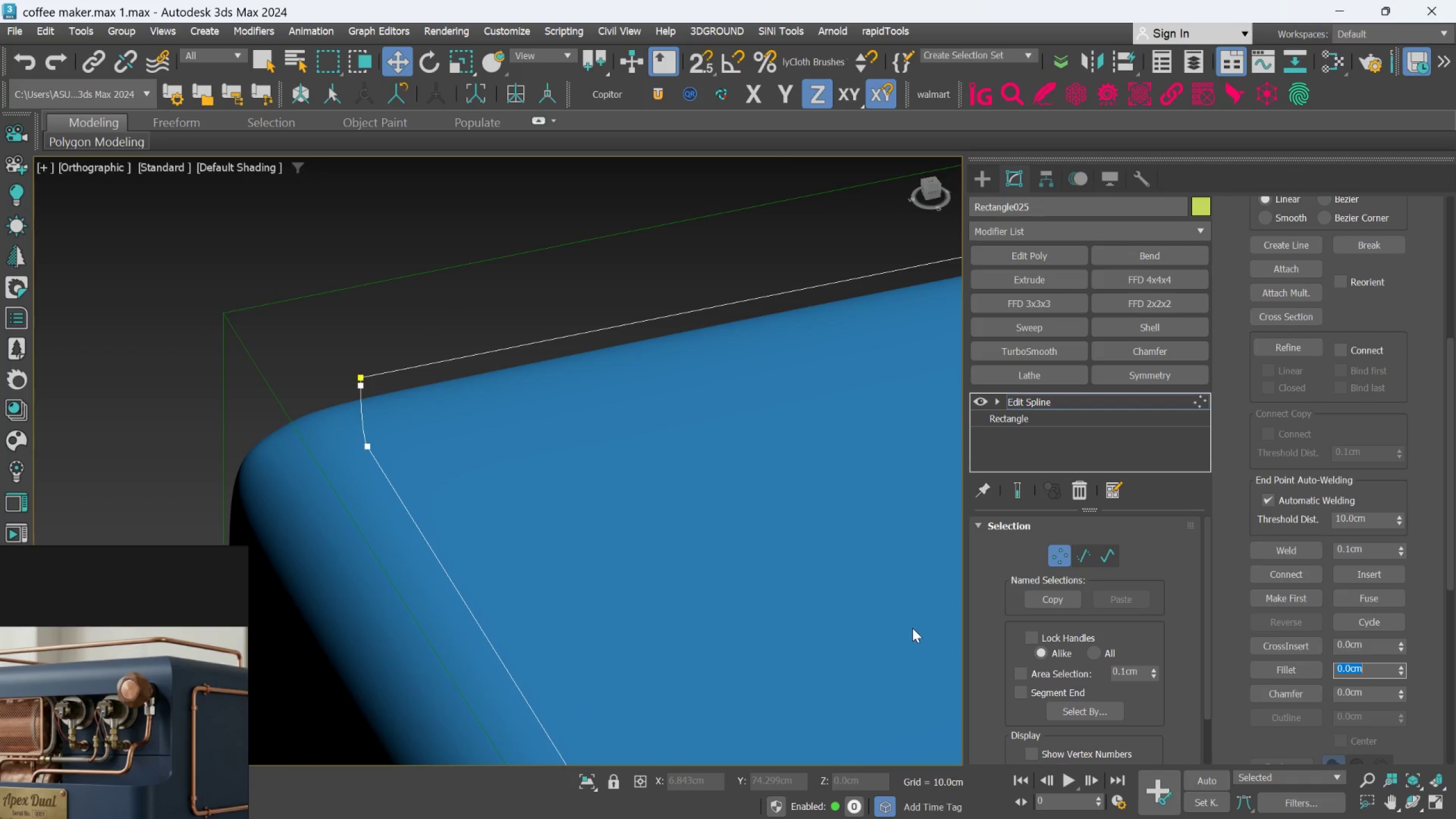 
key(Control+Z)
 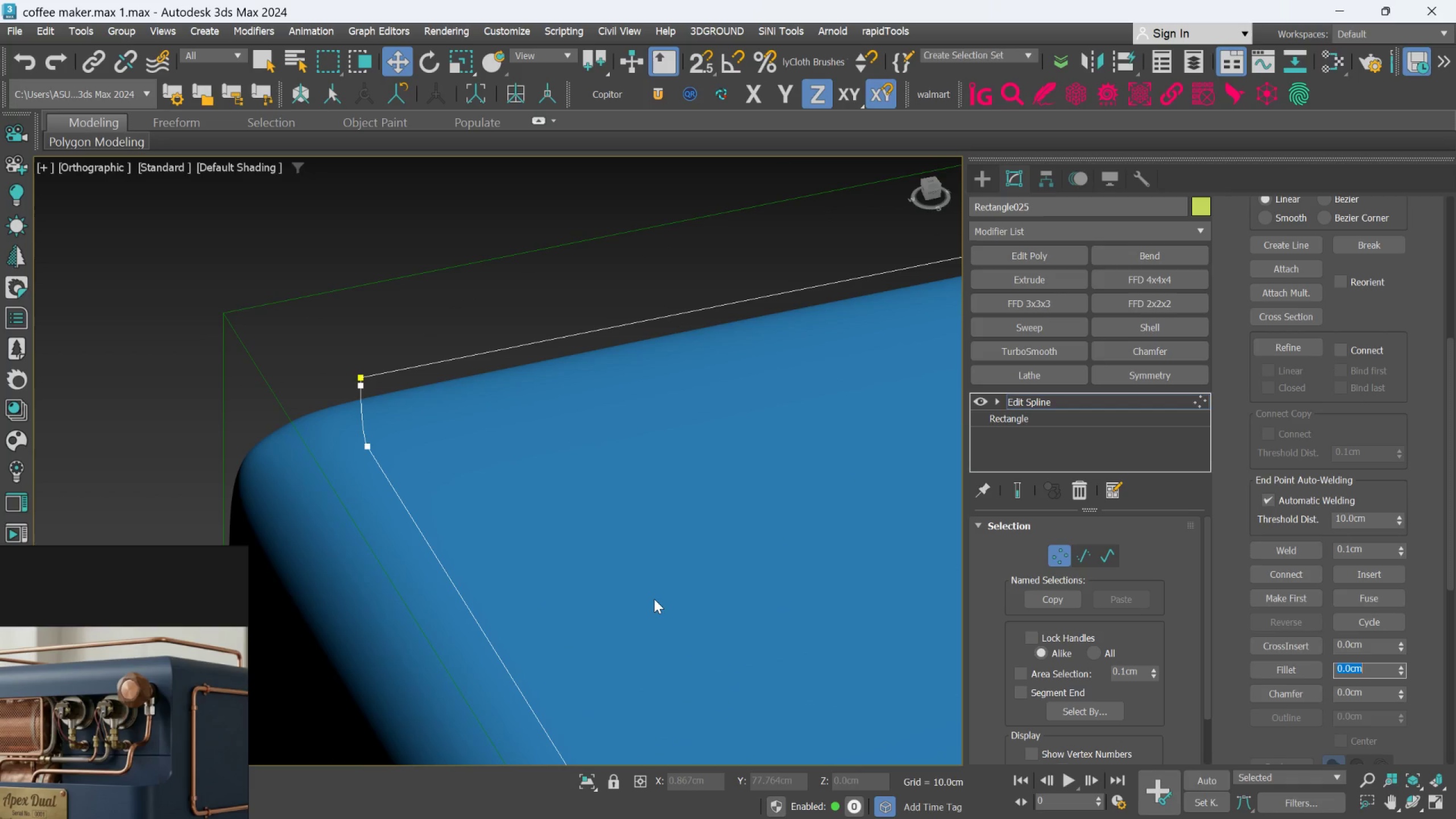 
left_click([652, 590])
 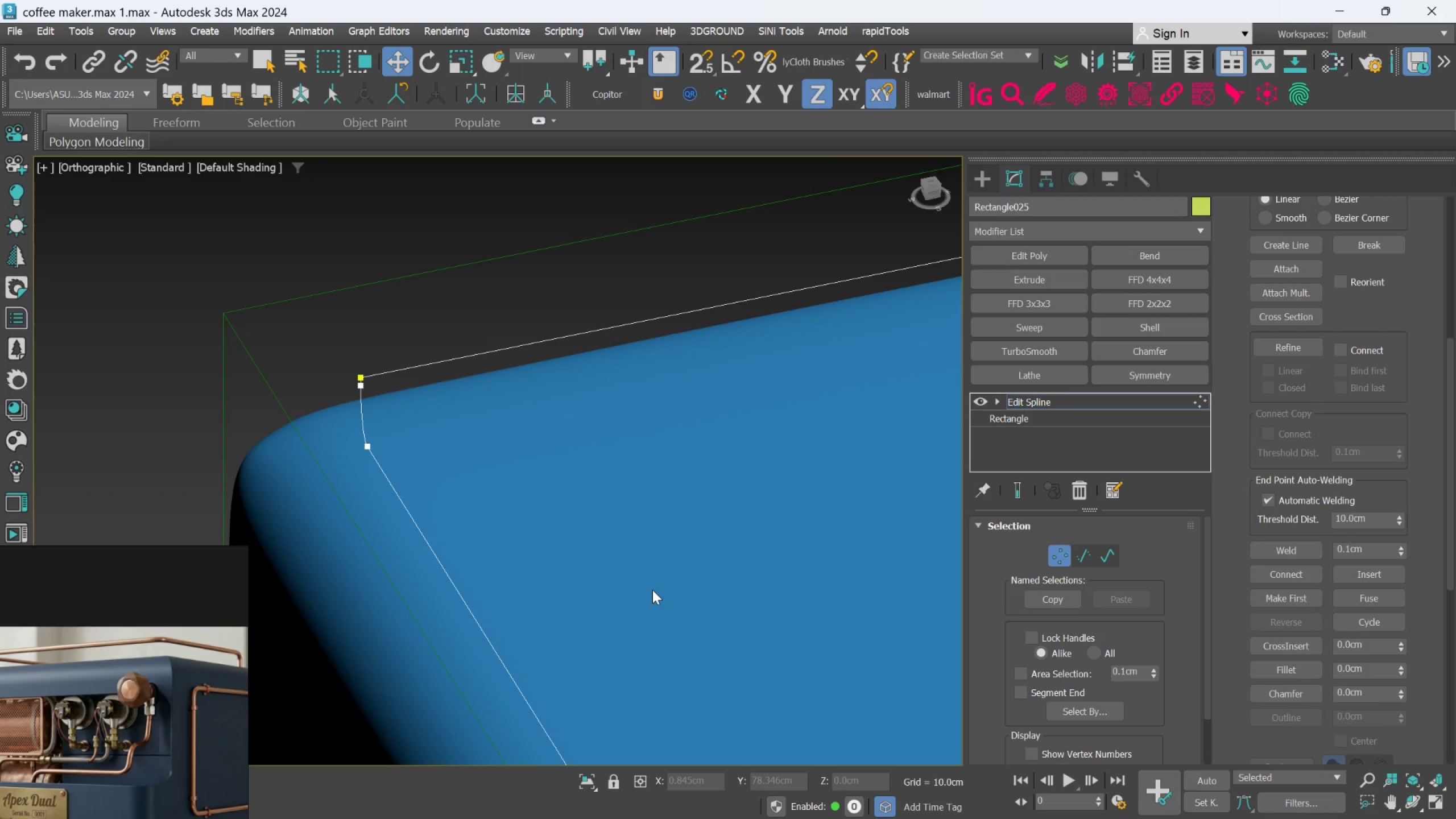 
key(Control+Z)
 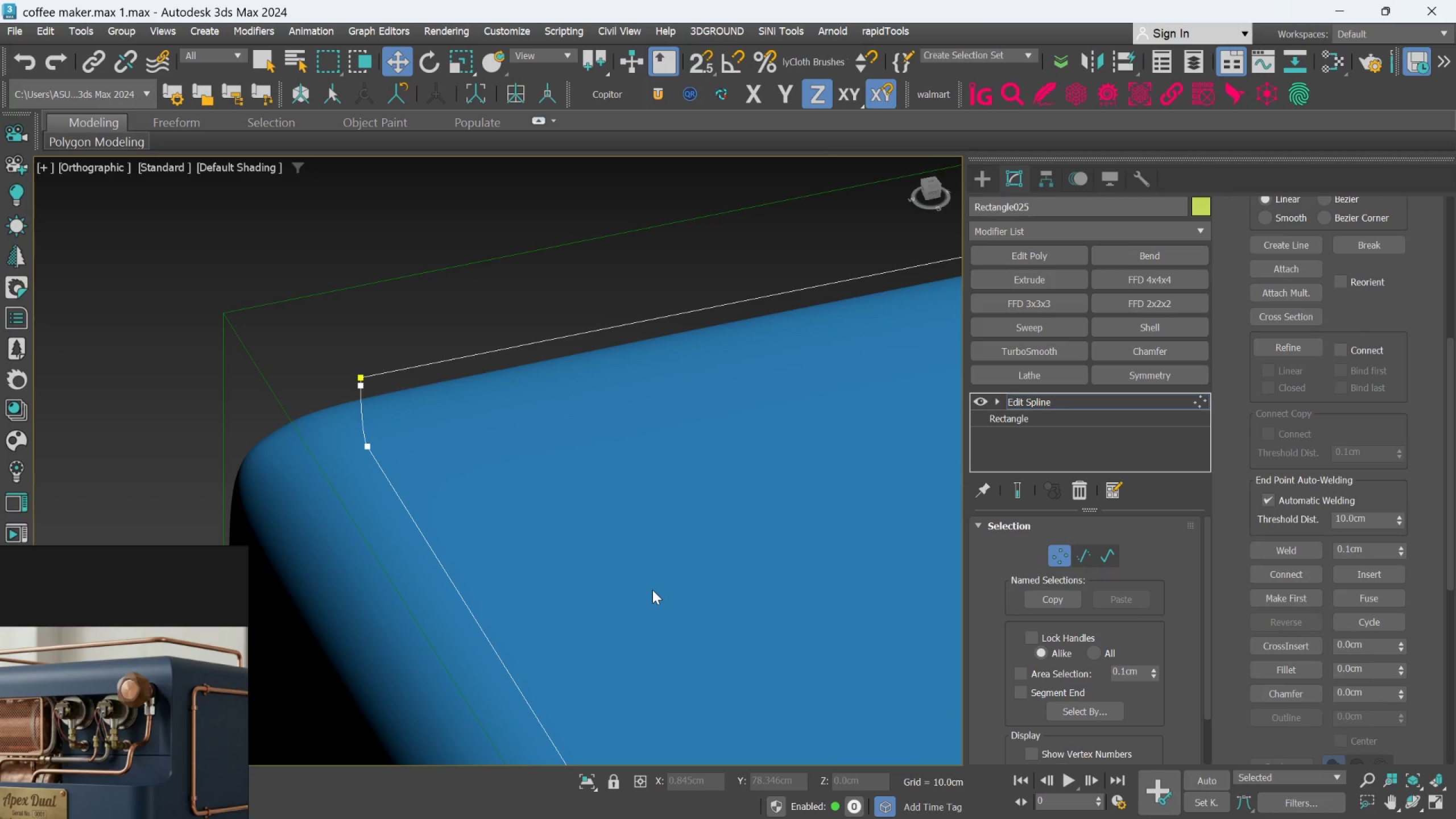 
key(Control+Z)
 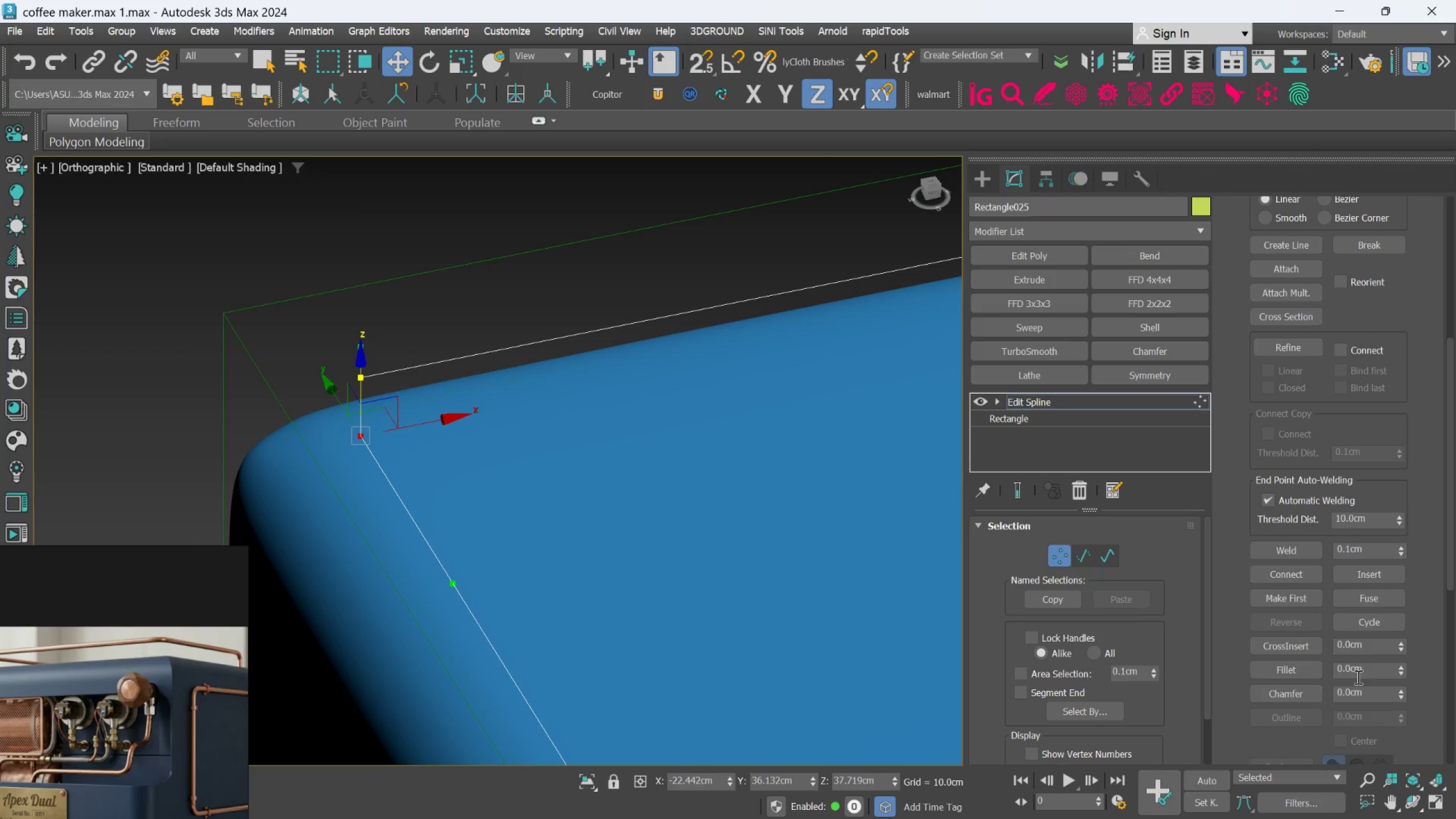 
double_click([1351, 673])
 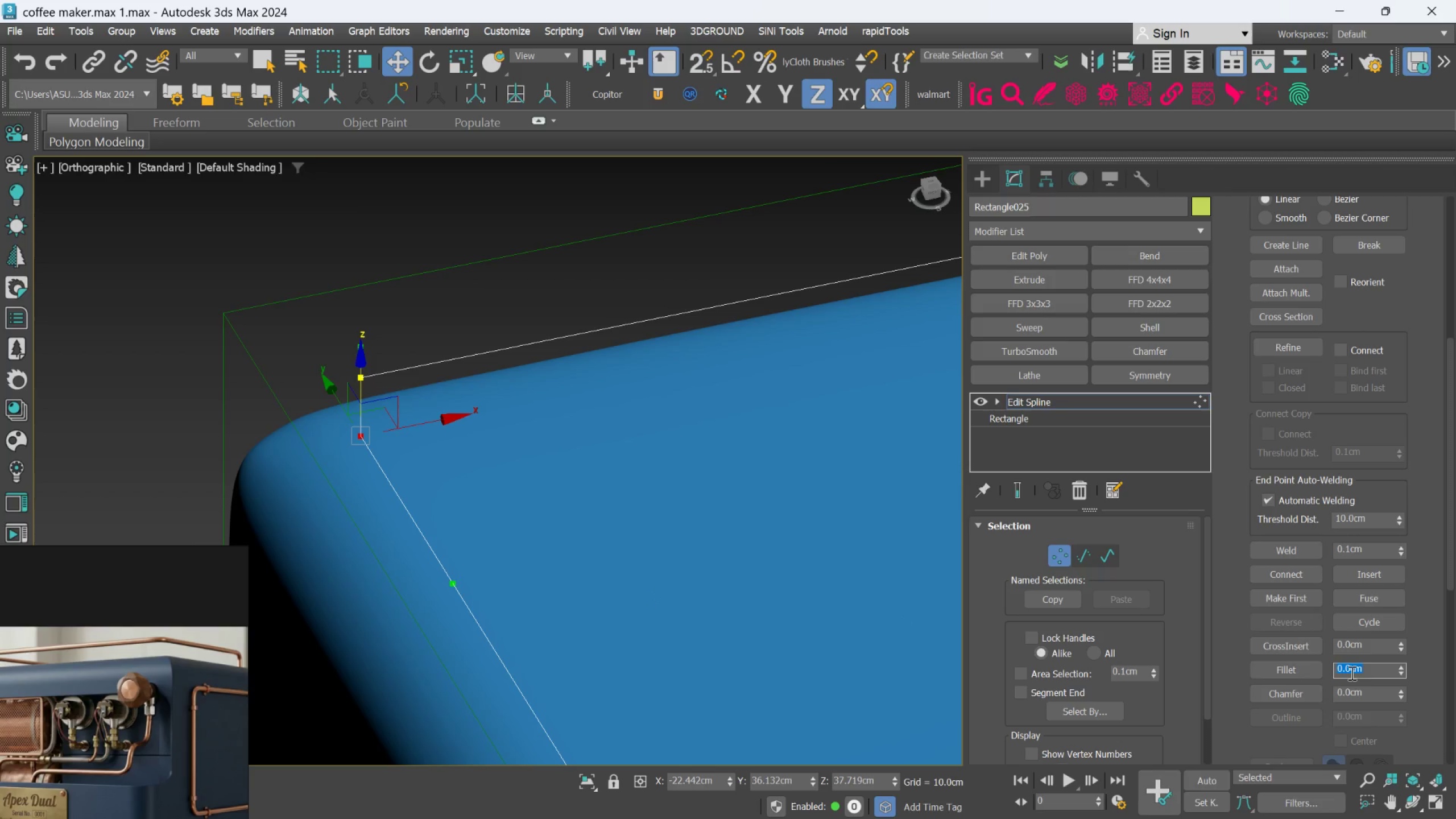 
key(Period)
 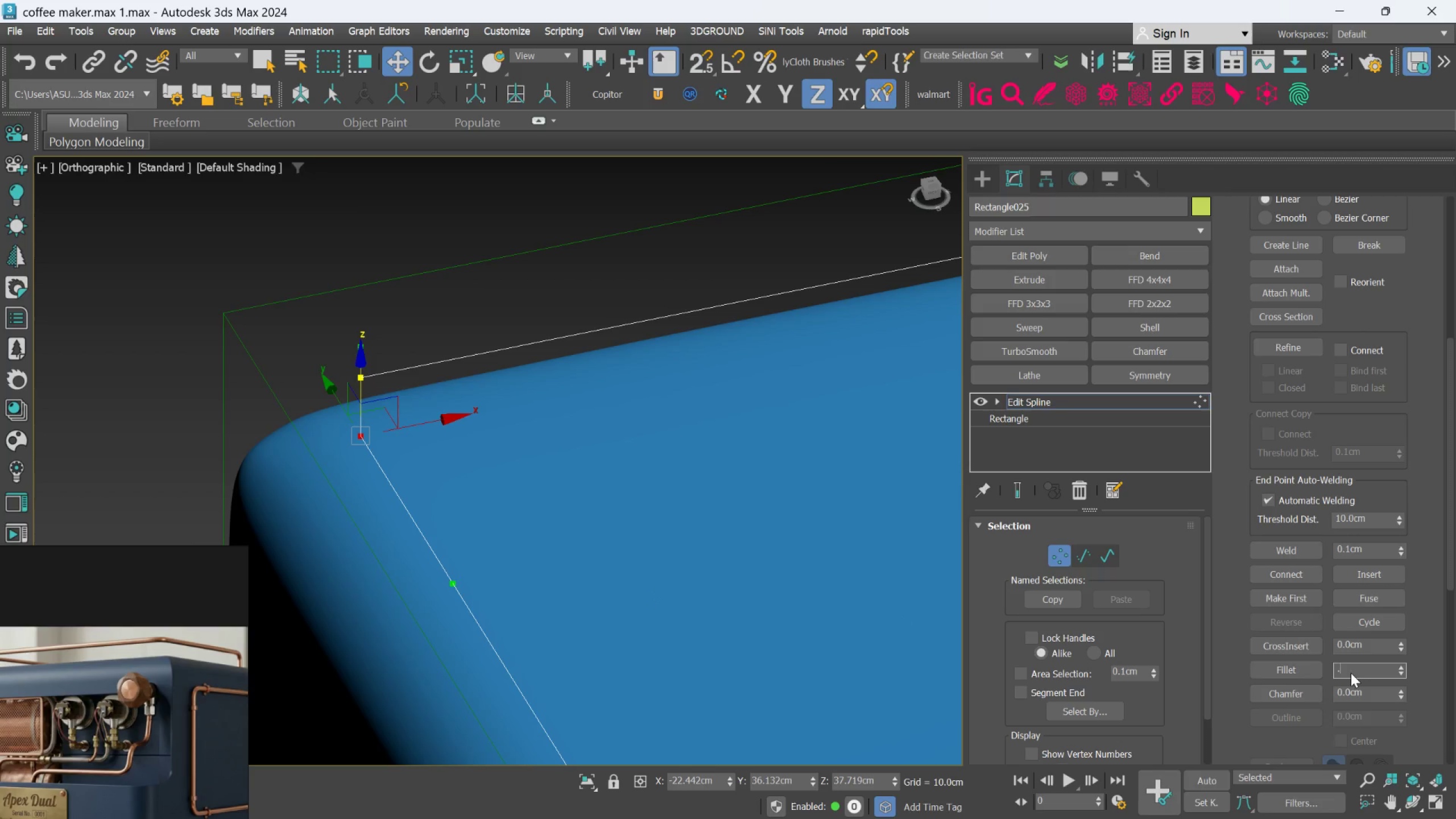 
key(5)
 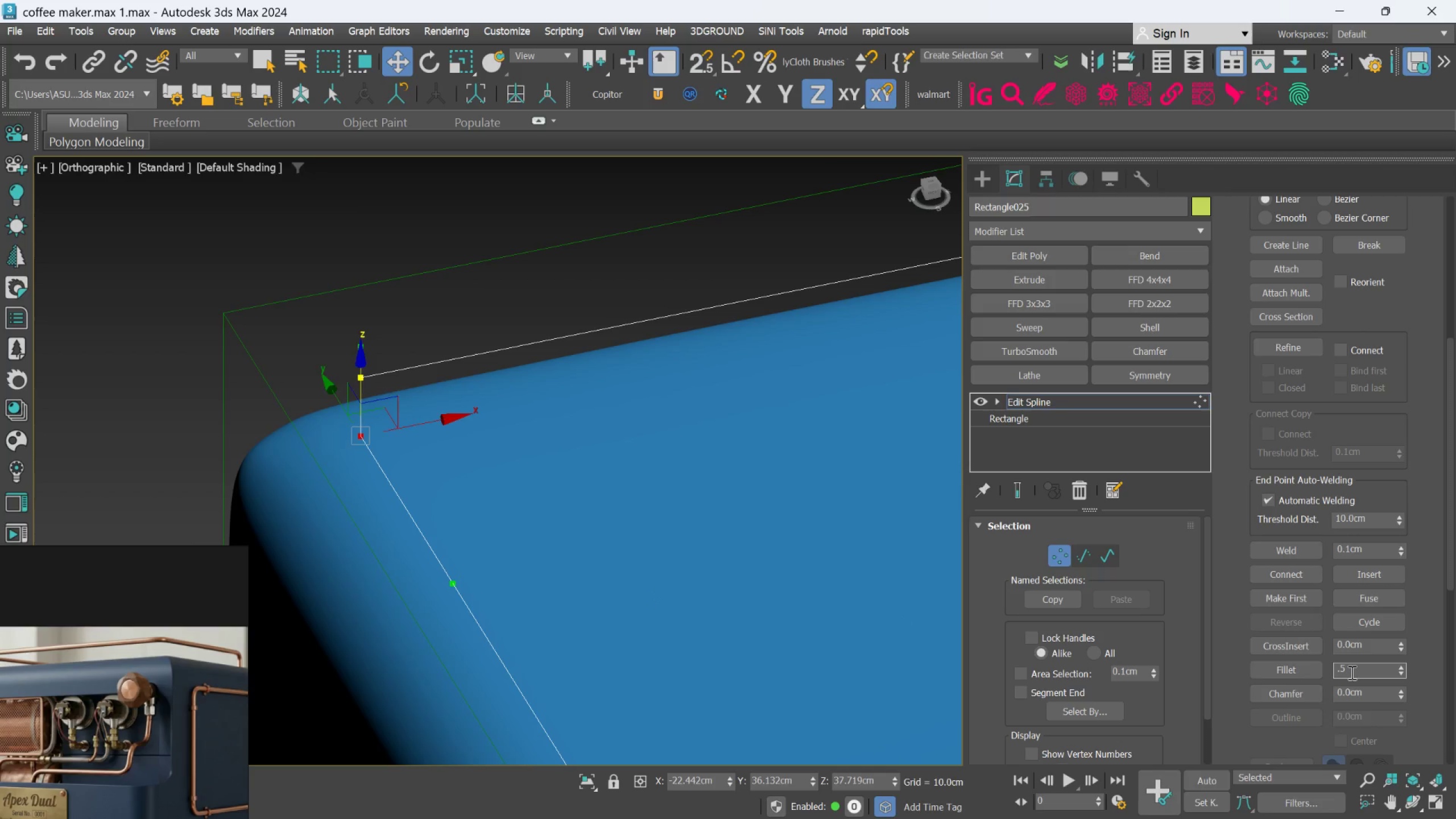 
key(Enter)
 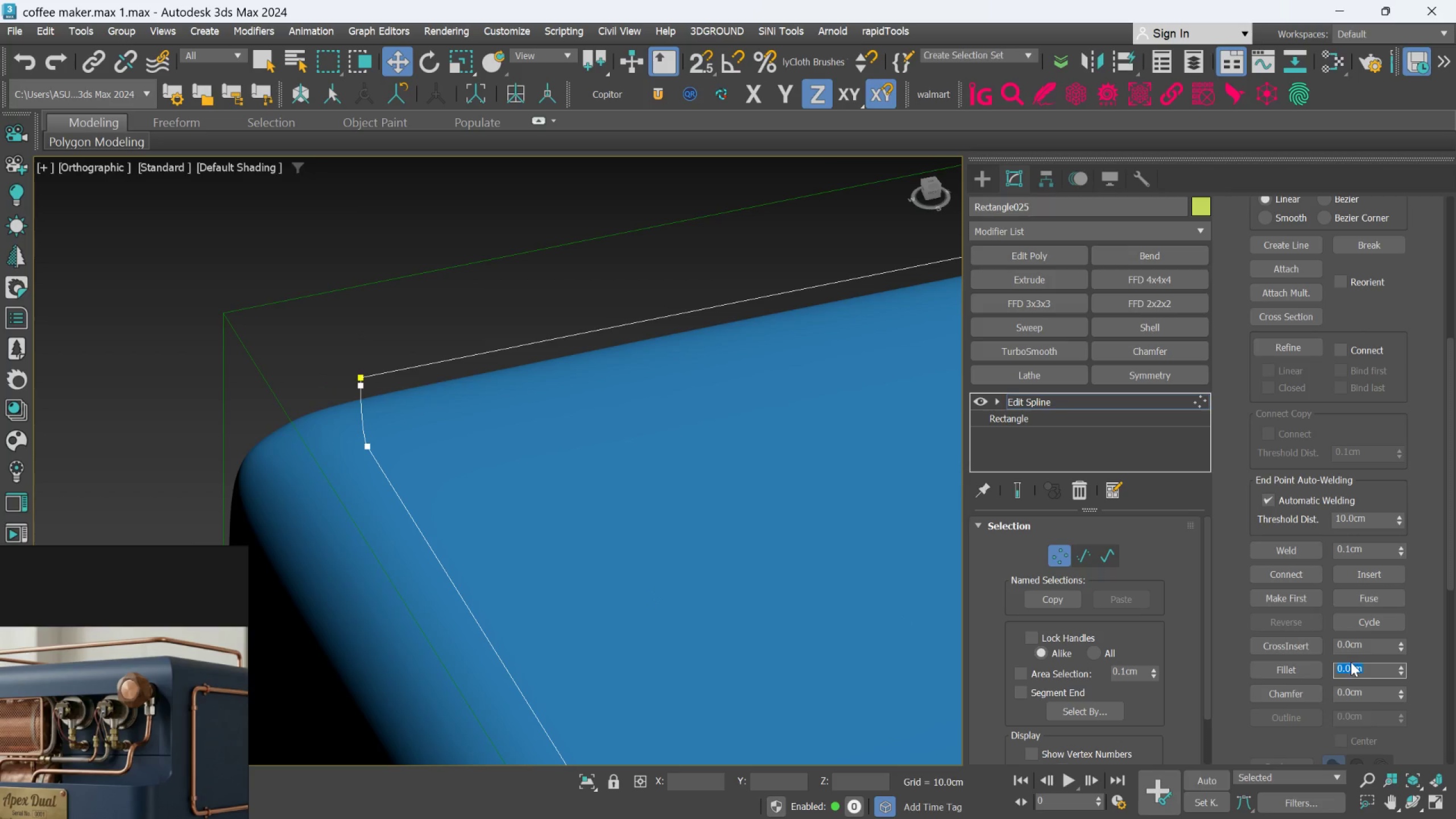 
key(Control+Z)
 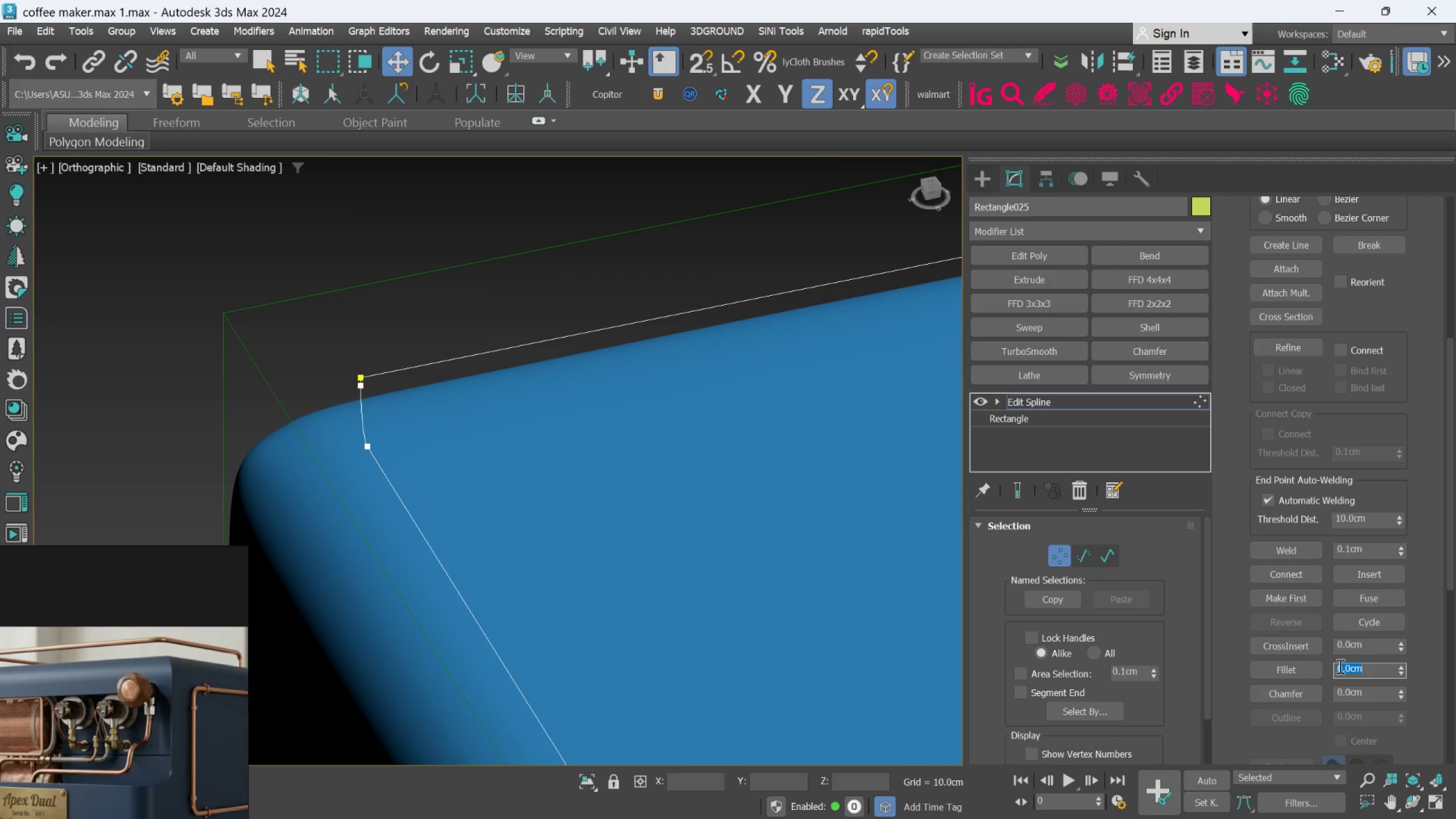 
key(Control+Z)
 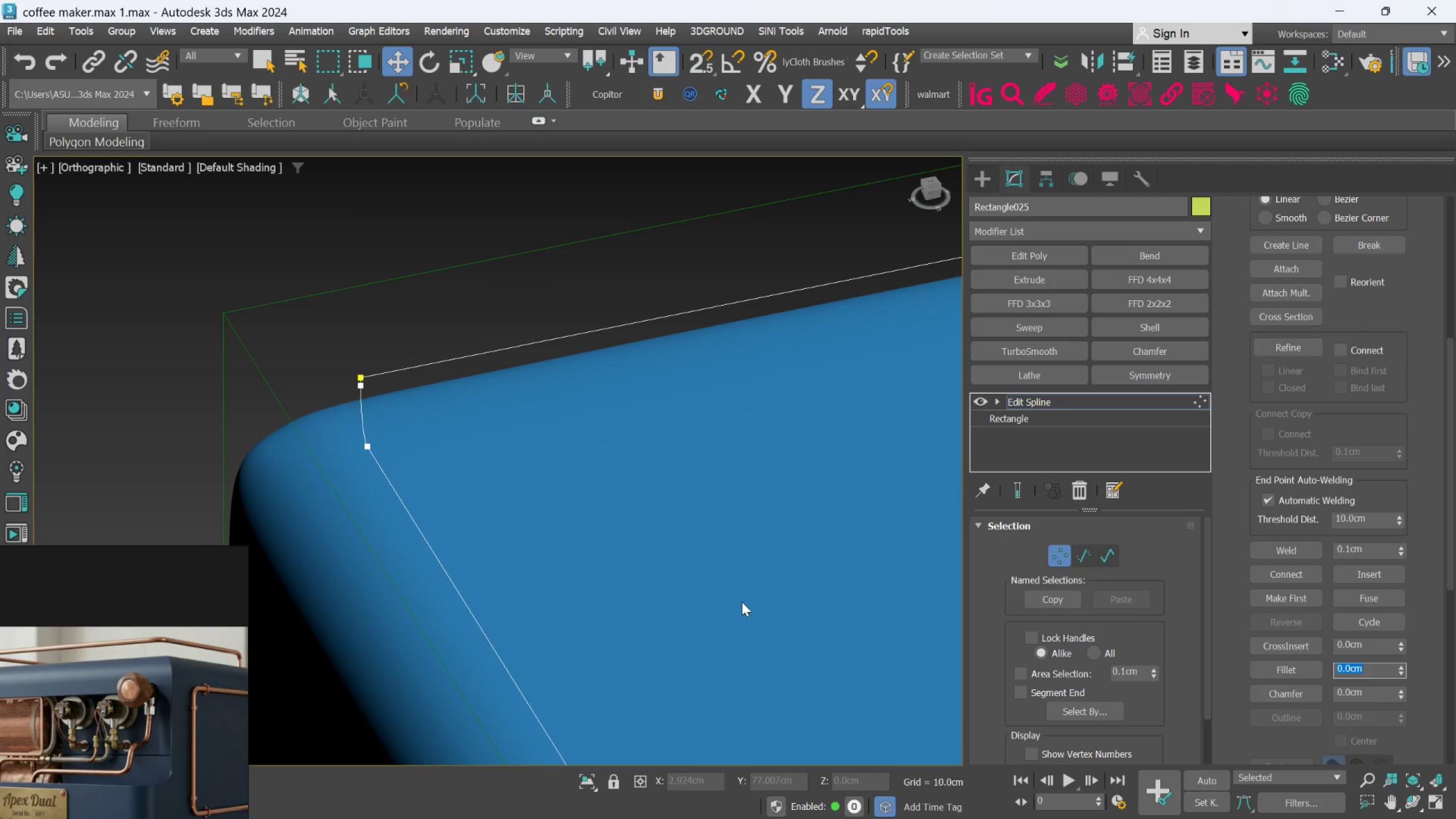 
key(Control+Z)
 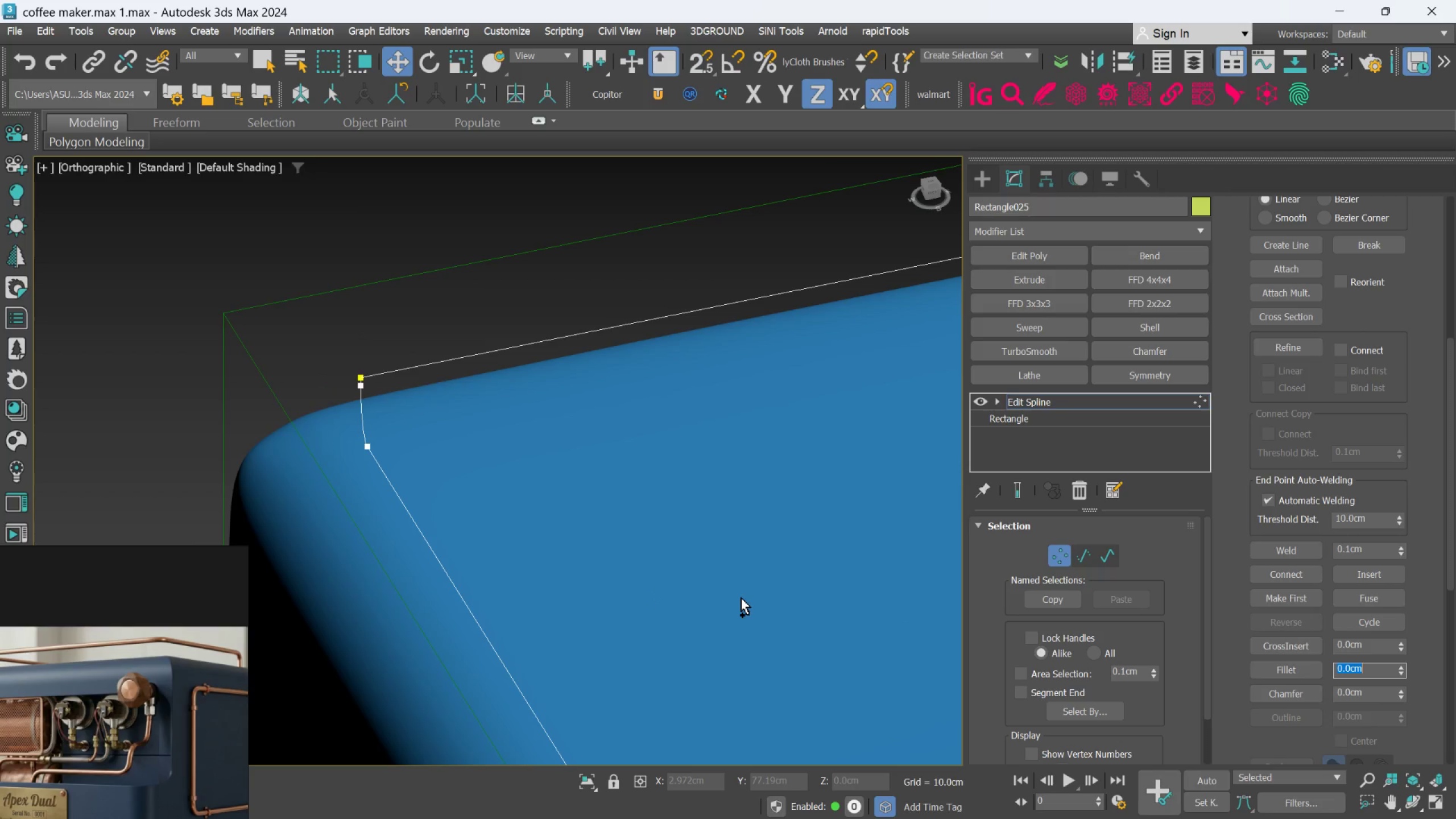 
key(Control+Z)
 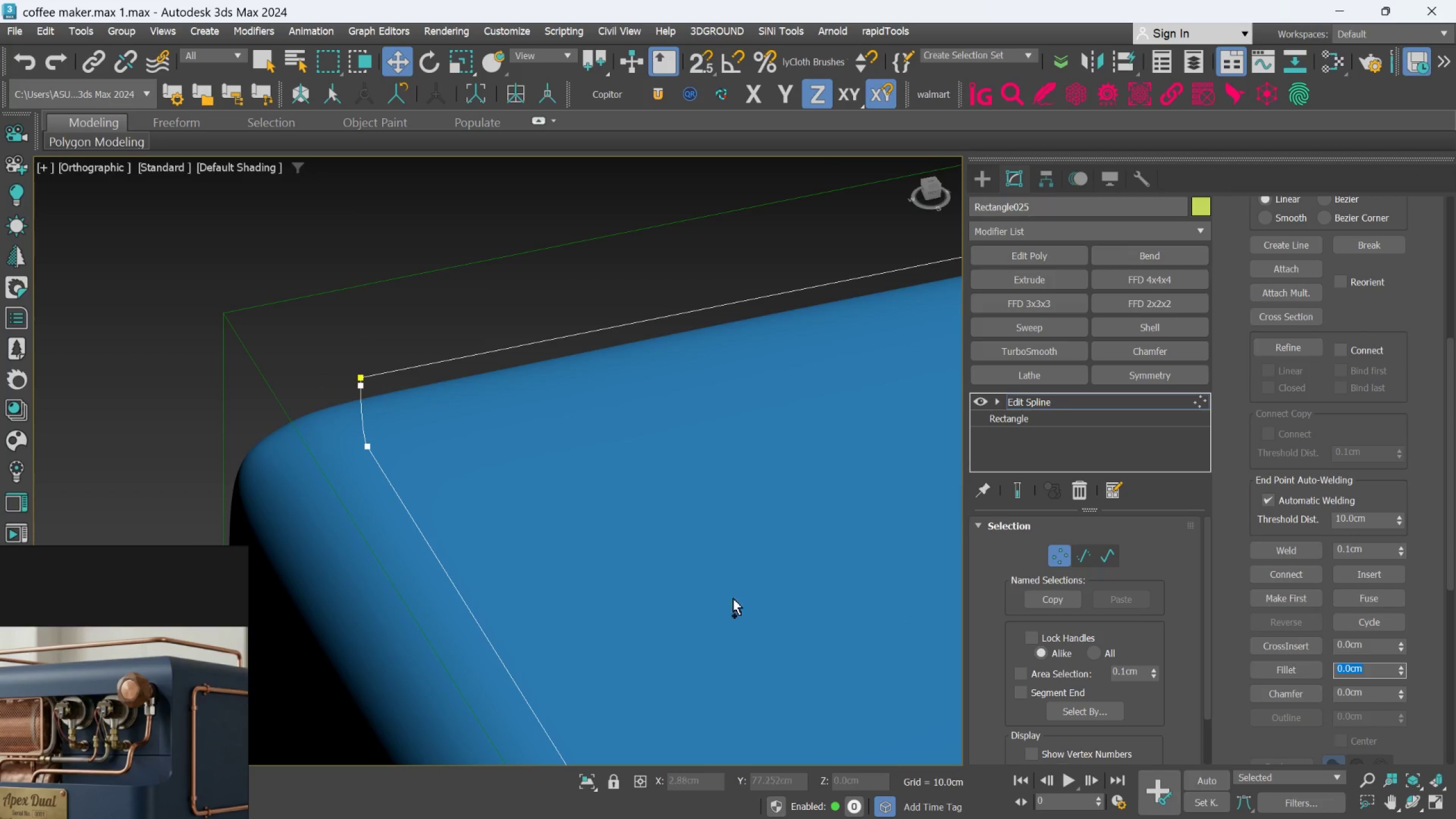 
key(Control+ControlLeft)
 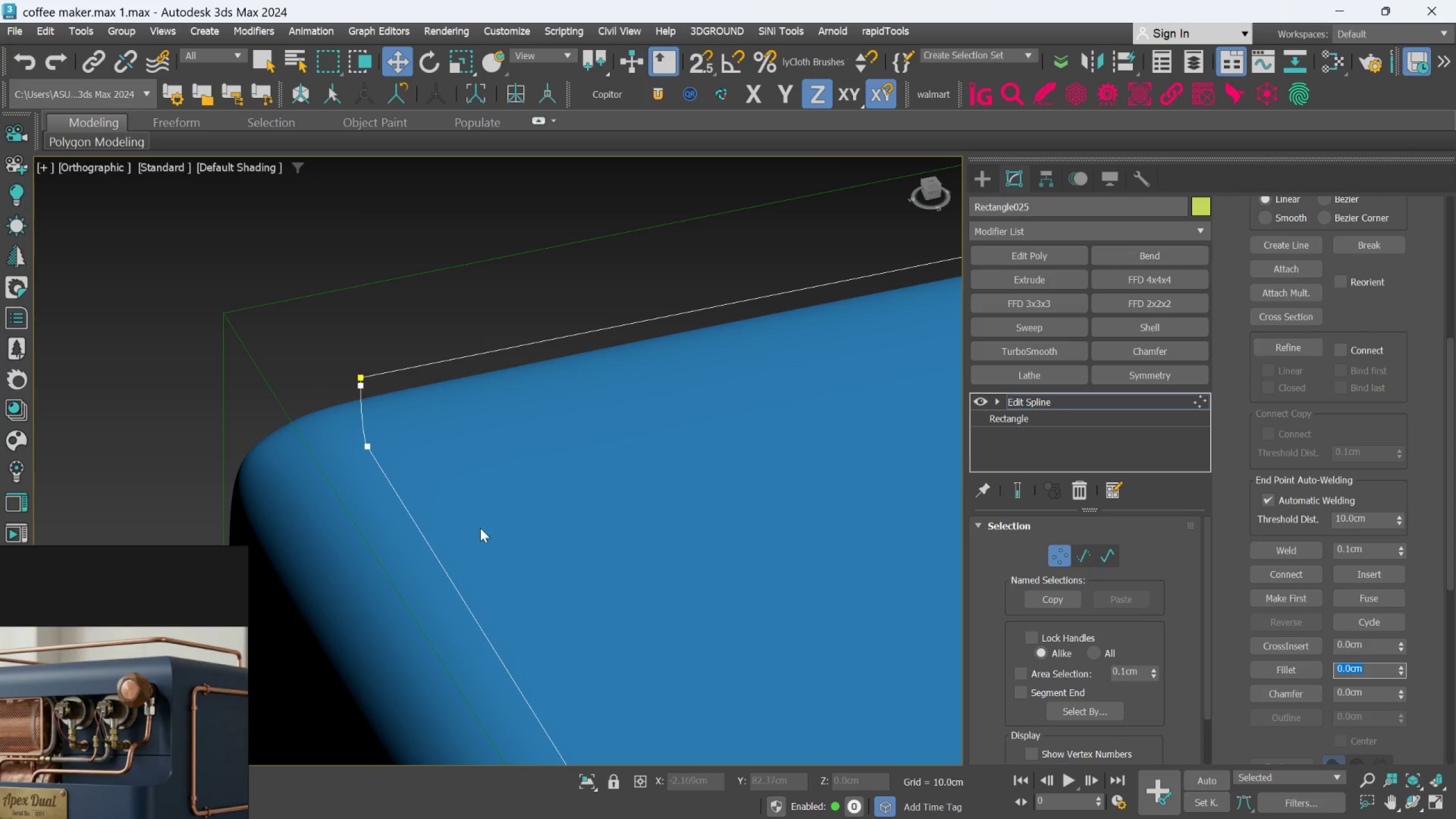 
key(Control+Z)
 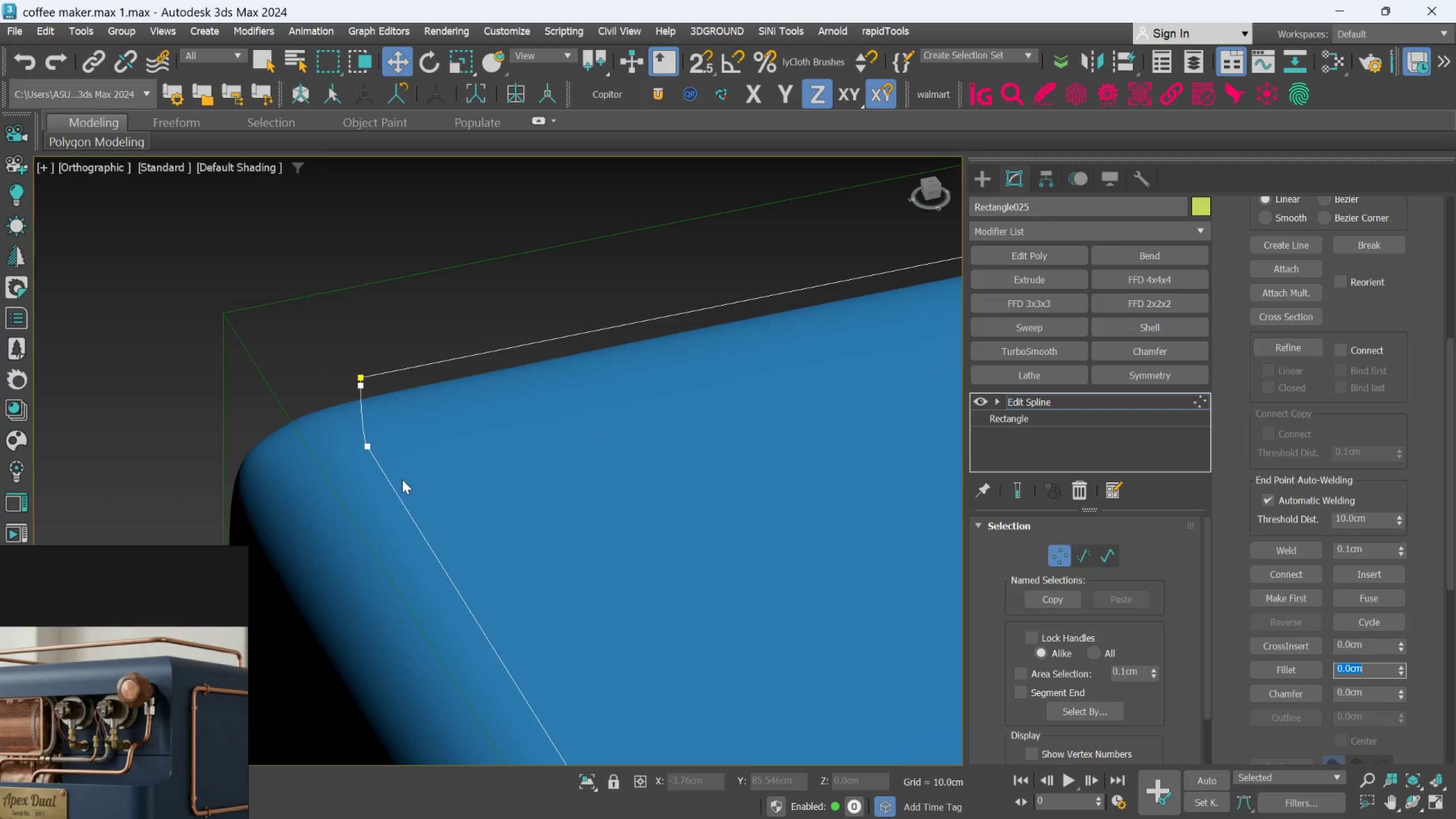 
scroll: coordinate [402, 483], scroll_direction: down, amount: 2.0
 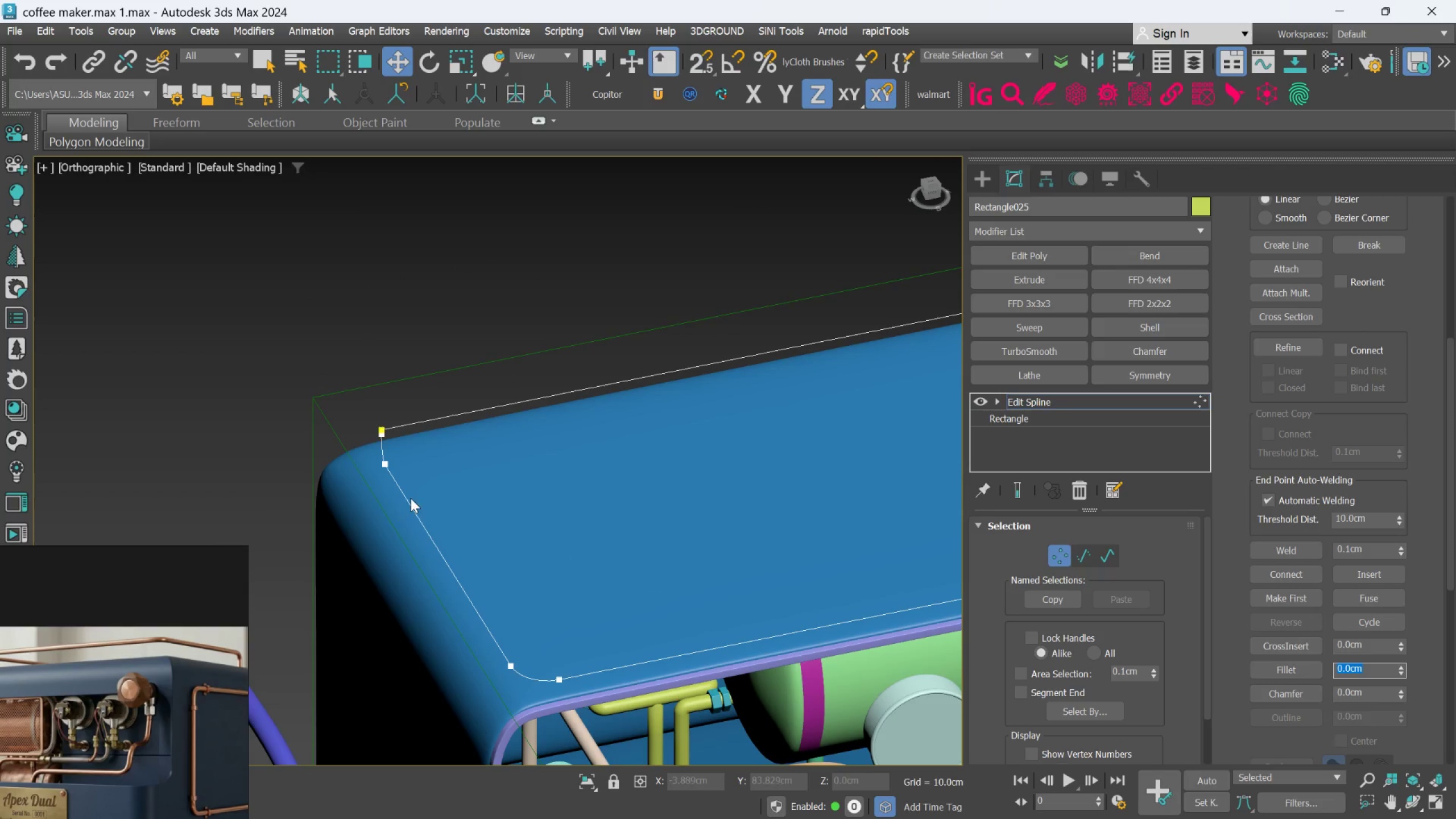 
key(Control+Z)
 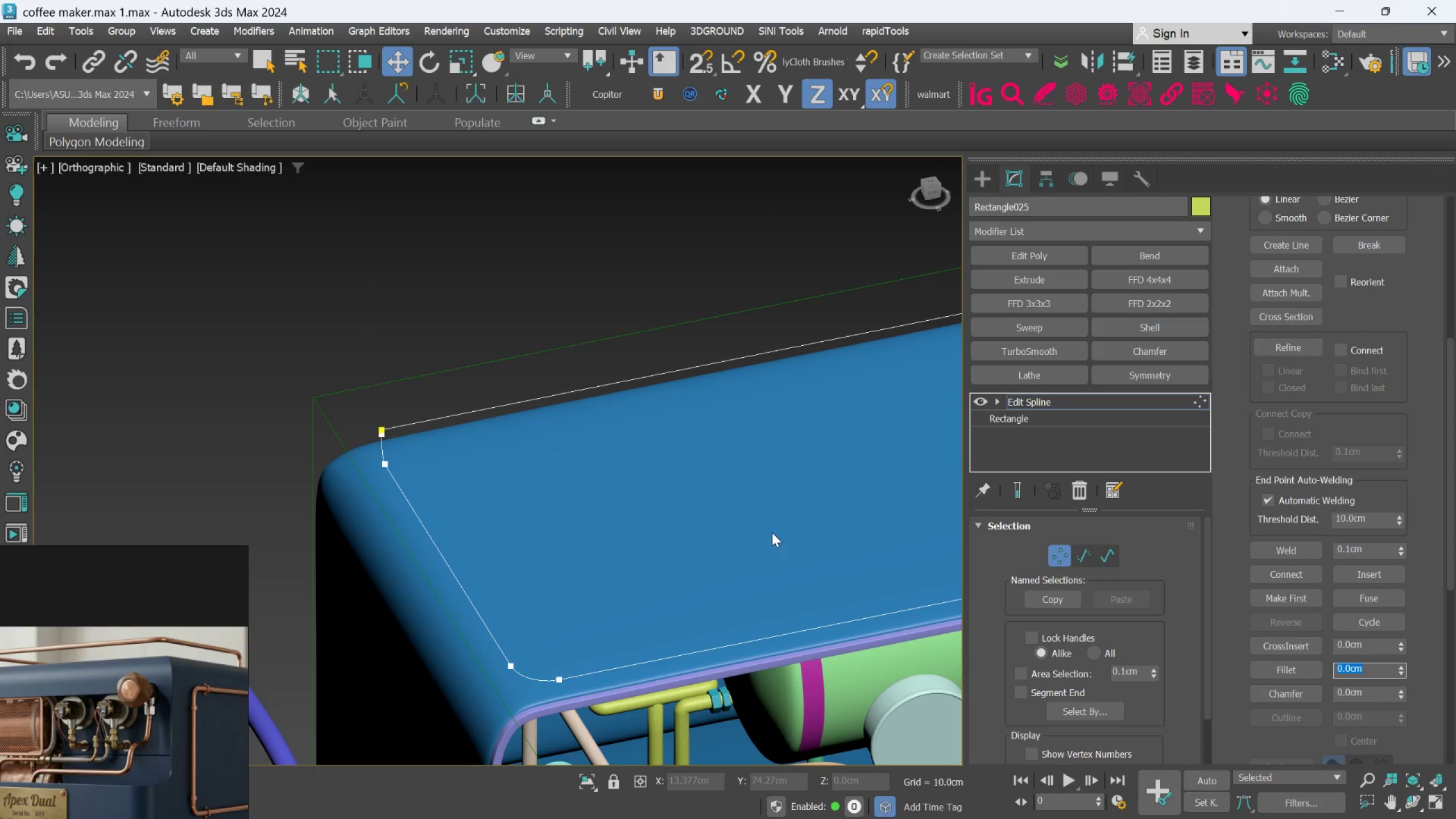 
left_click([772, 532])
 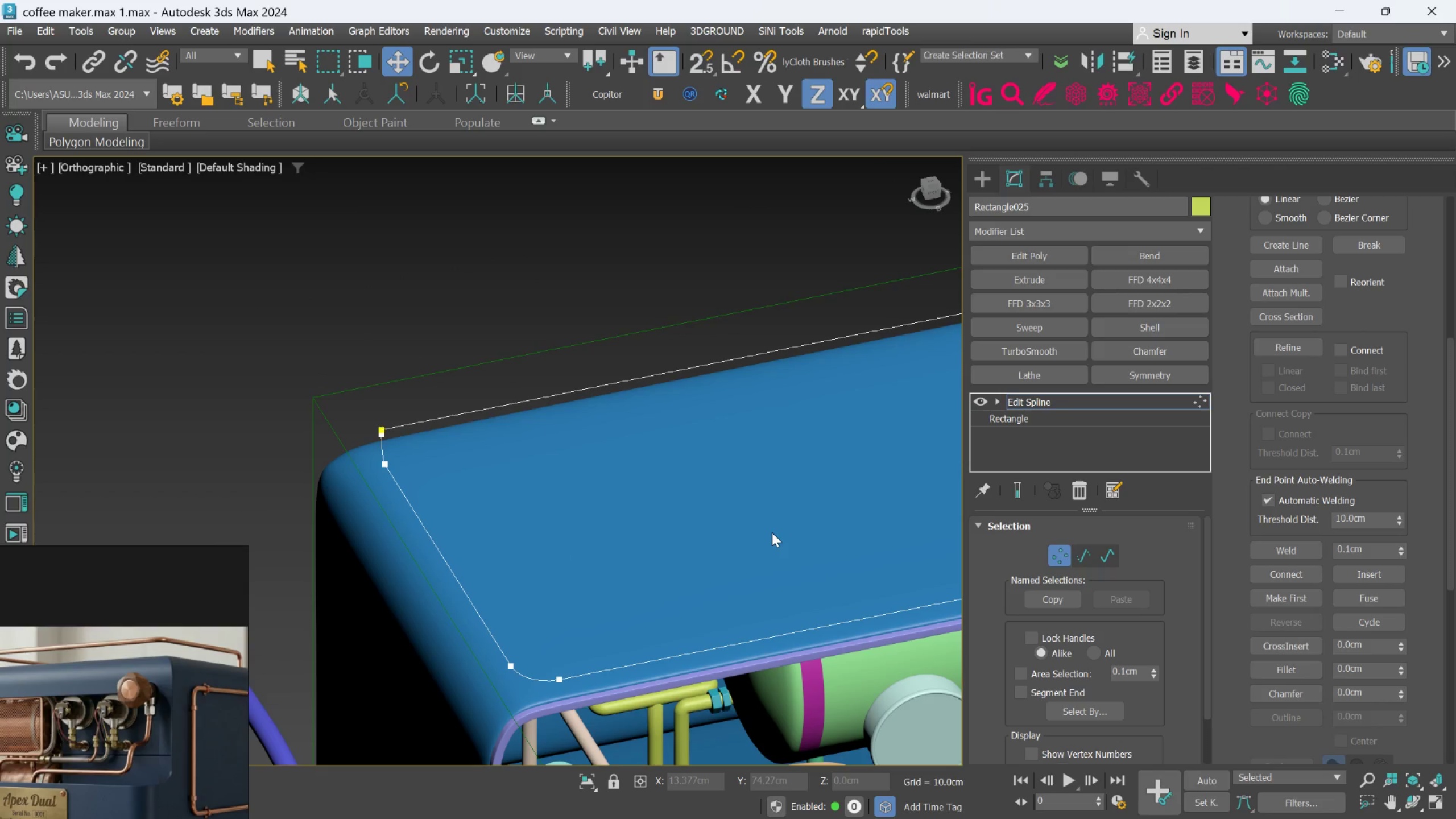 
key(Control+Z)
 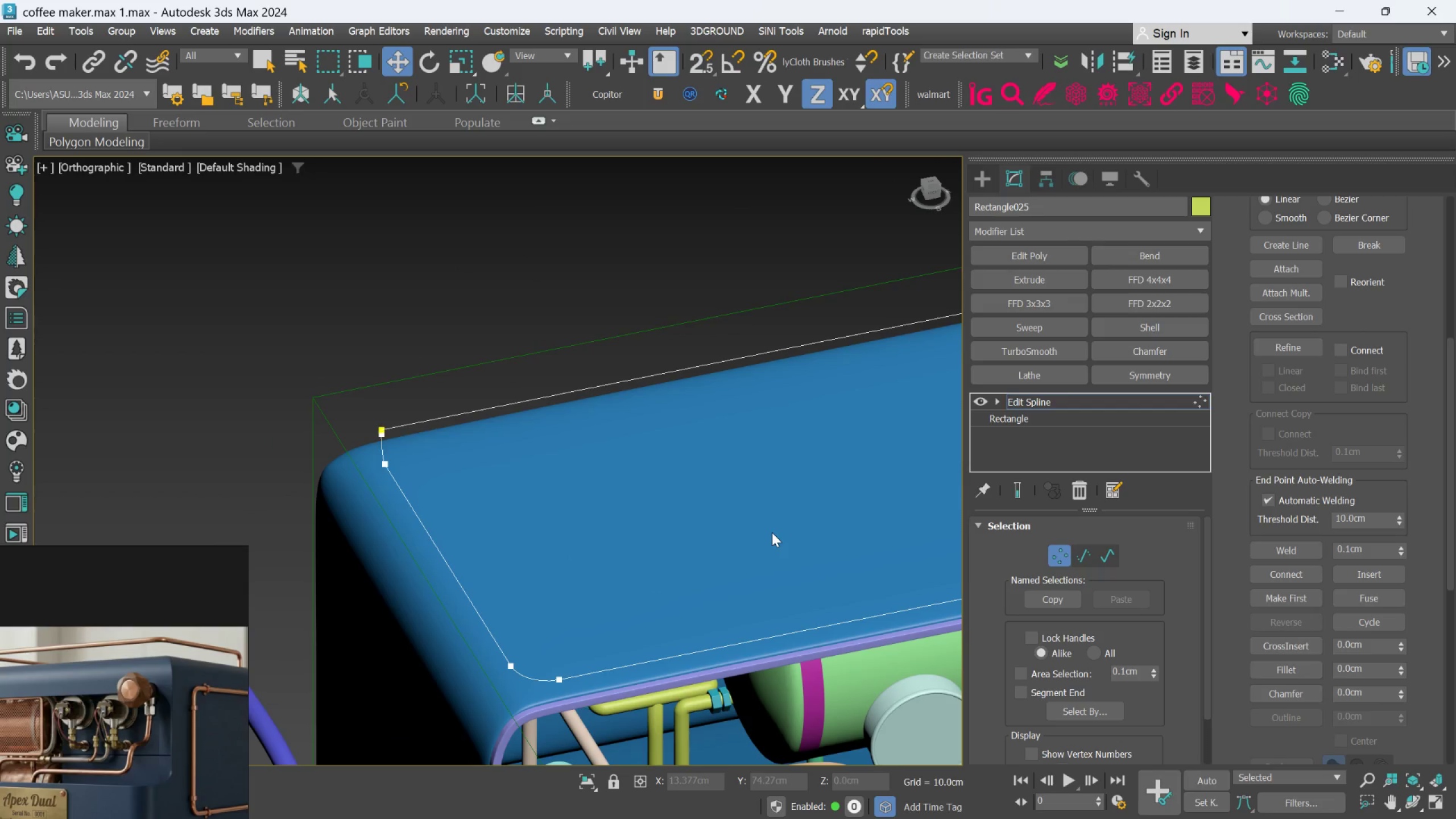 
key(Control+Z)
 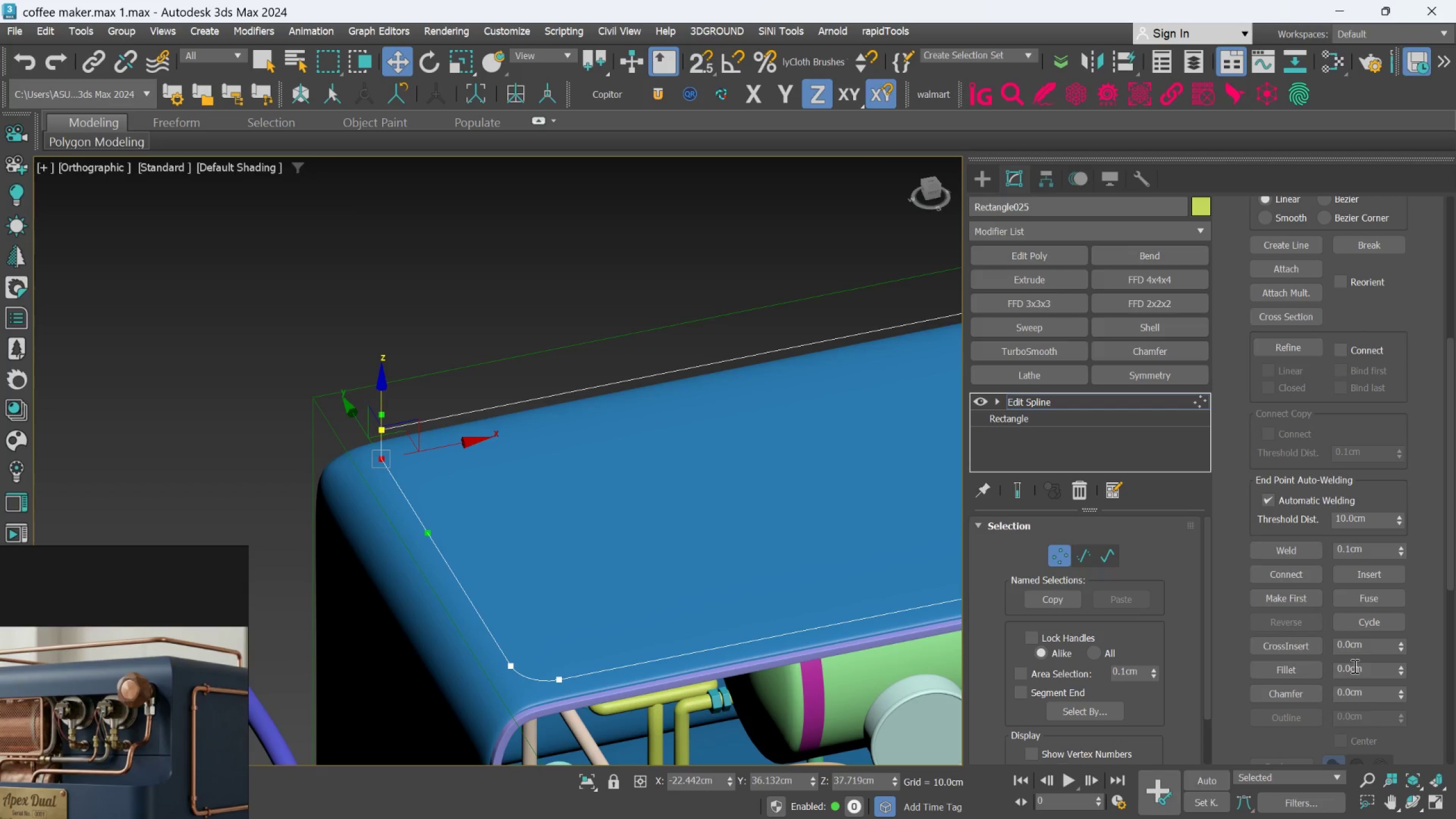 
double_click([1353, 667])
 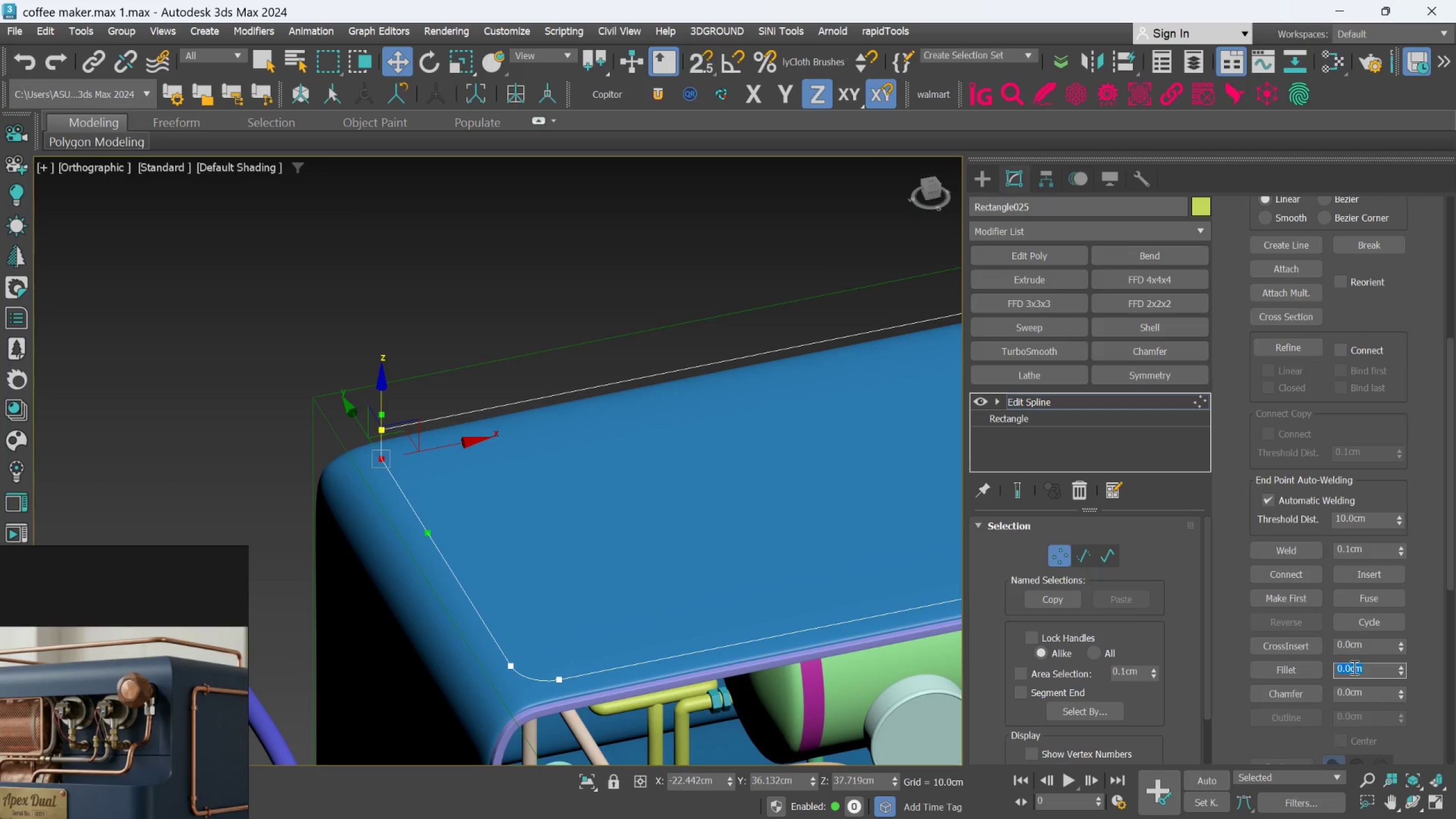 
key(Period)
 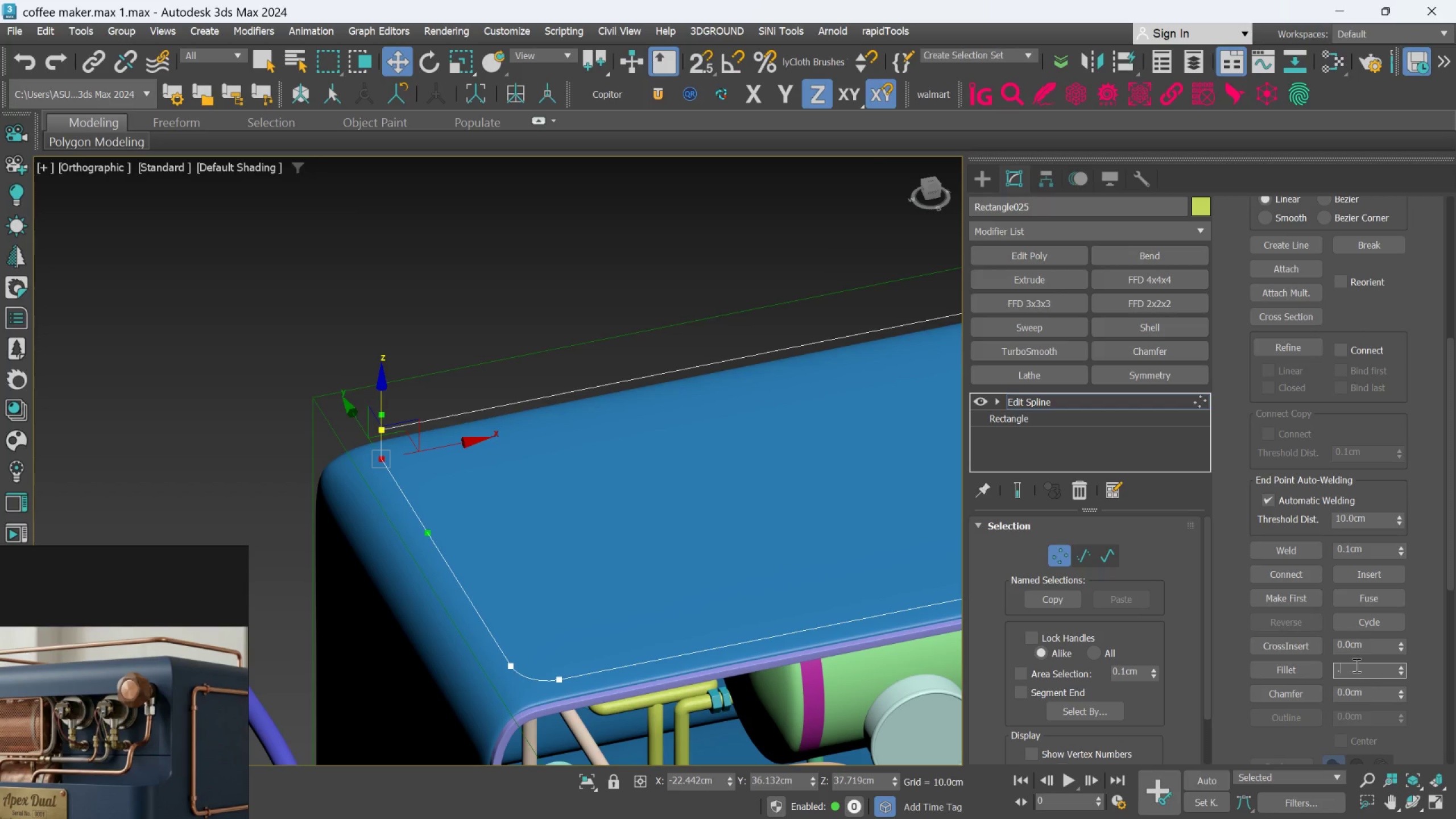 
key(1)
 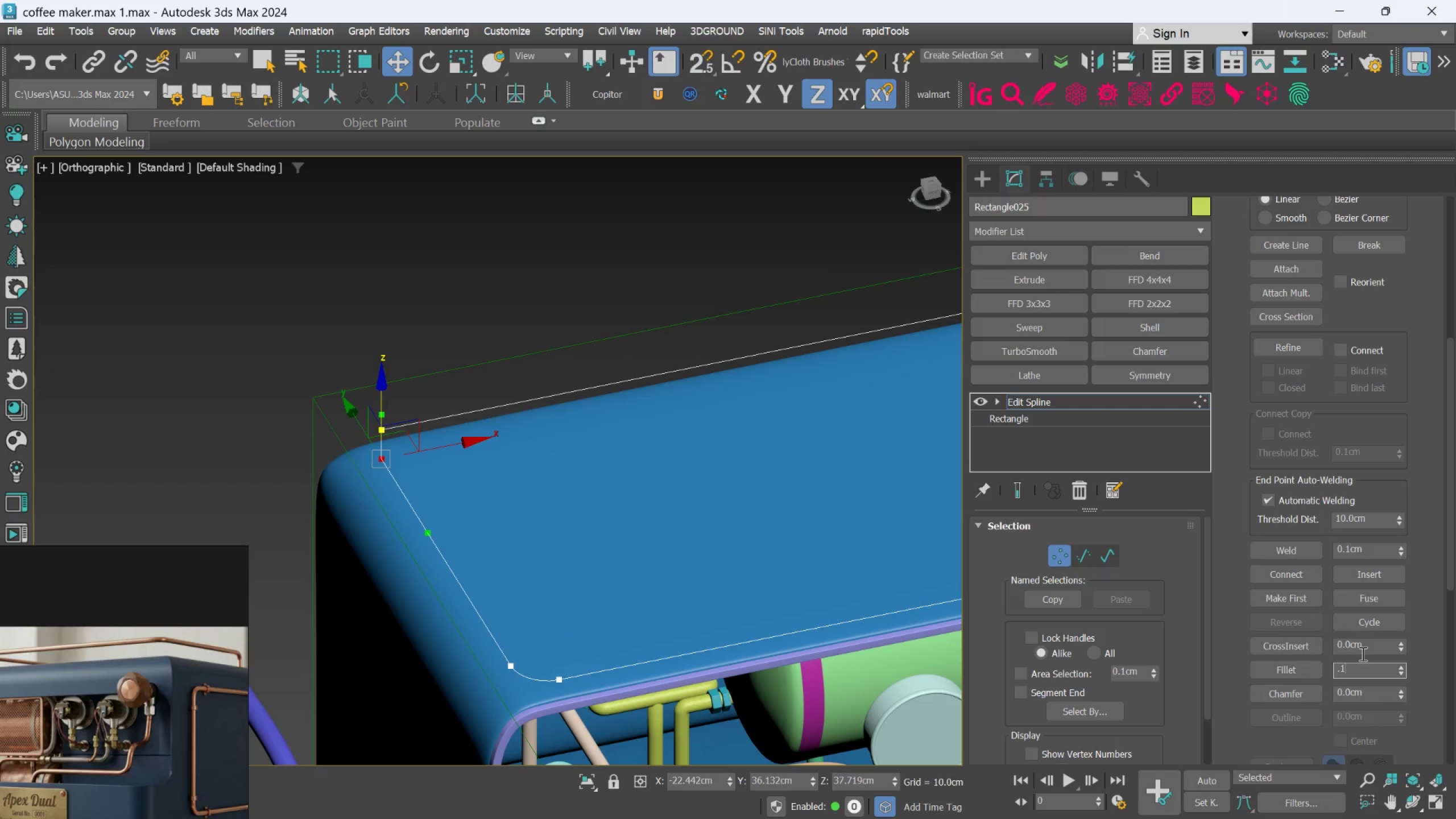 
key(Enter)
 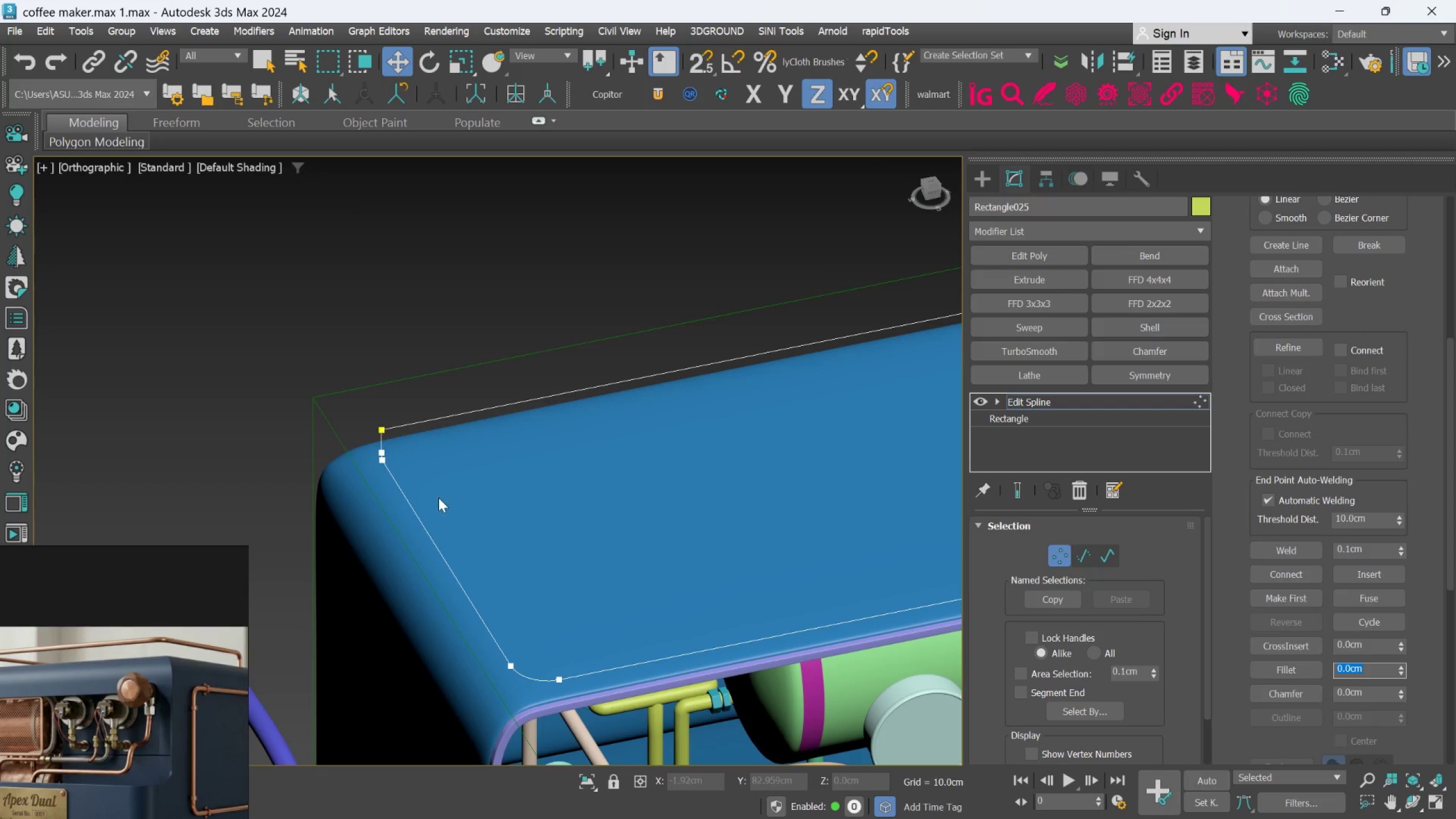 
scroll: coordinate [403, 456], scroll_direction: up, amount: 4.0
 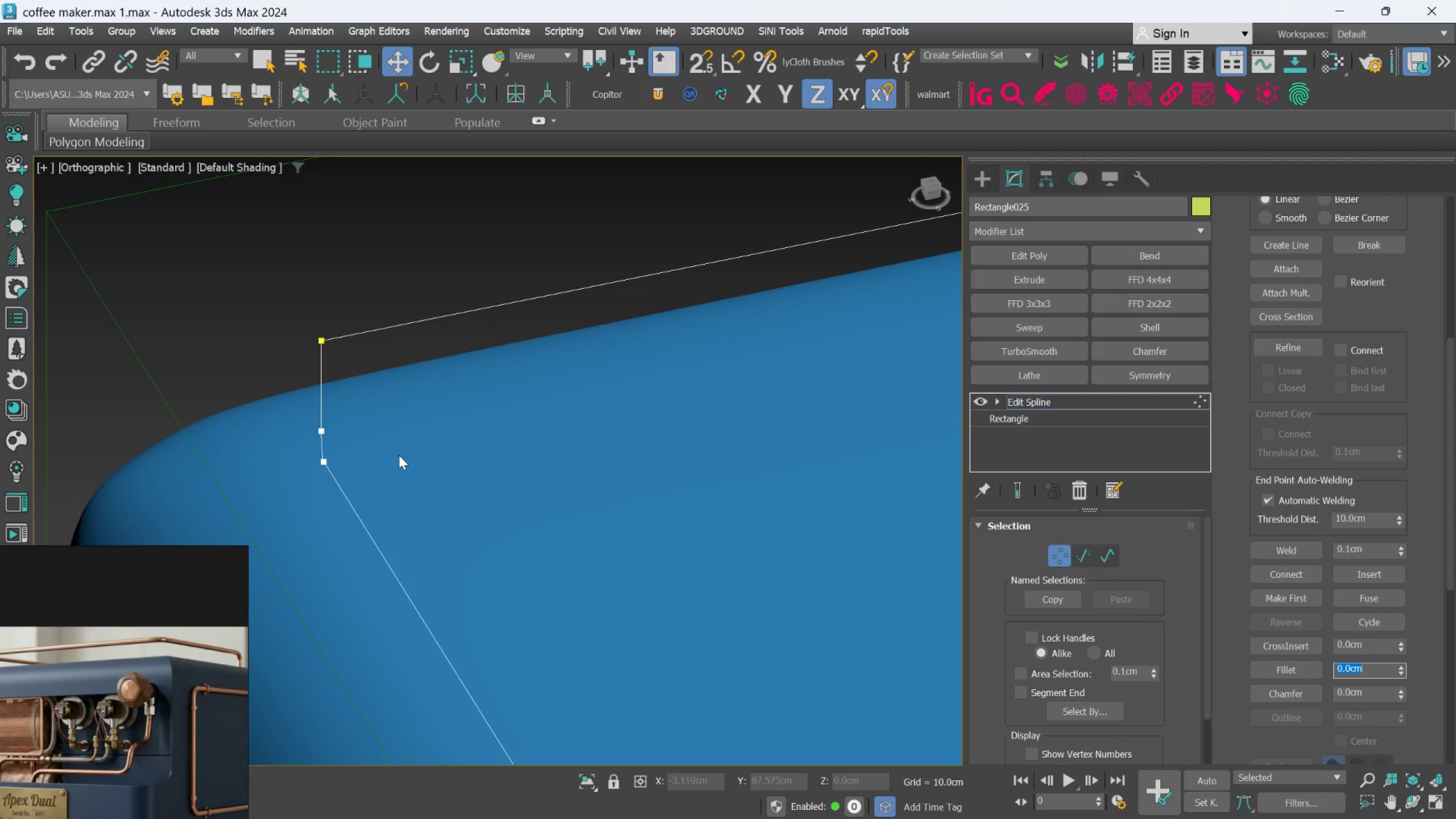 
scroll: coordinate [729, 476], scroll_direction: down, amount: 5.0
 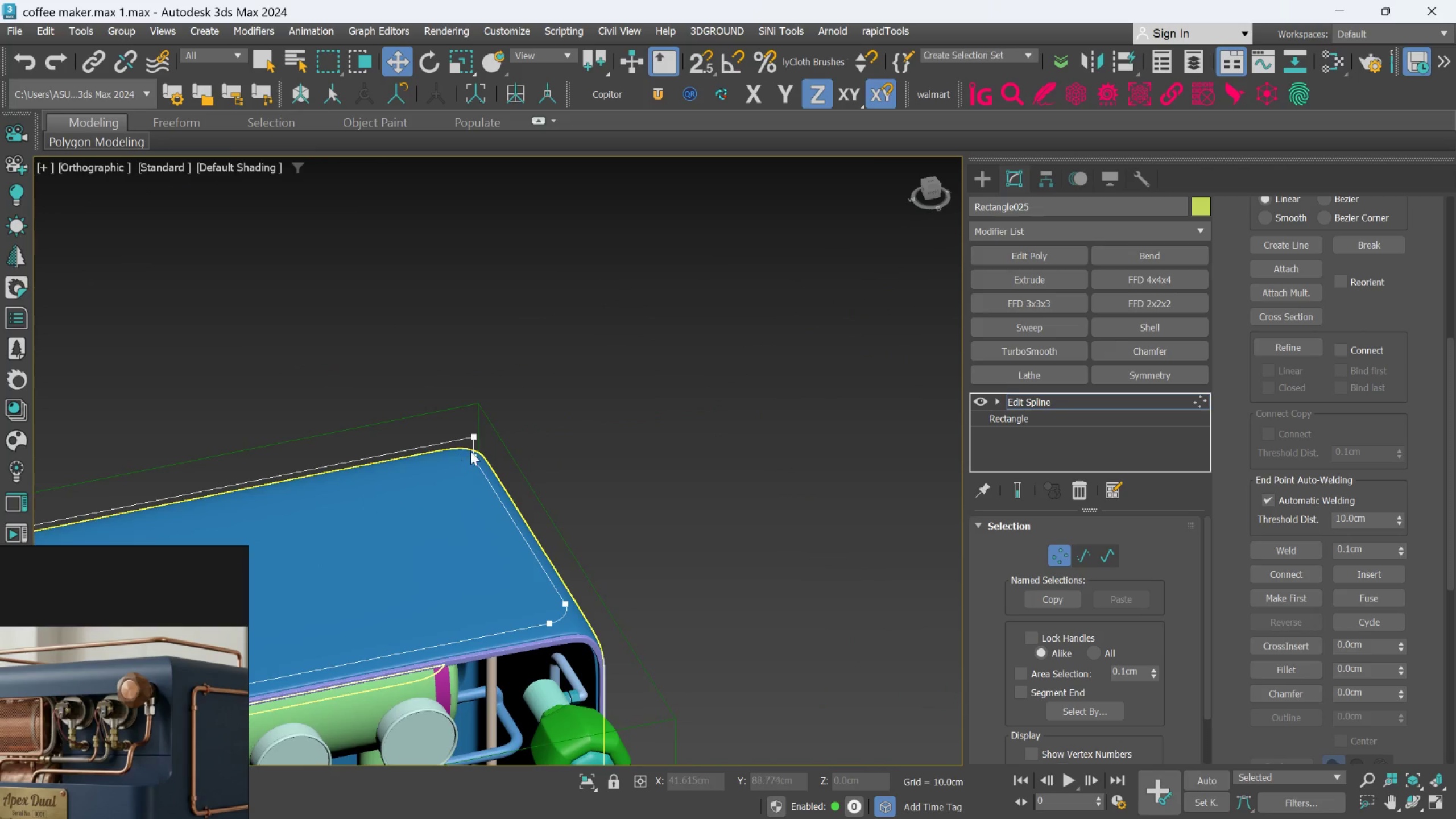 
scroll: coordinate [472, 449], scroll_direction: up, amount: 5.0
 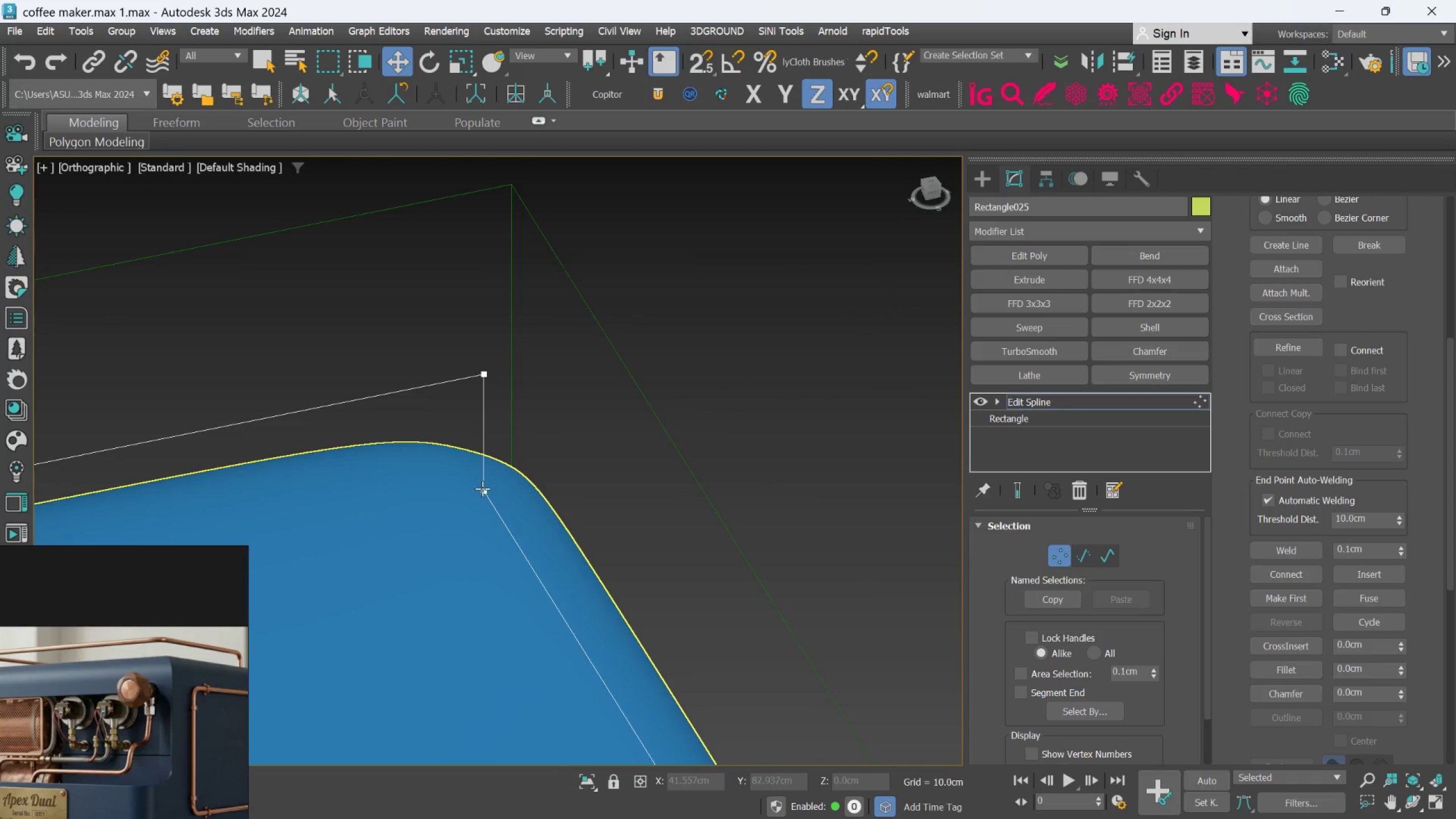 
left_click([482, 489])
 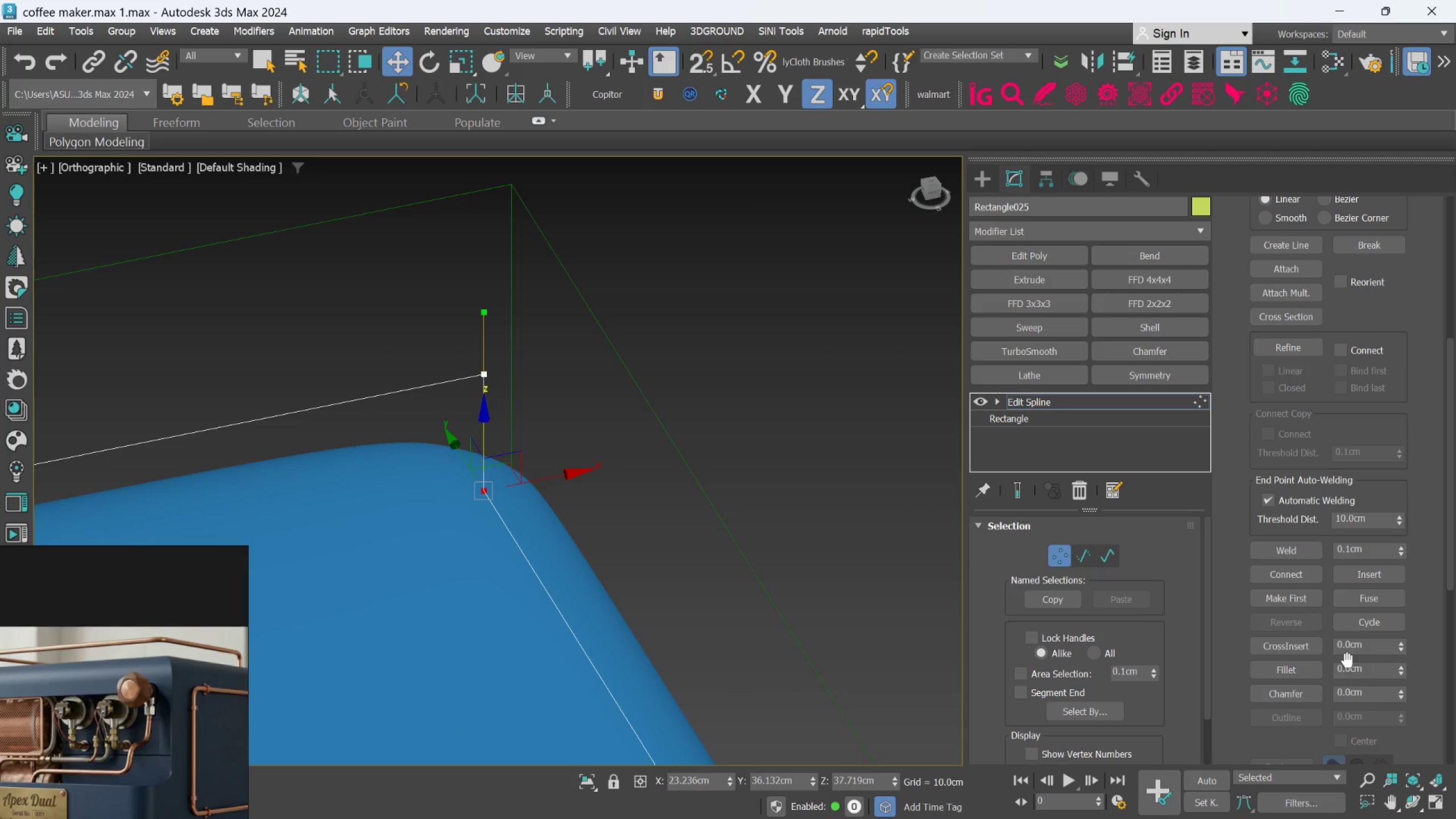 
double_click([1343, 667])
 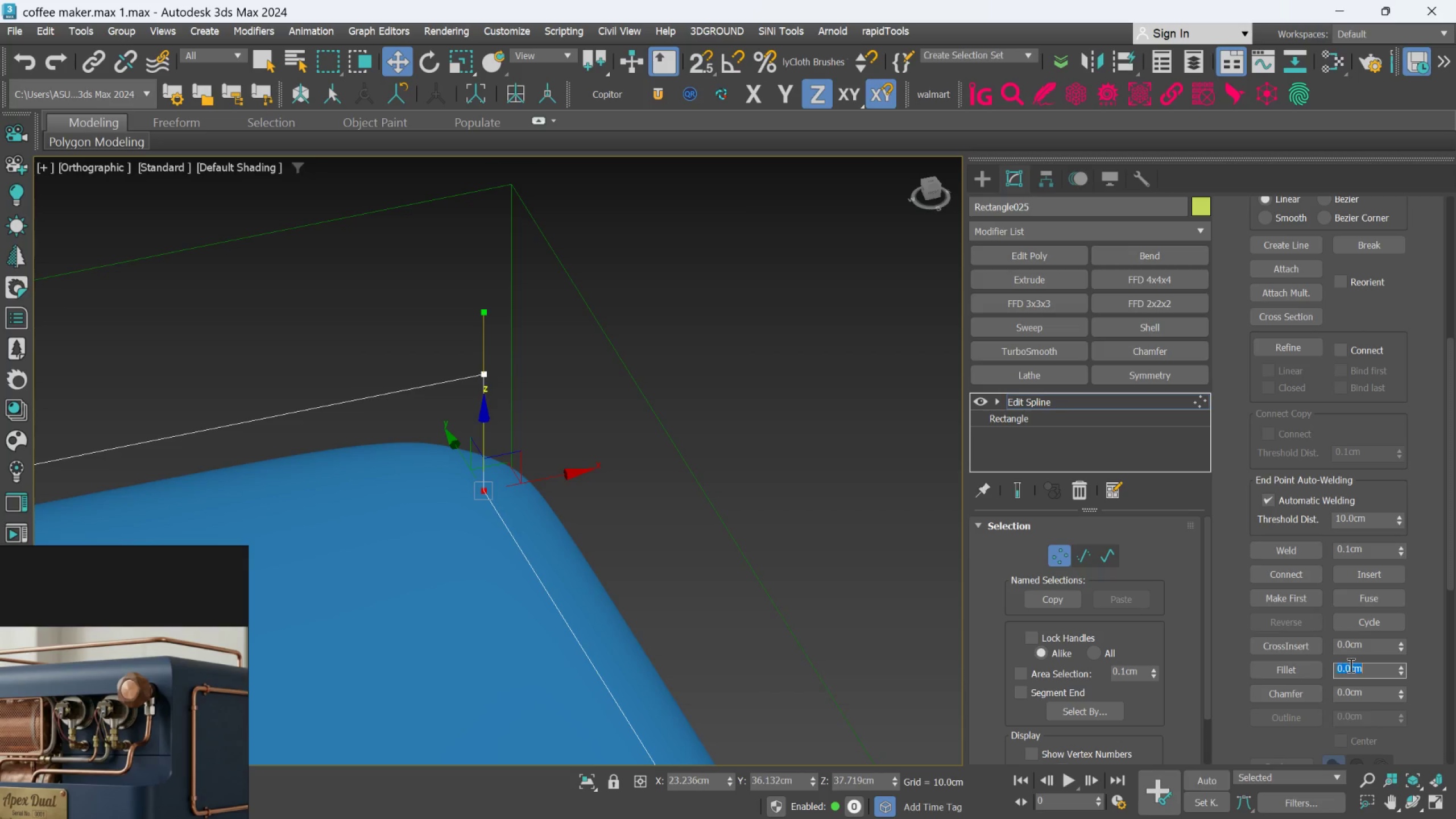 
key(Period)
 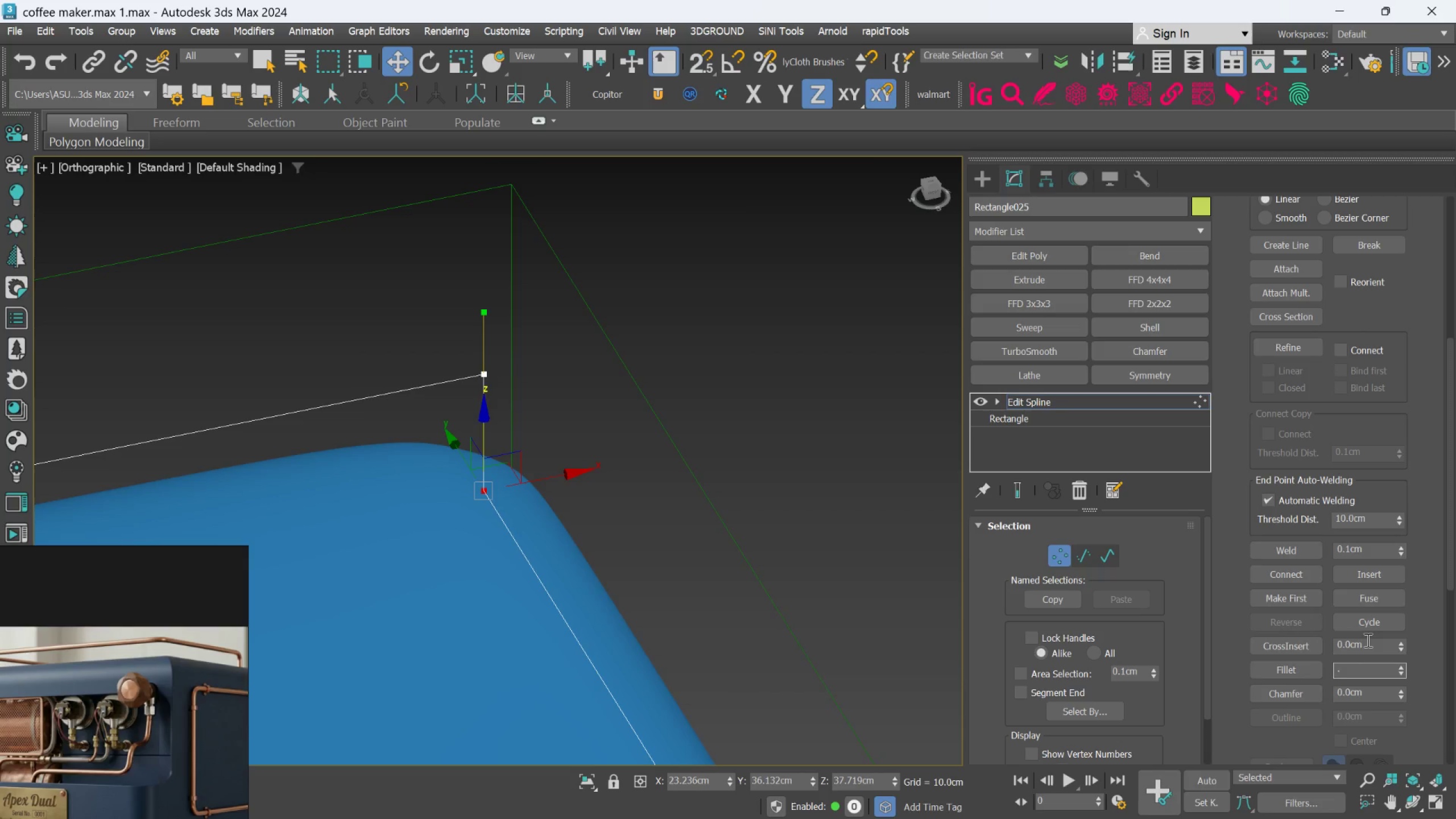 
key(1)
 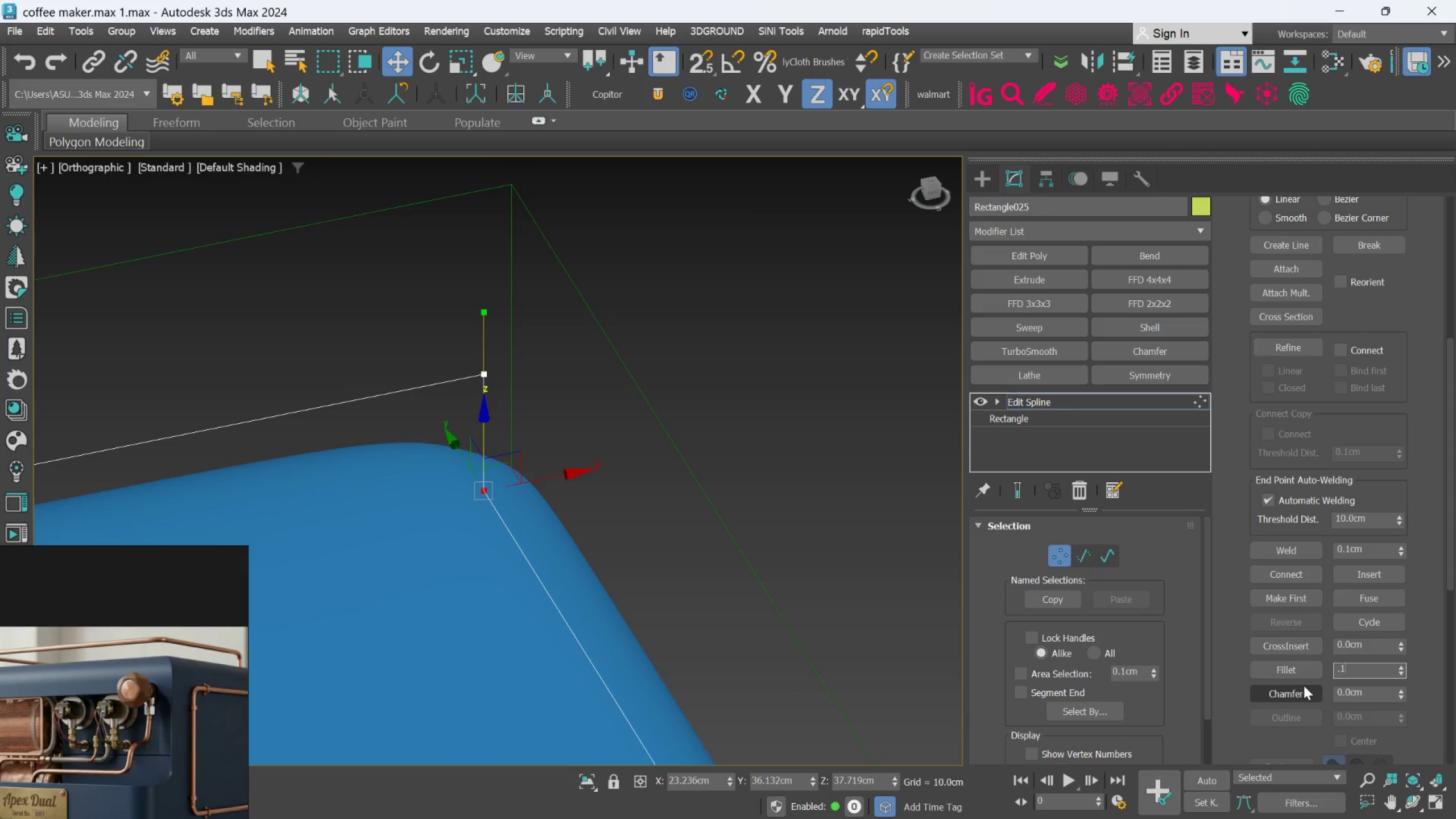 
key(Enter)
 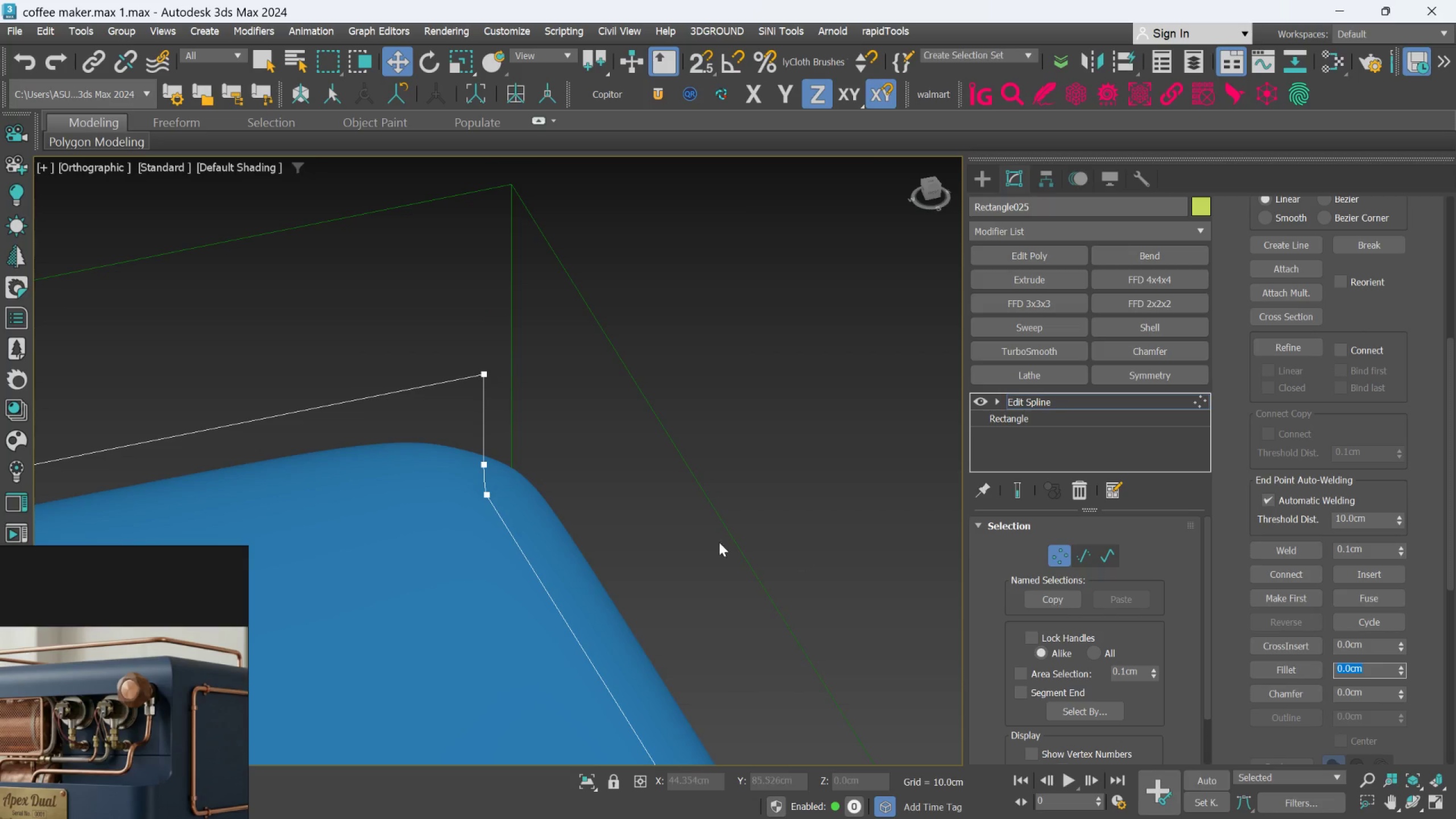 
scroll: coordinate [655, 491], scroll_direction: down, amount: 6.0
 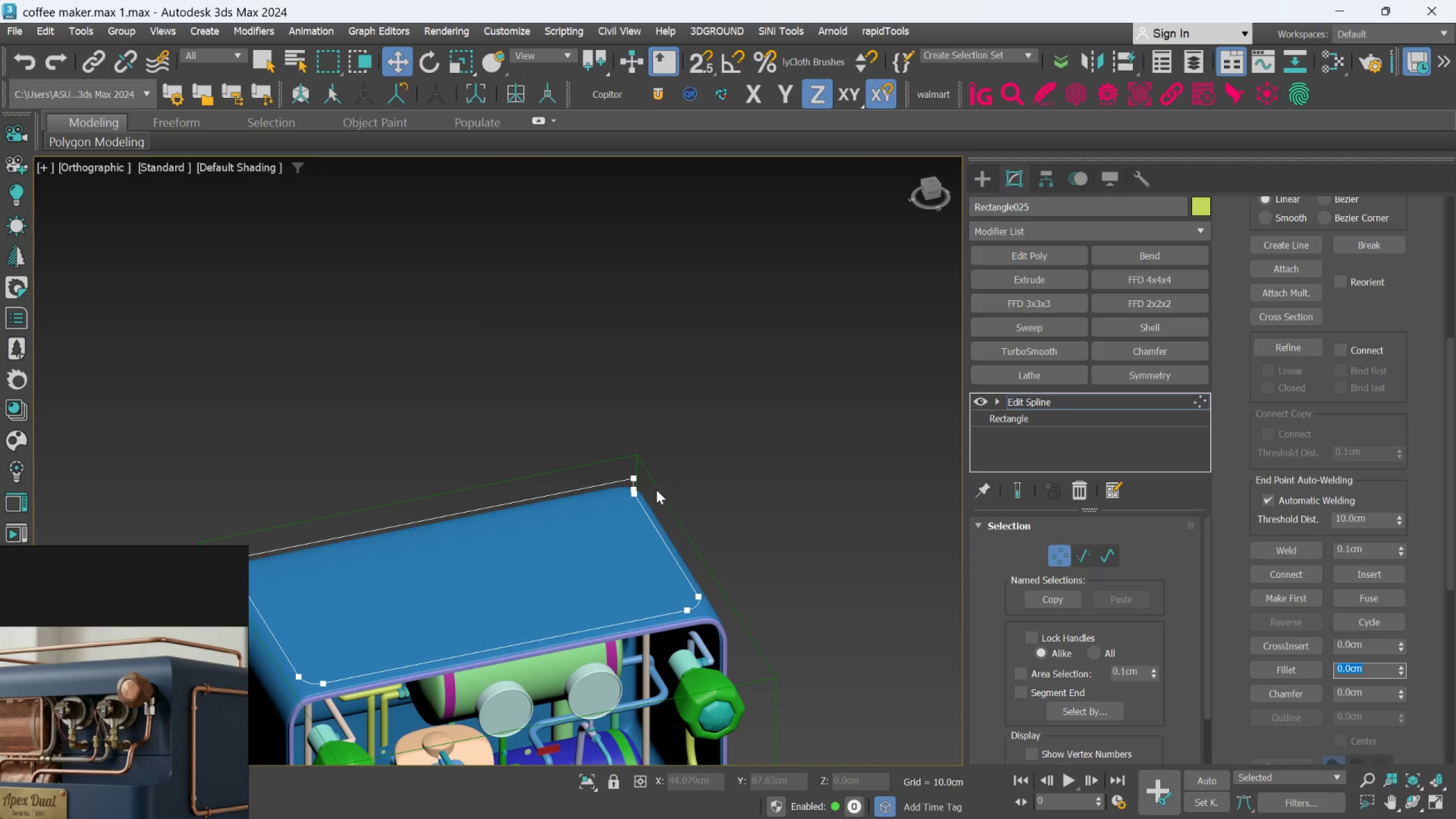 
hold_key(key=AltLeft, duration=0.74)
 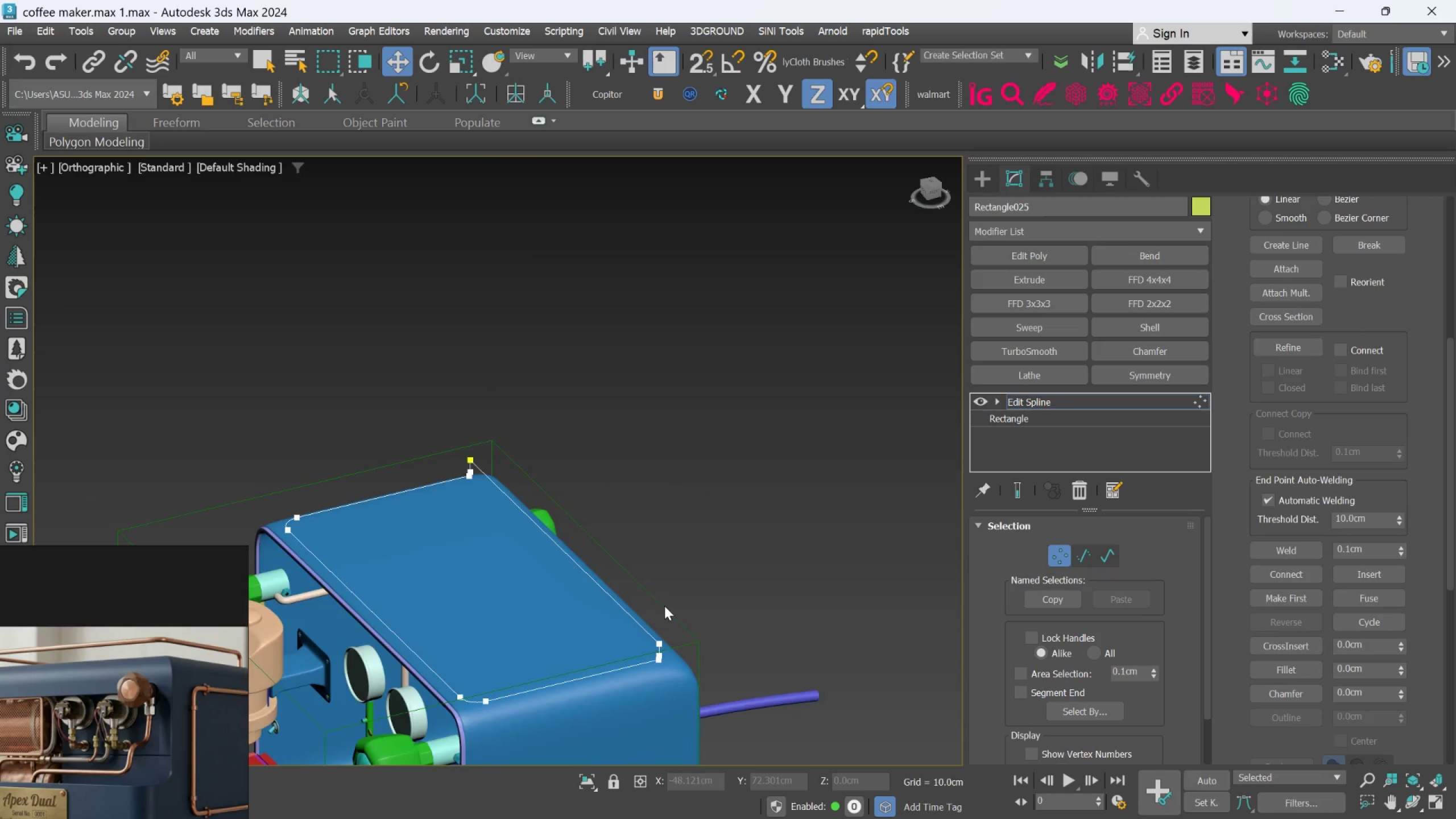 
hold_key(key=AltLeft, duration=0.31)
 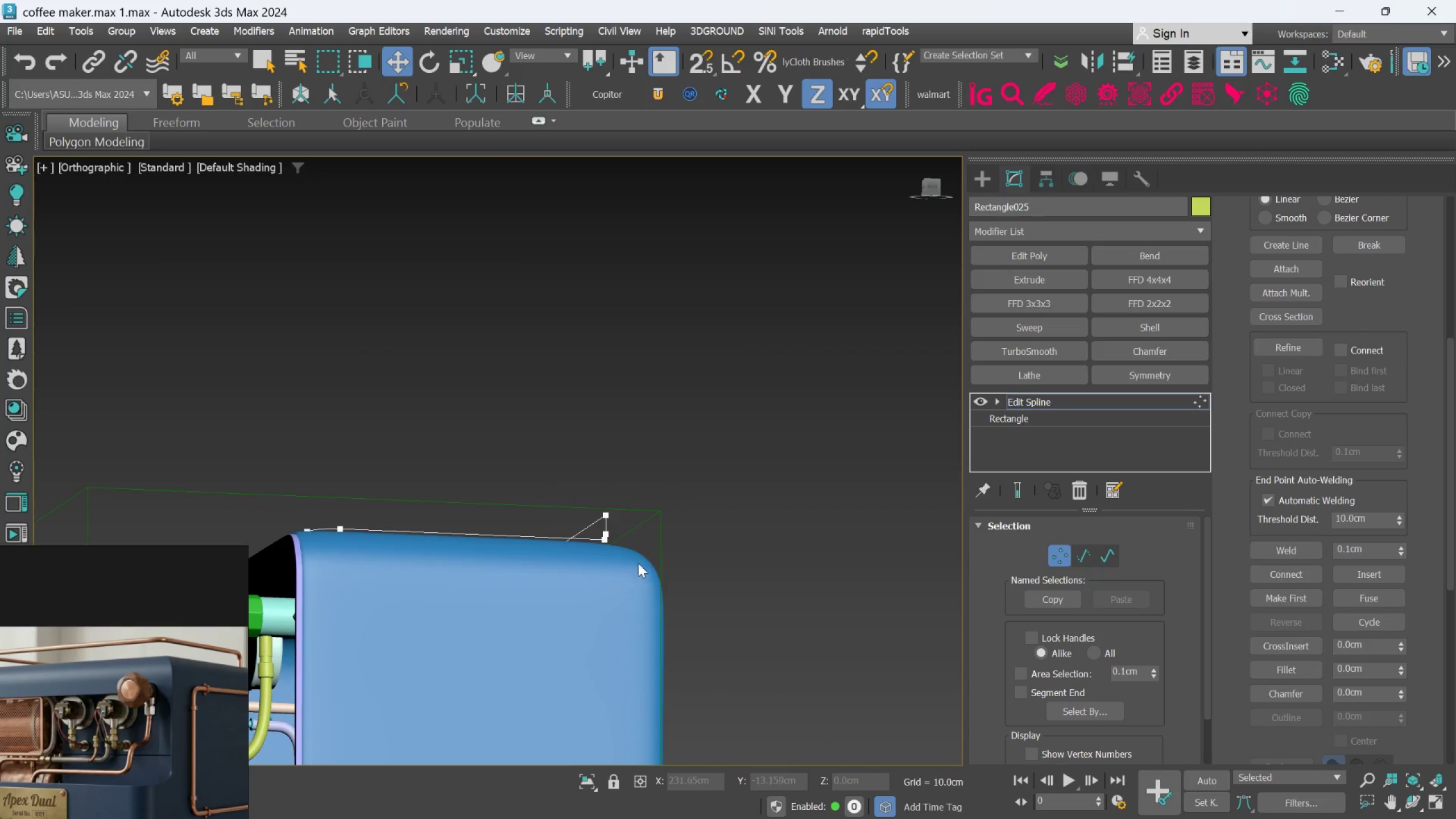 
scroll: coordinate [663, 613], scroll_direction: up, amount: 1.0
 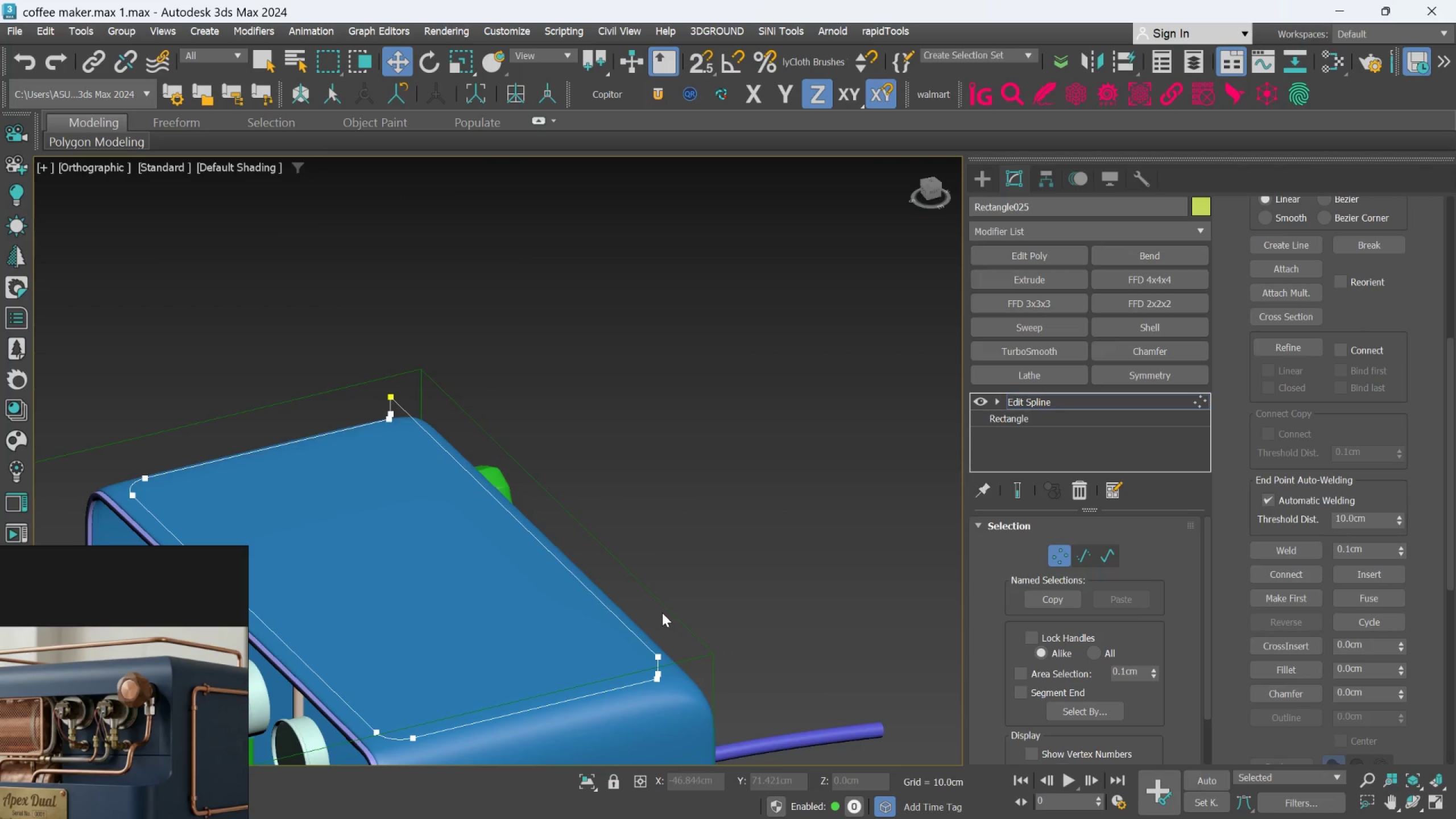 
hold_key(key=AltLeft, duration=0.67)
 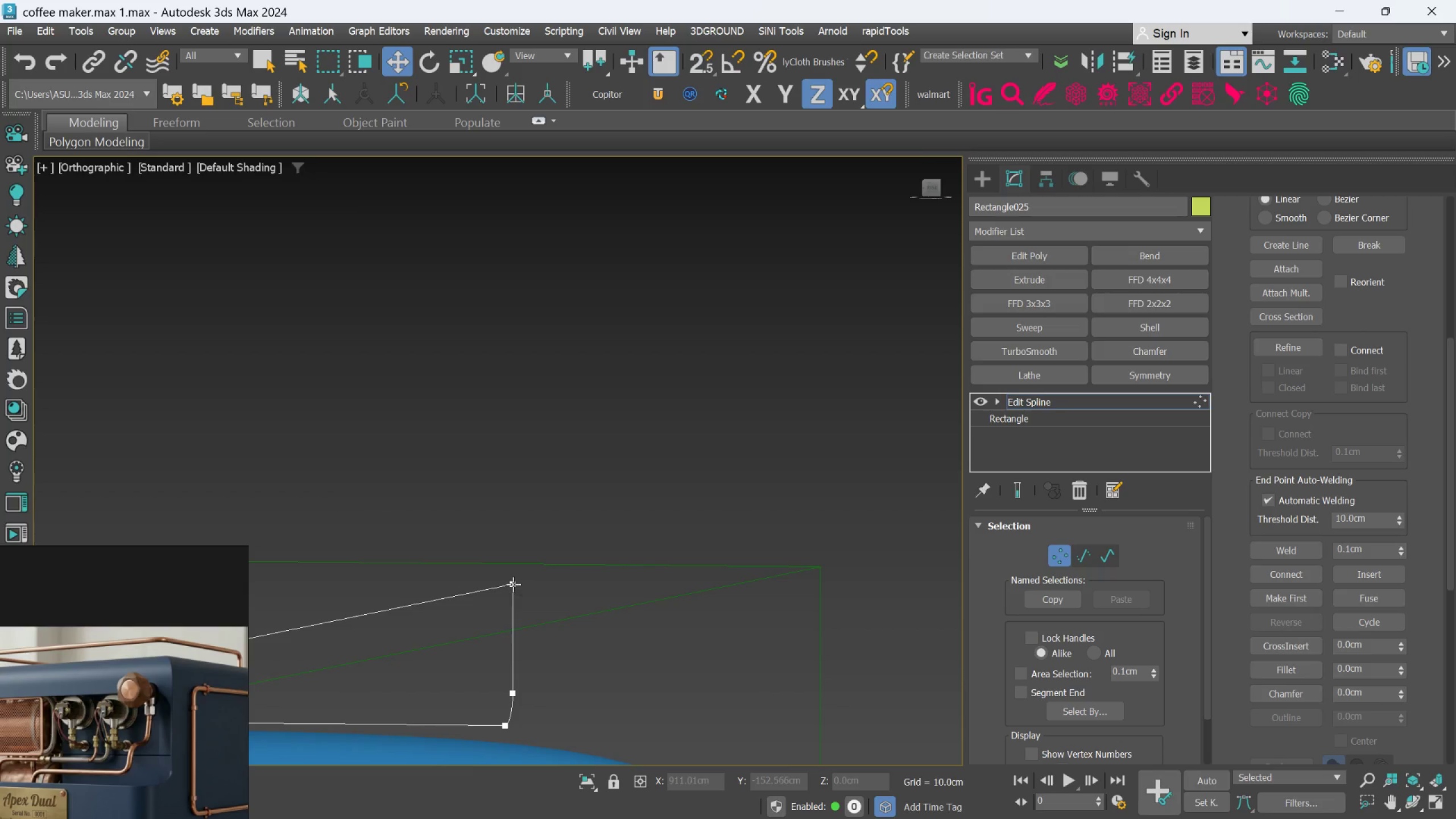 
scroll: coordinate [594, 510], scroll_direction: up, amount: 5.0
 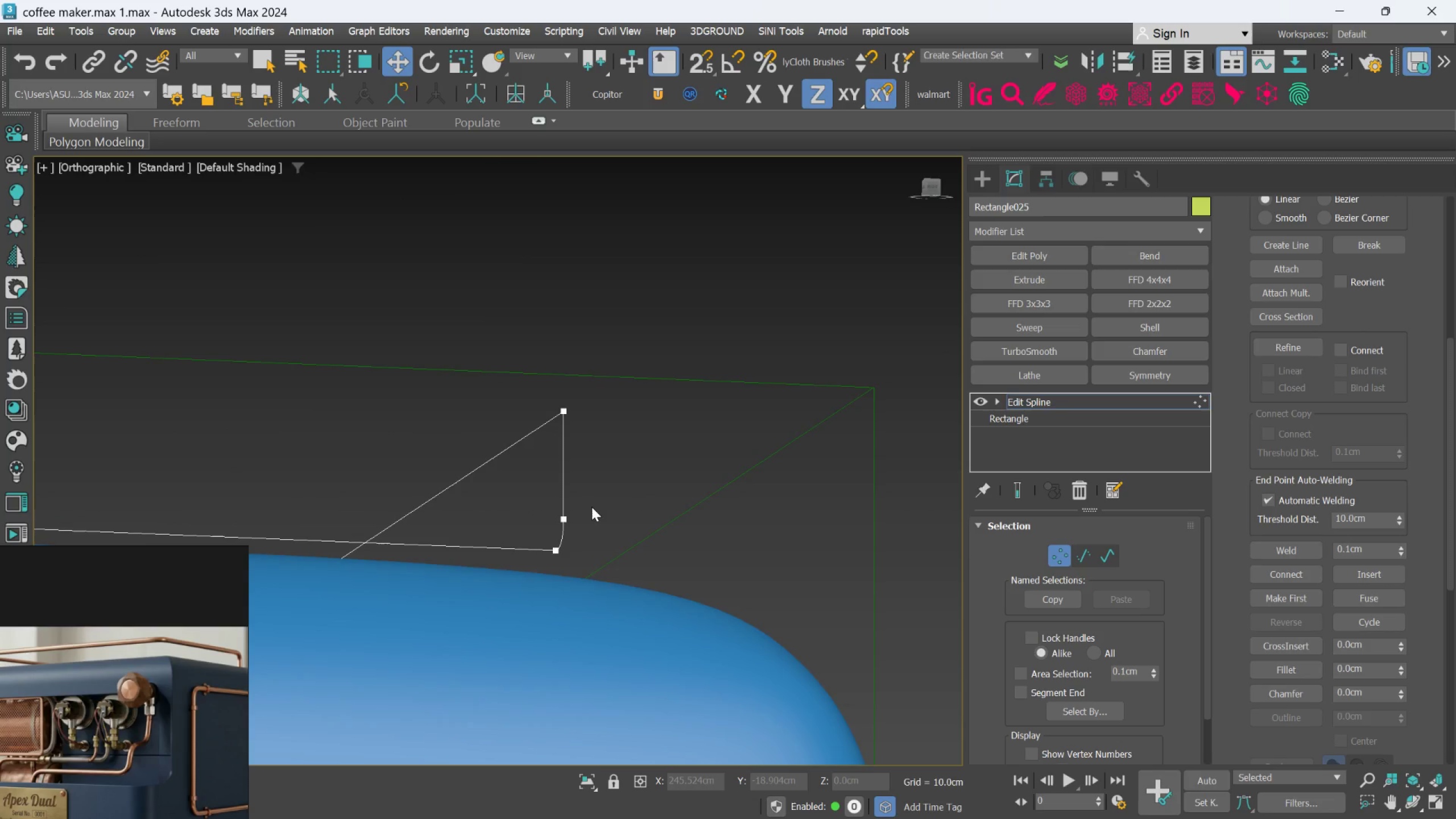 
left_click([513, 584])
 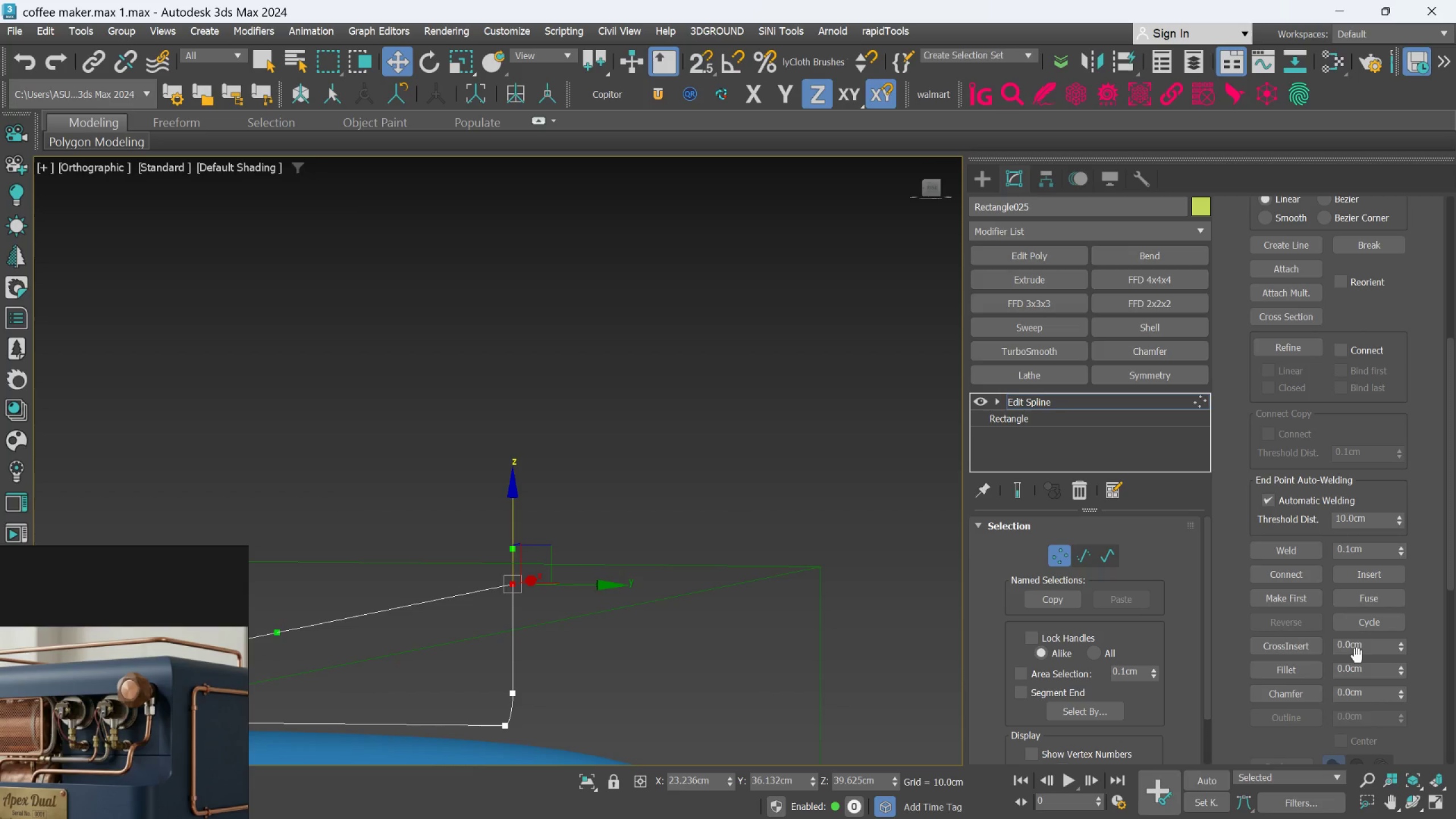 
double_click([1354, 666])
 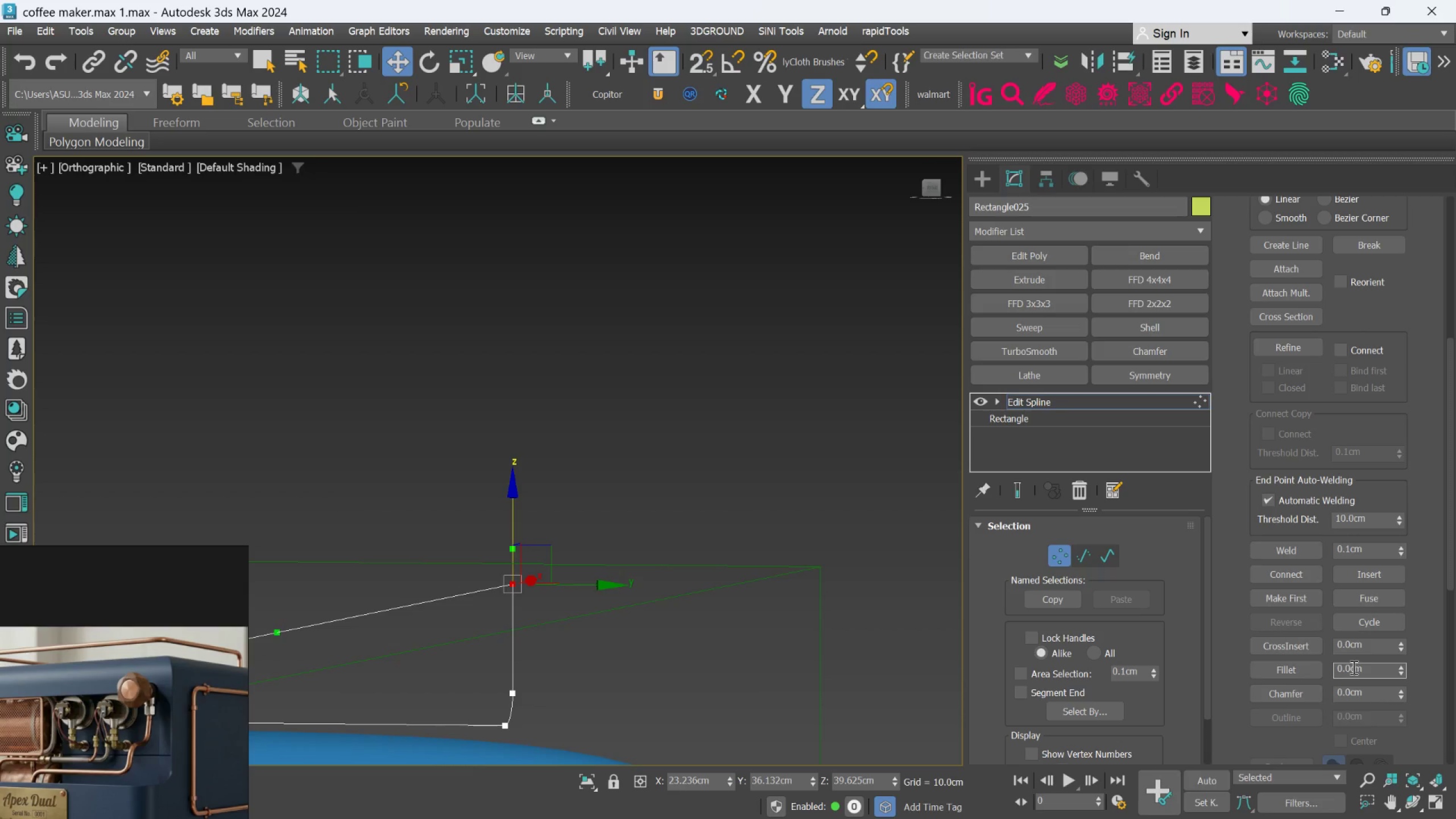 
key(Period)
 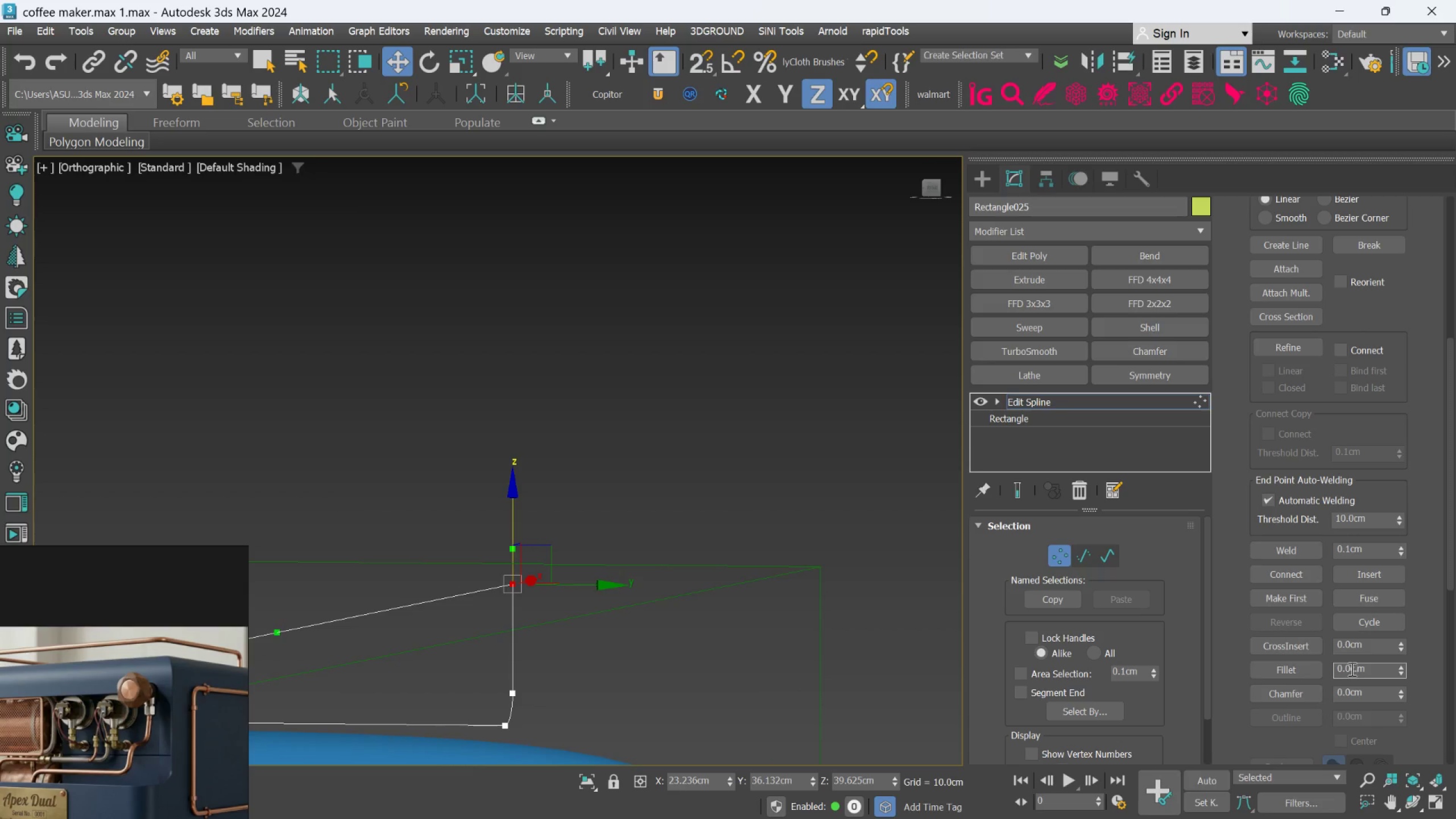 
key(3)
 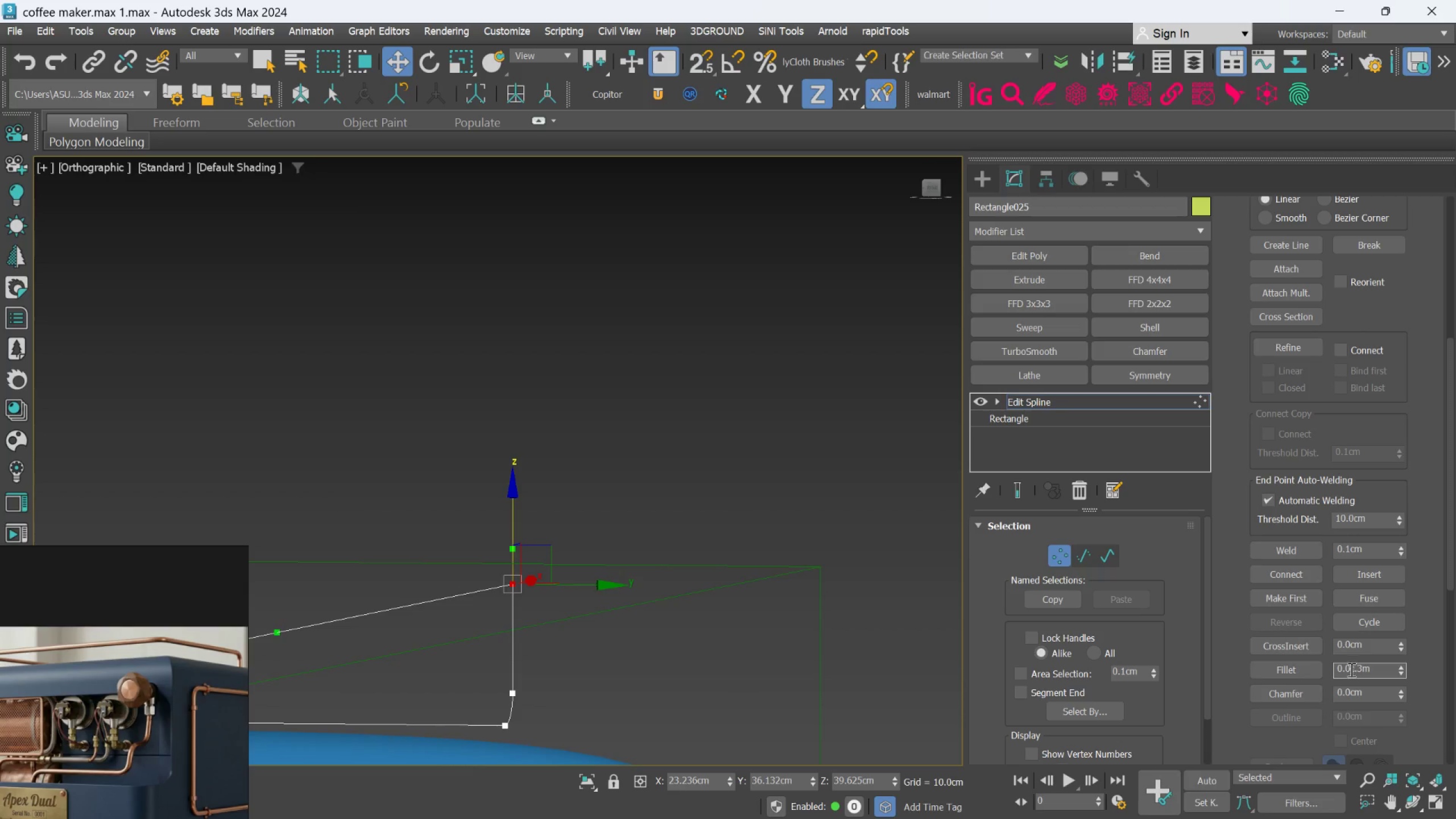 
key(Enter)
 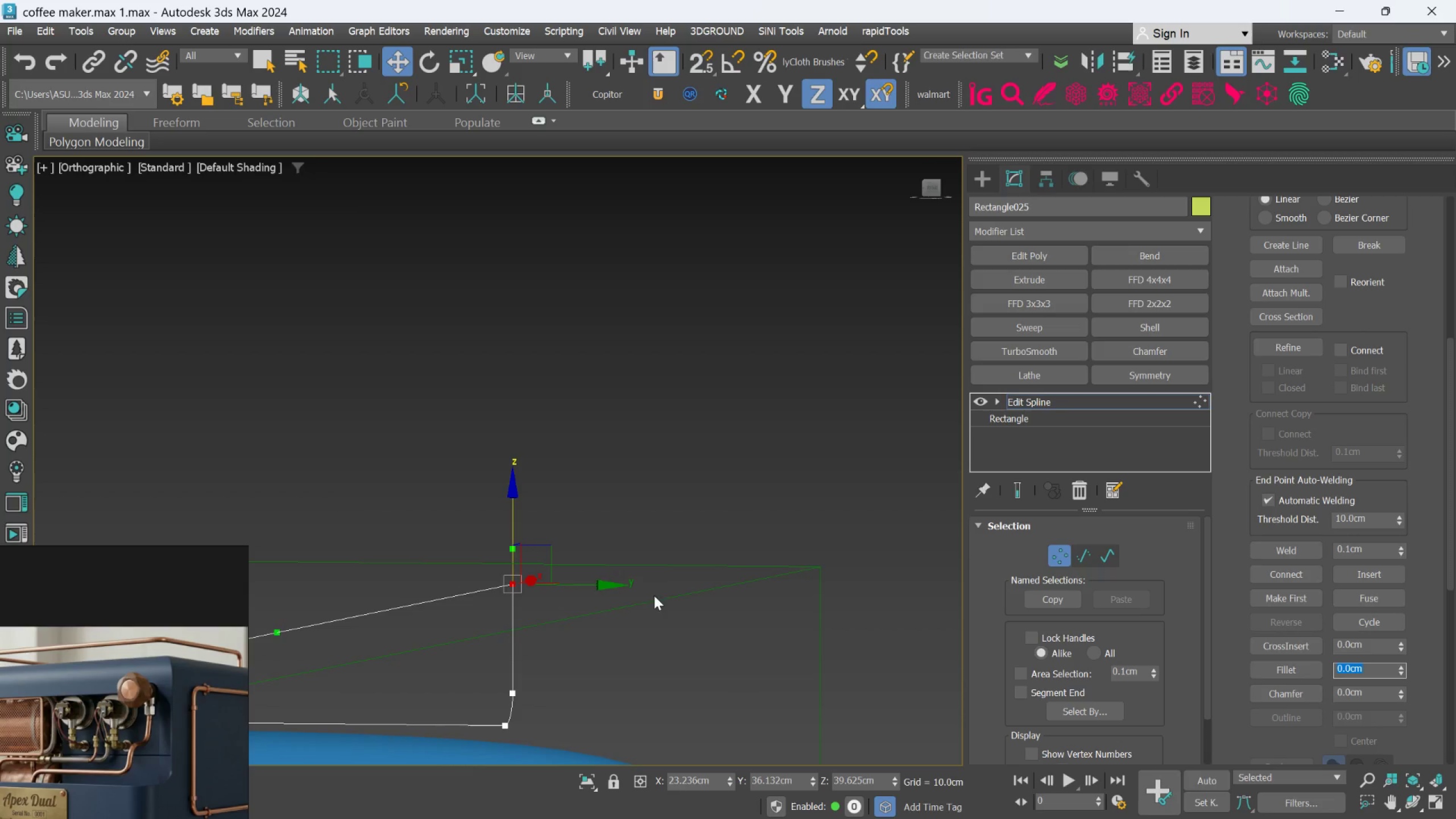 
left_click([561, 503])
 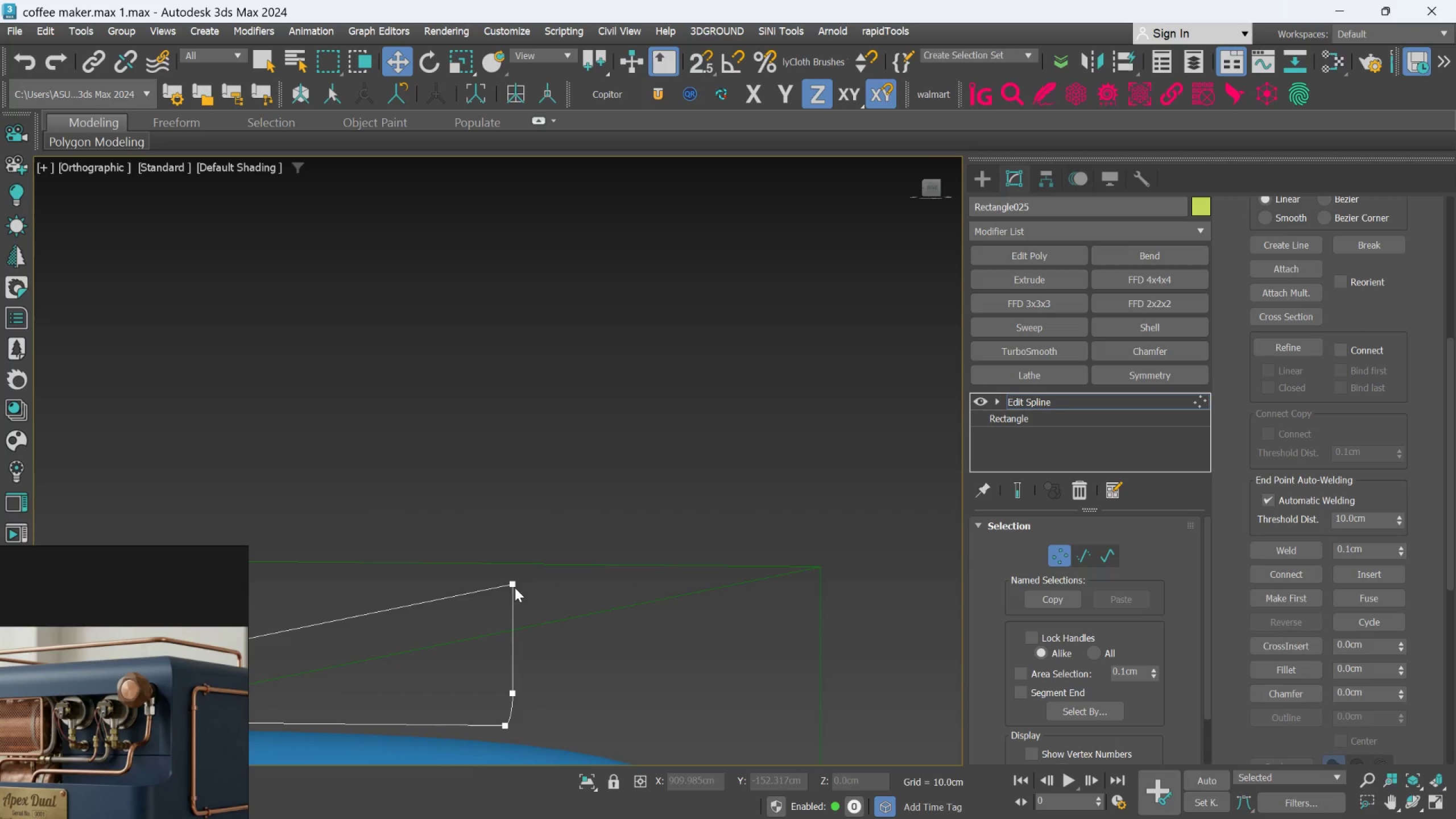 
left_click([512, 586])
 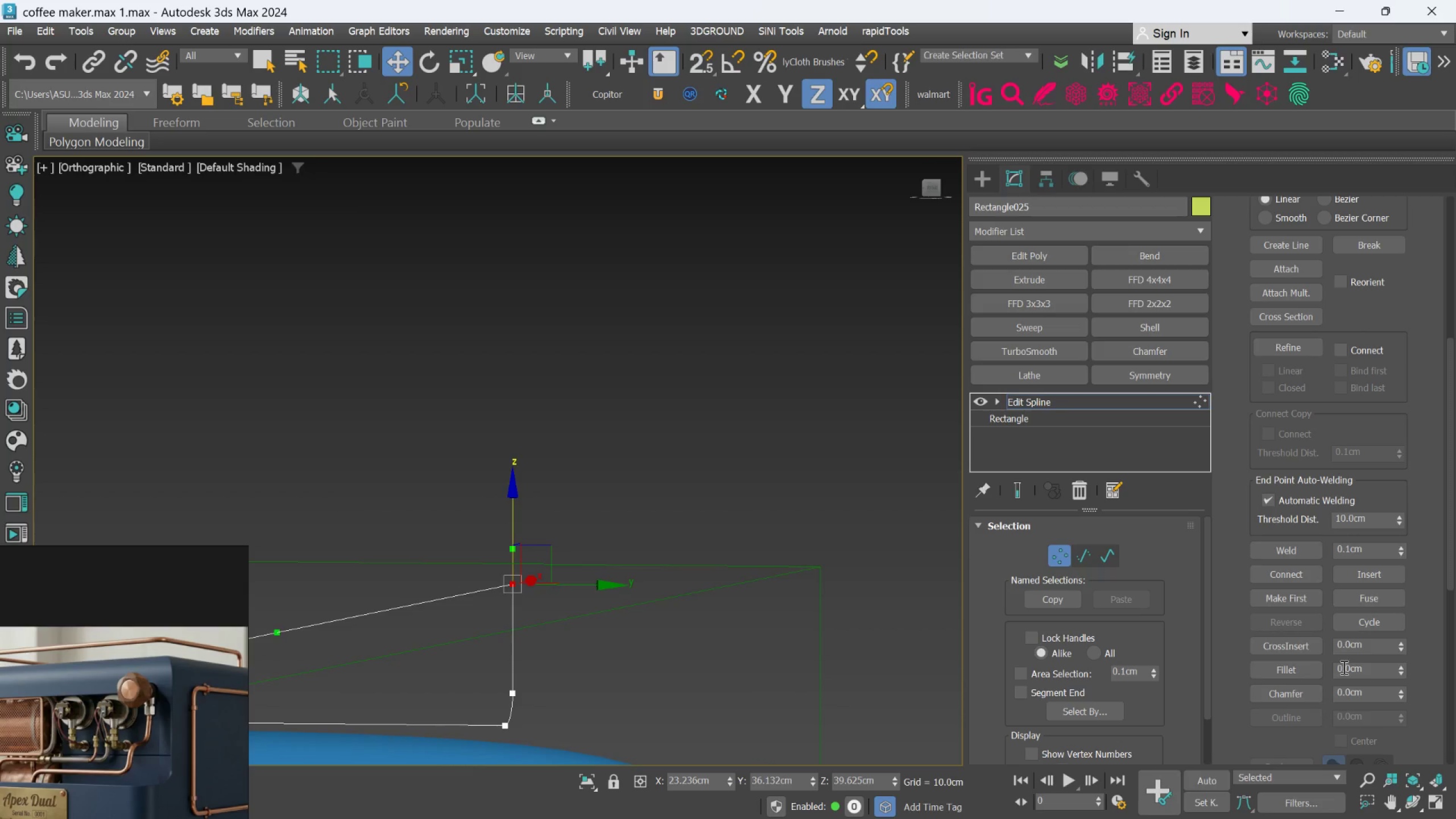 
double_click([1343, 667])
 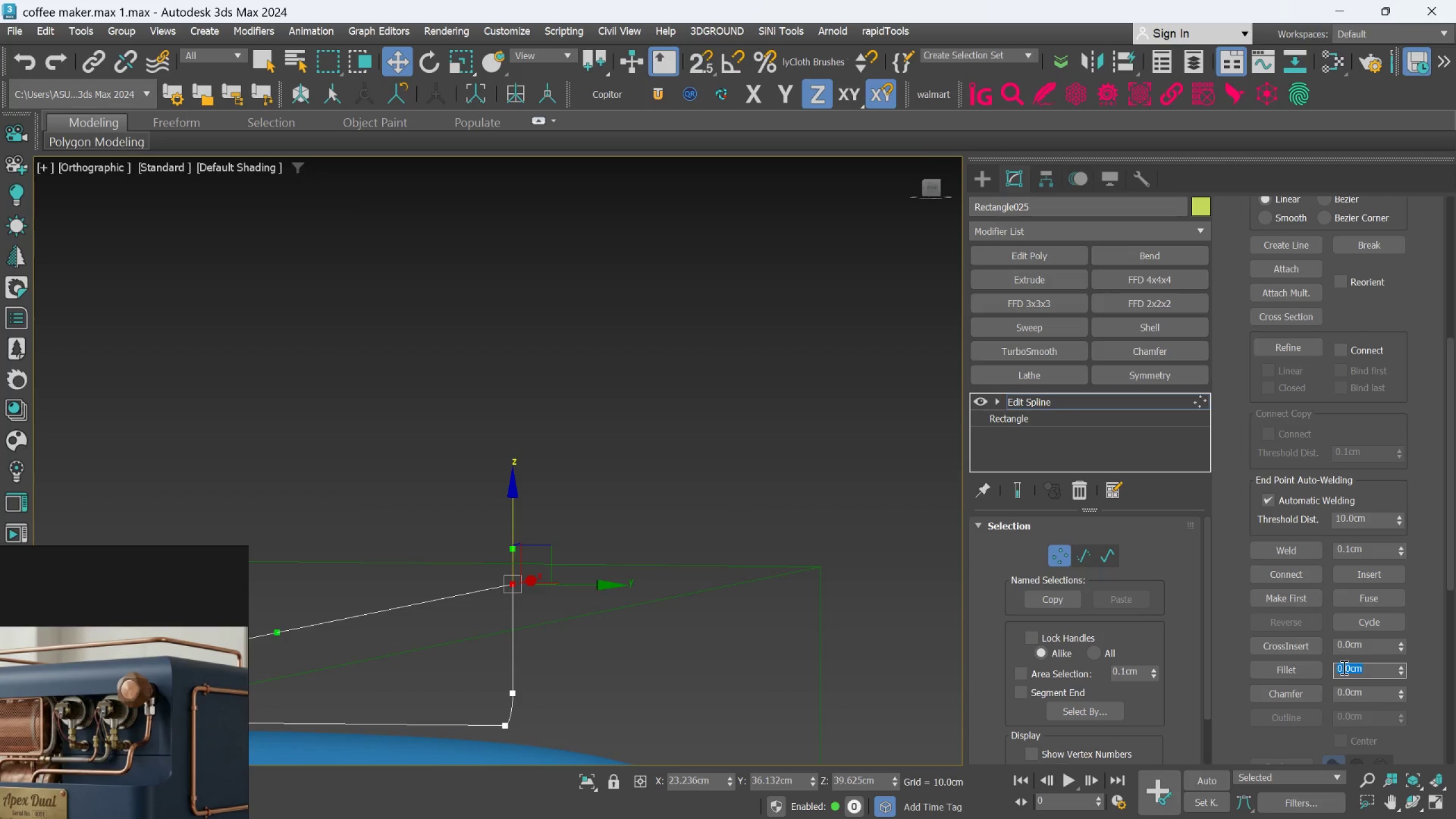 
key(Period)
 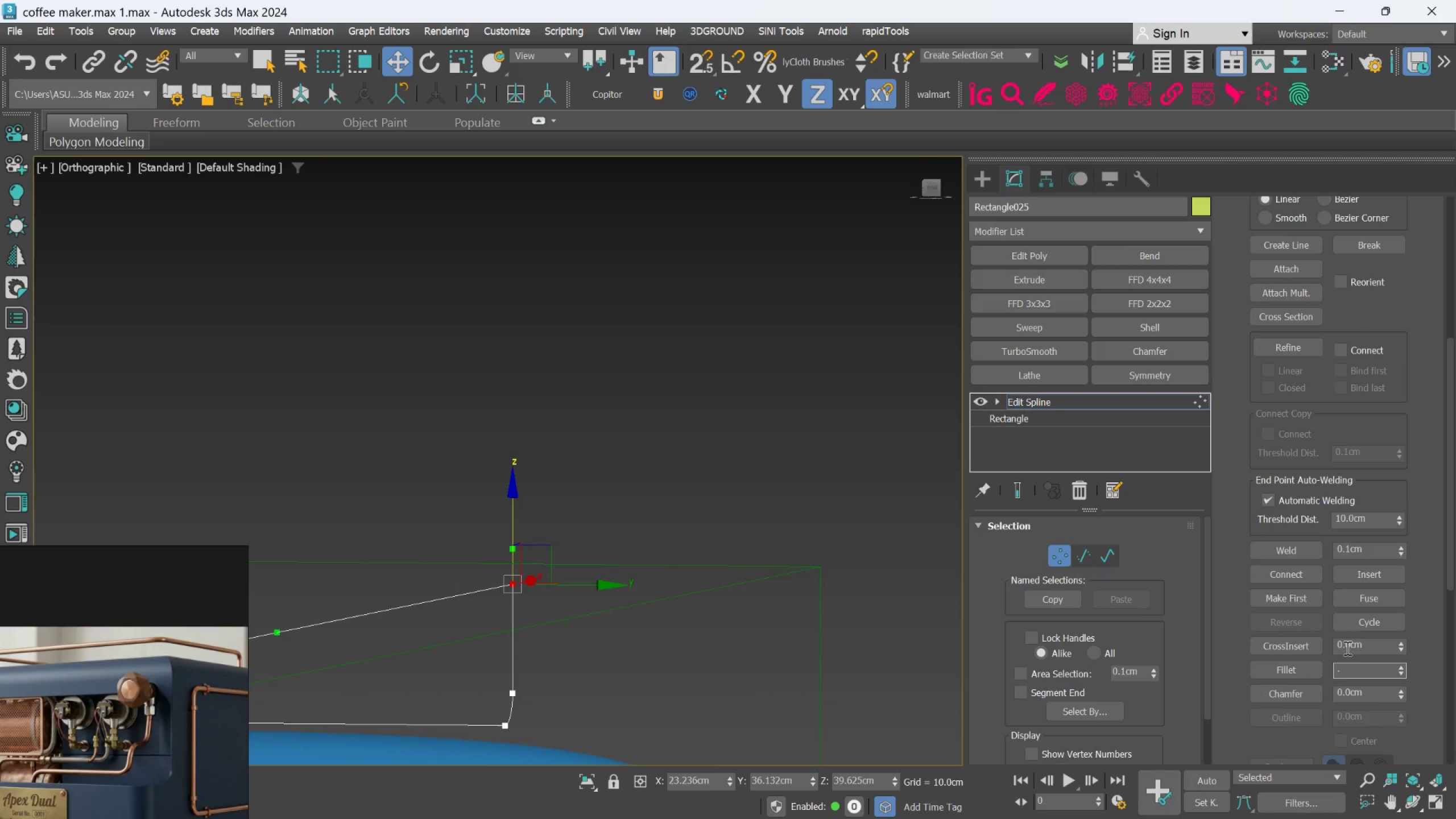 
key(3)
 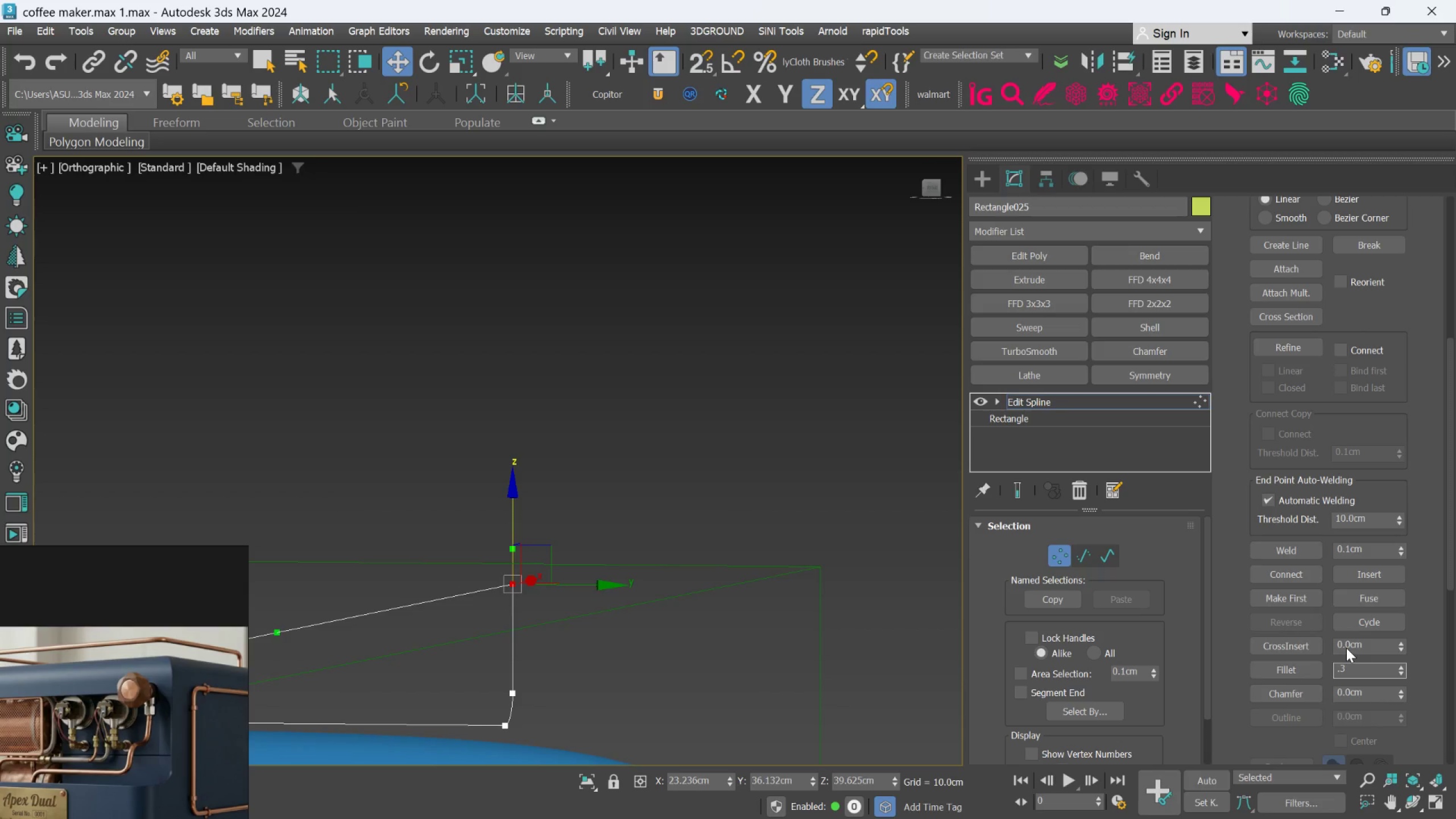 
key(Enter)
 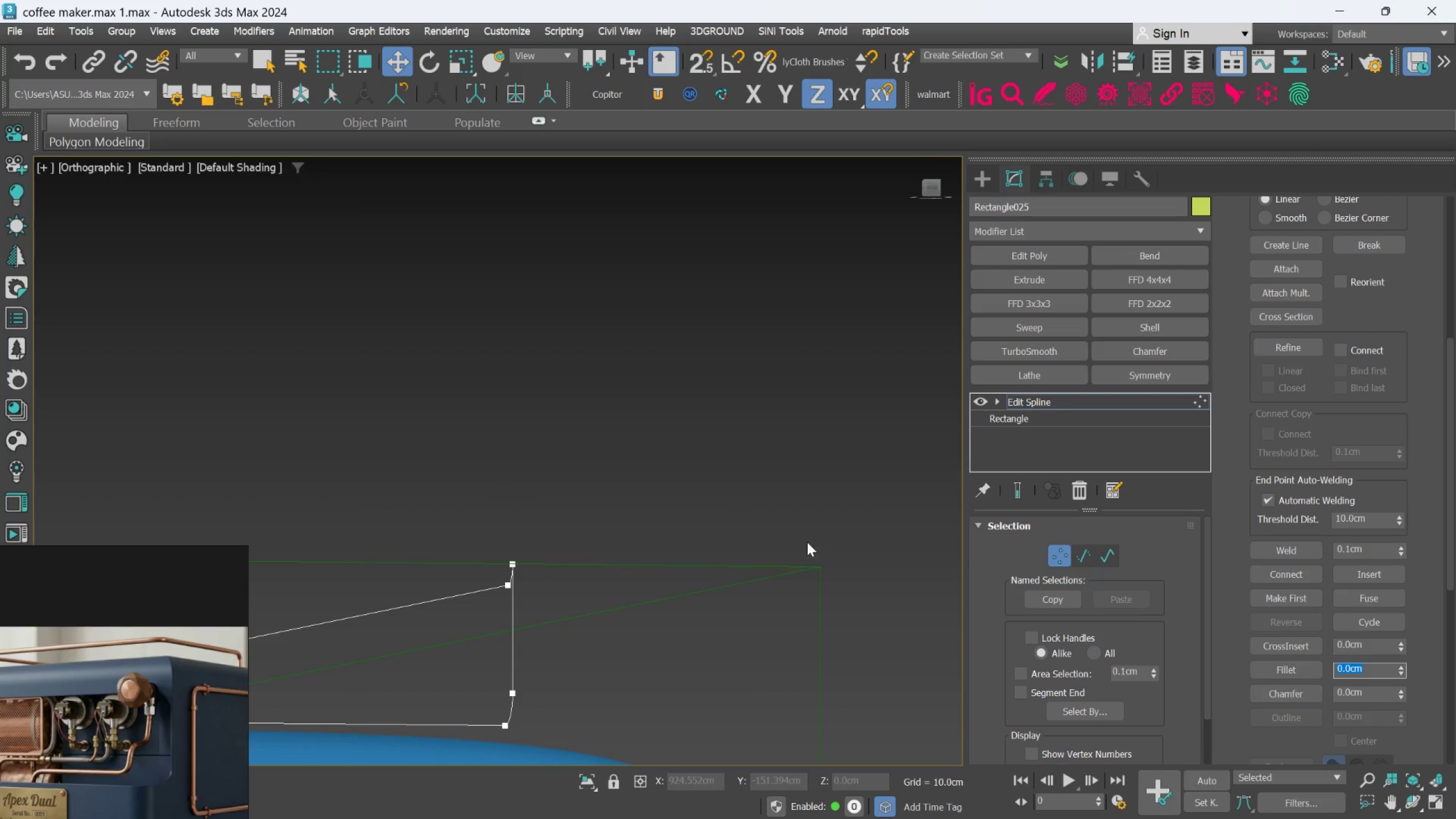 
hold_key(key=AltLeft, duration=0.98)
 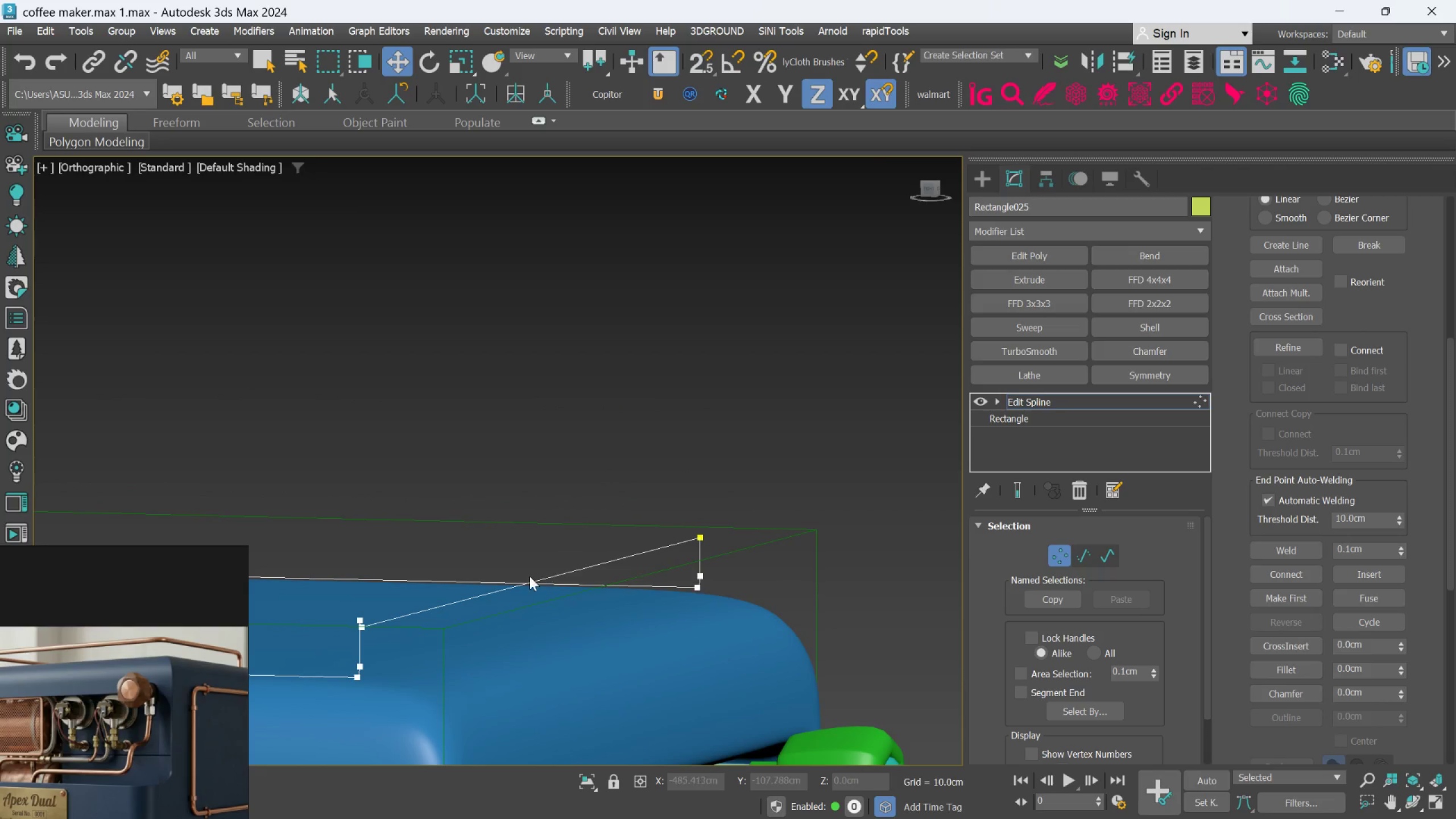 
scroll: coordinate [742, 535], scroll_direction: down, amount: 3.0
 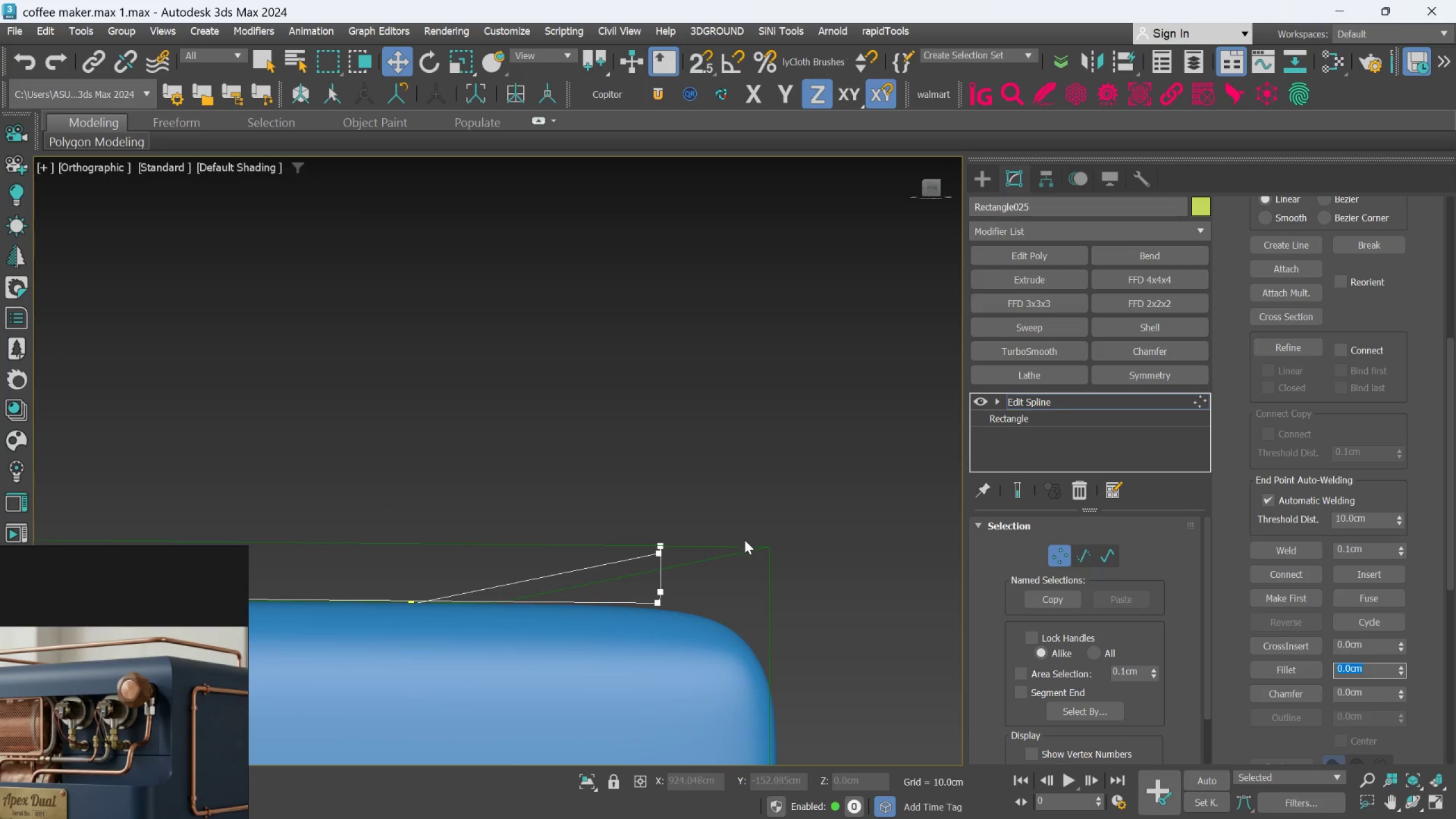 
hold_key(key=AltLeft, duration=0.42)
 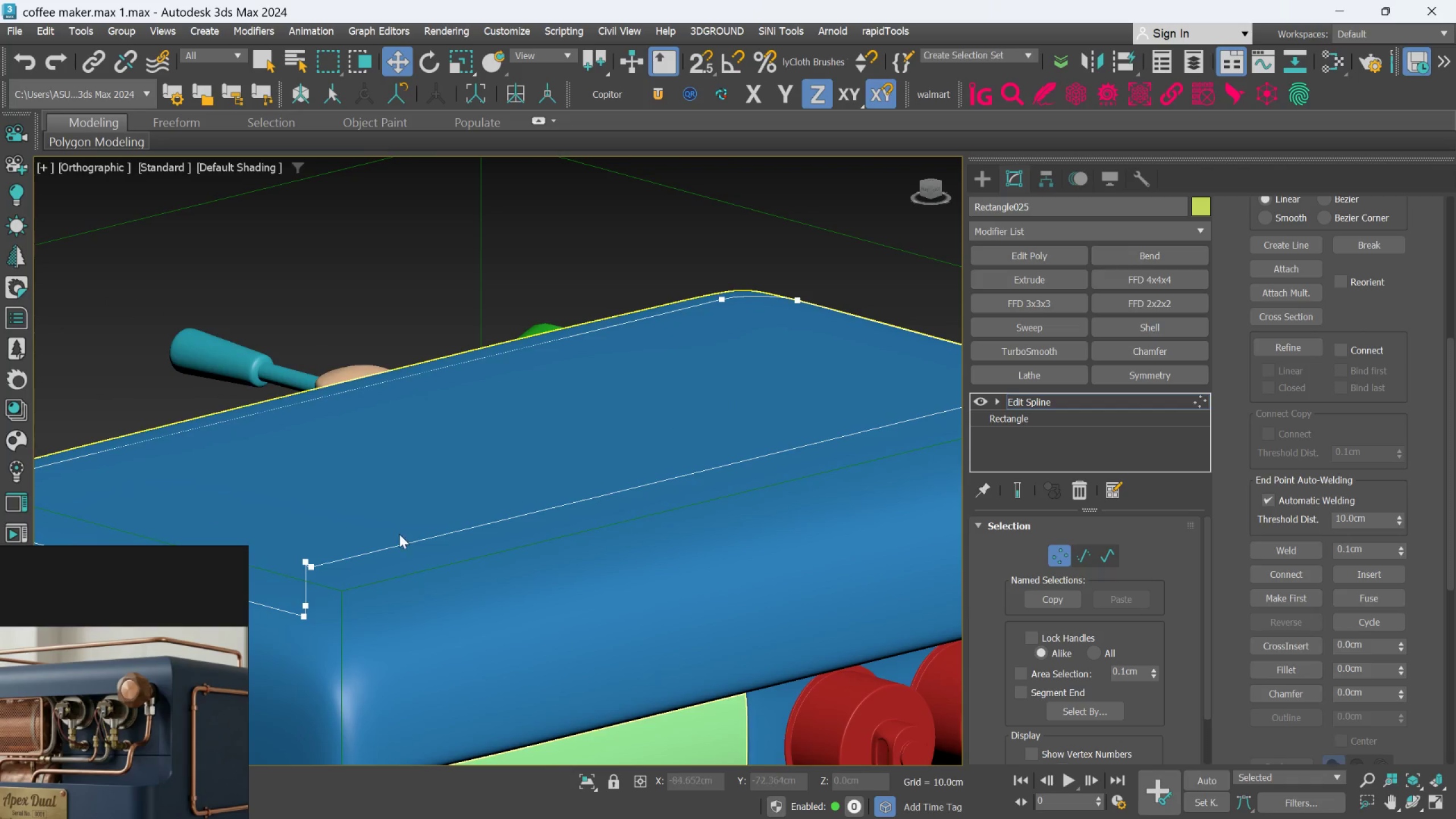 
scroll: coordinate [383, 526], scroll_direction: up, amount: 4.0
 